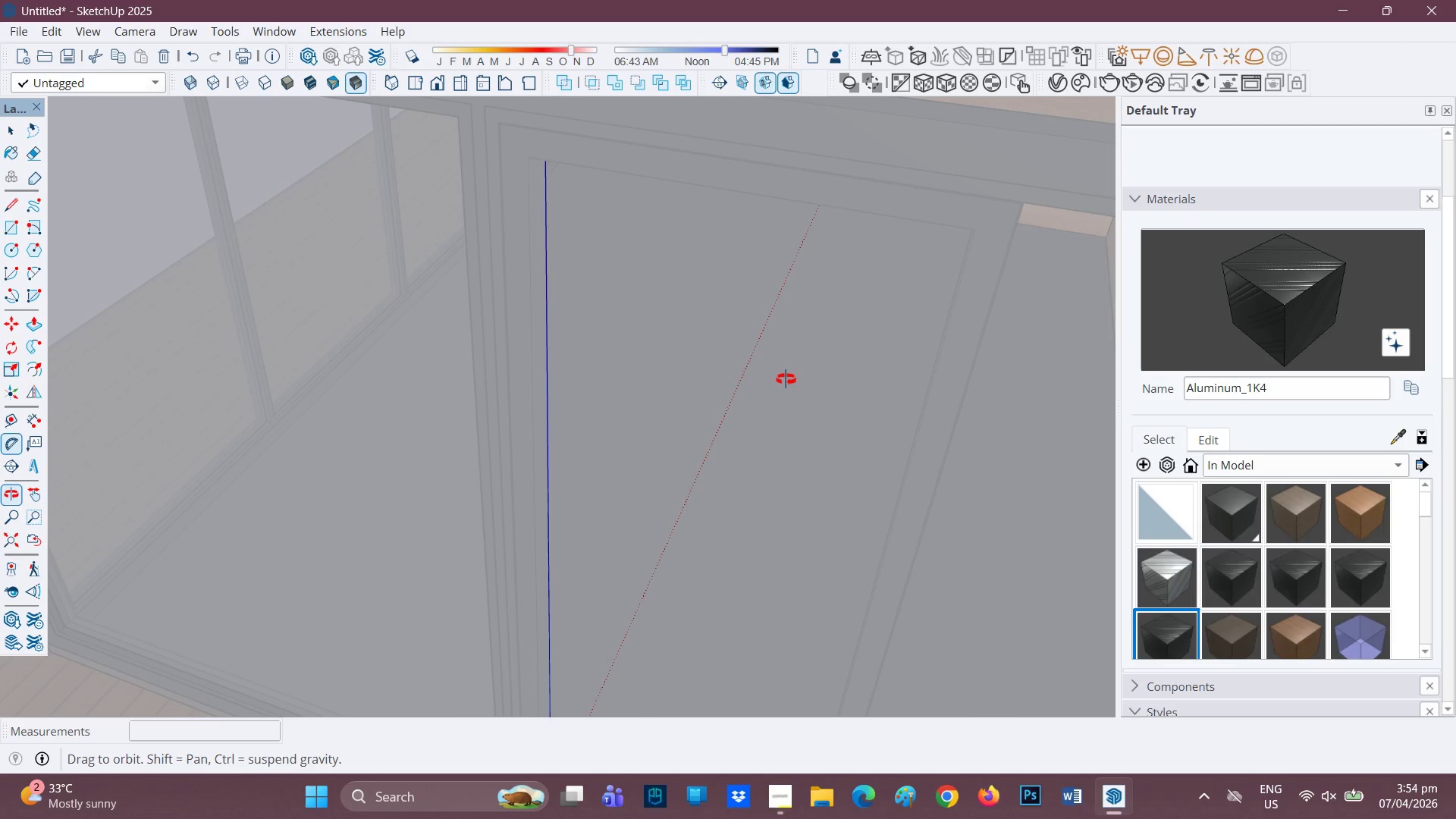 
scroll: coordinate [743, 452], scroll_direction: down, amount: 4.0
 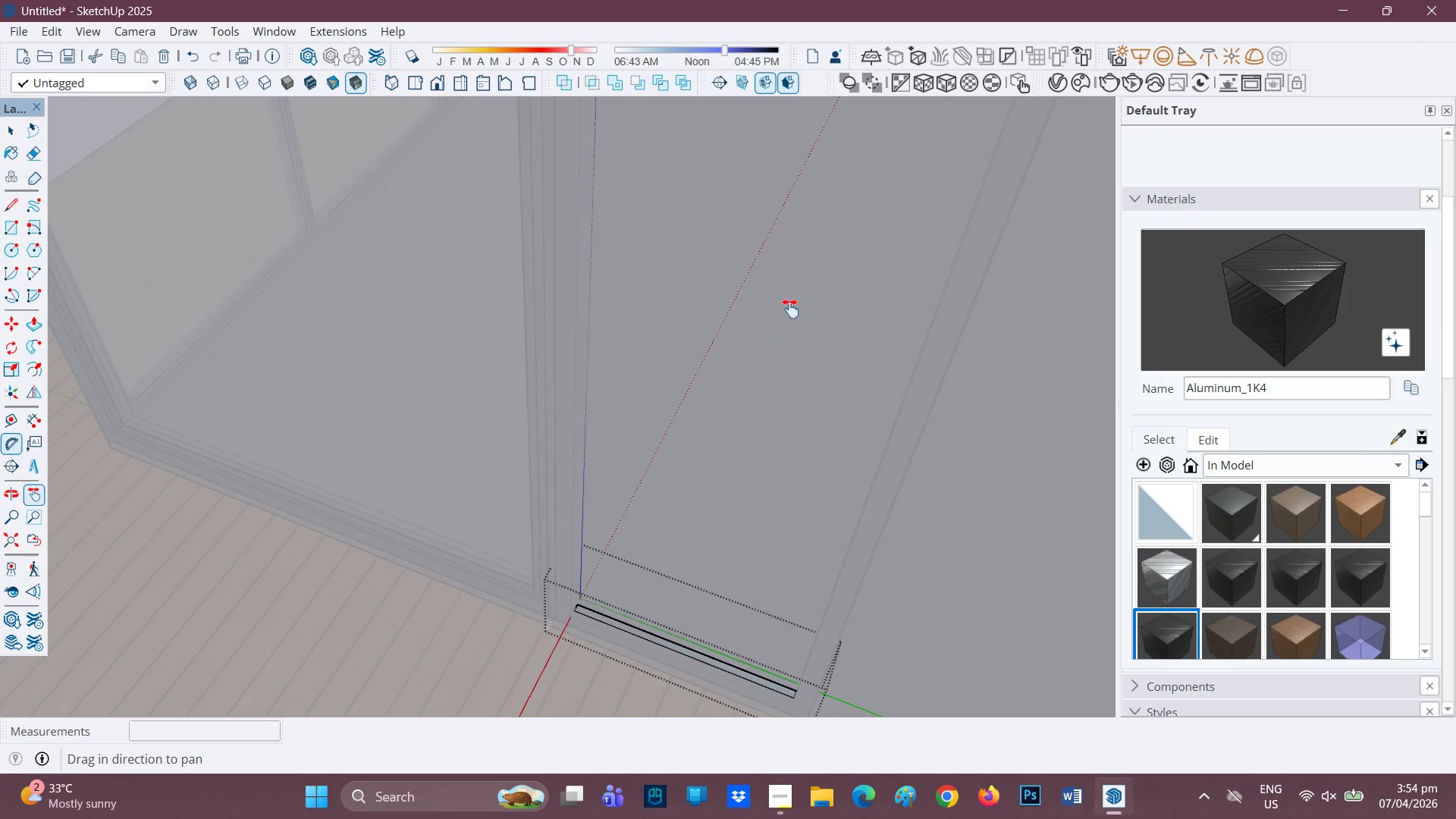 
key(P)
 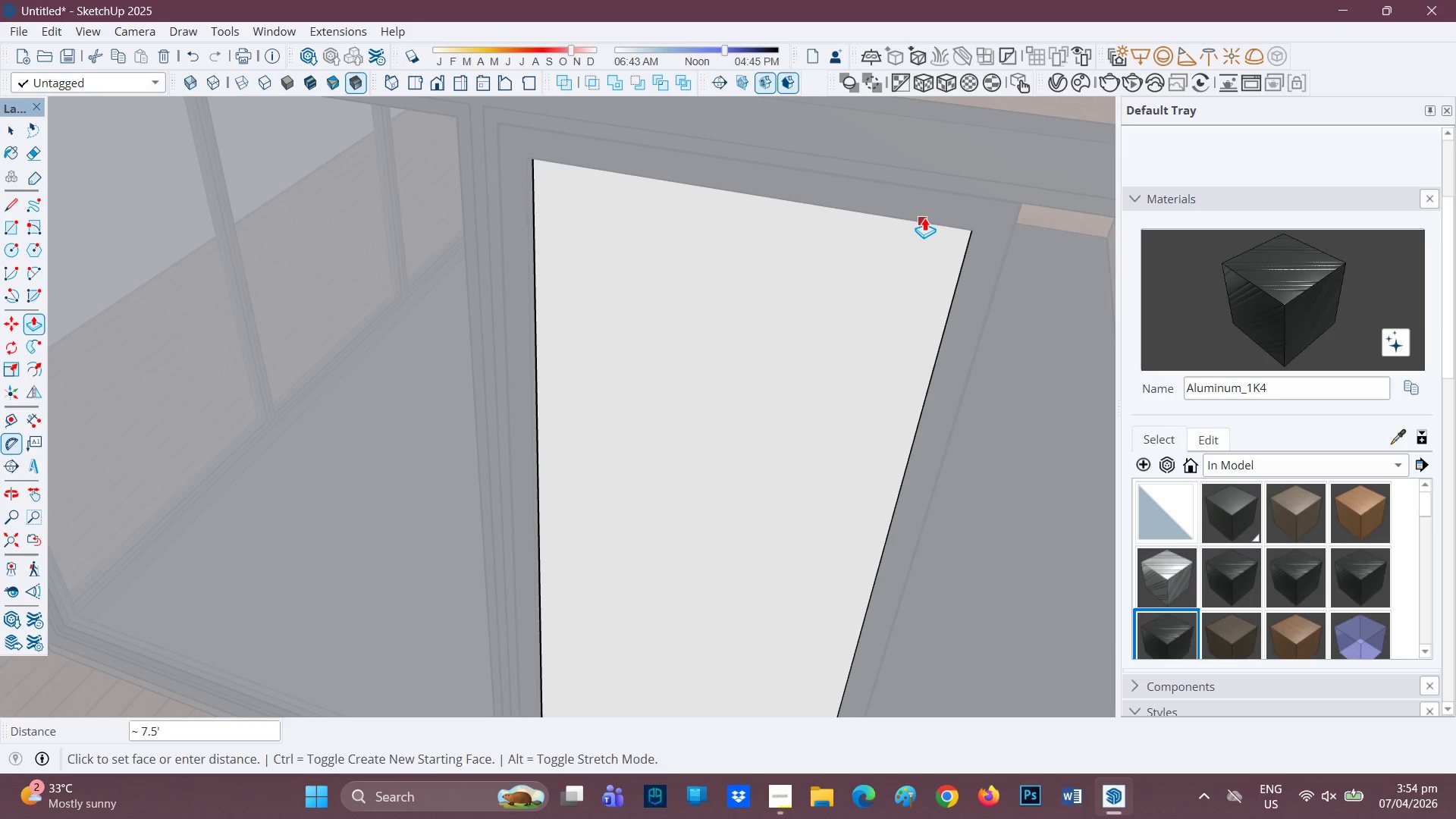 
key(Space)
 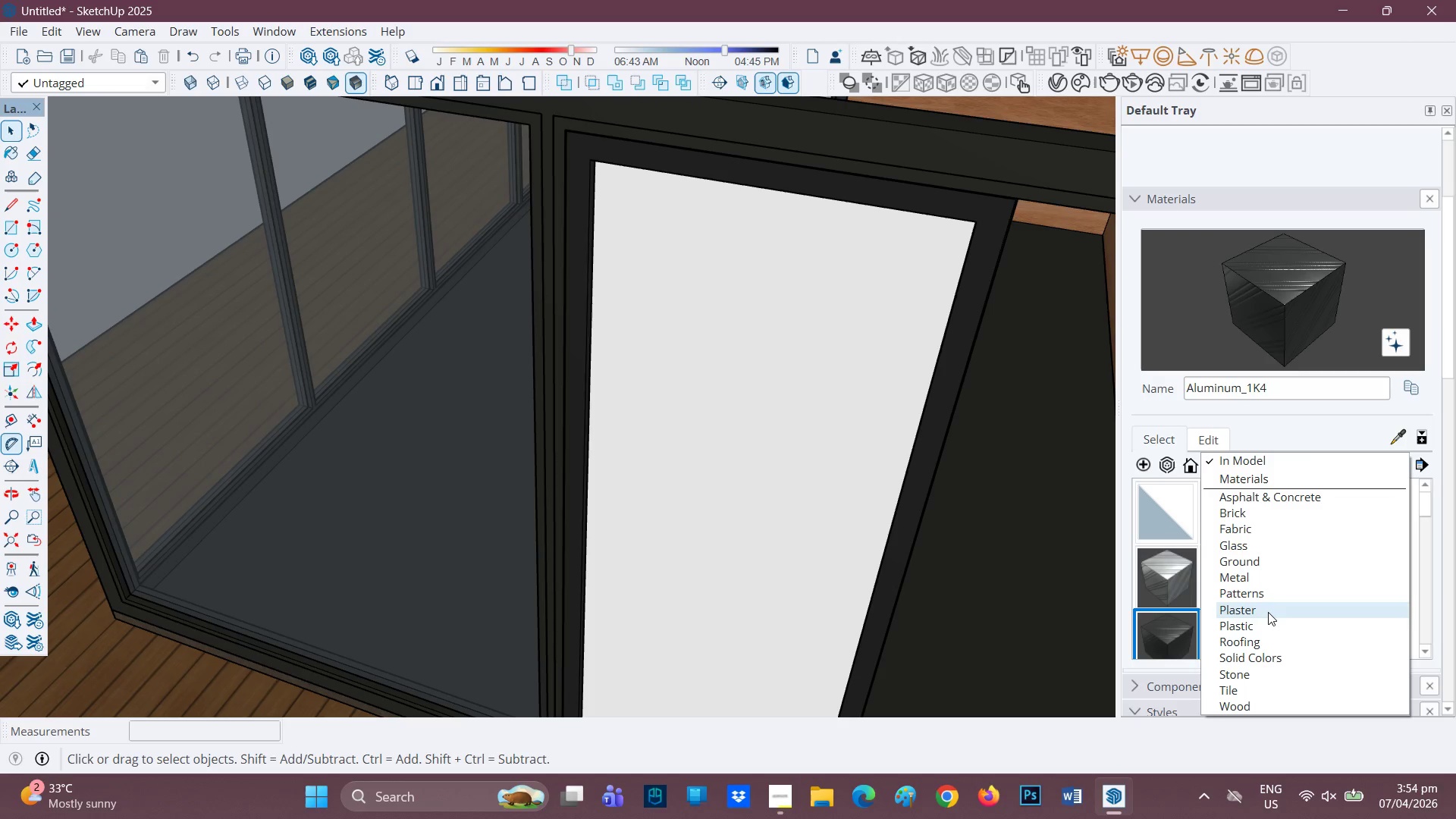 
scroll: coordinate [995, 177], scroll_direction: down, amount: 2.0
 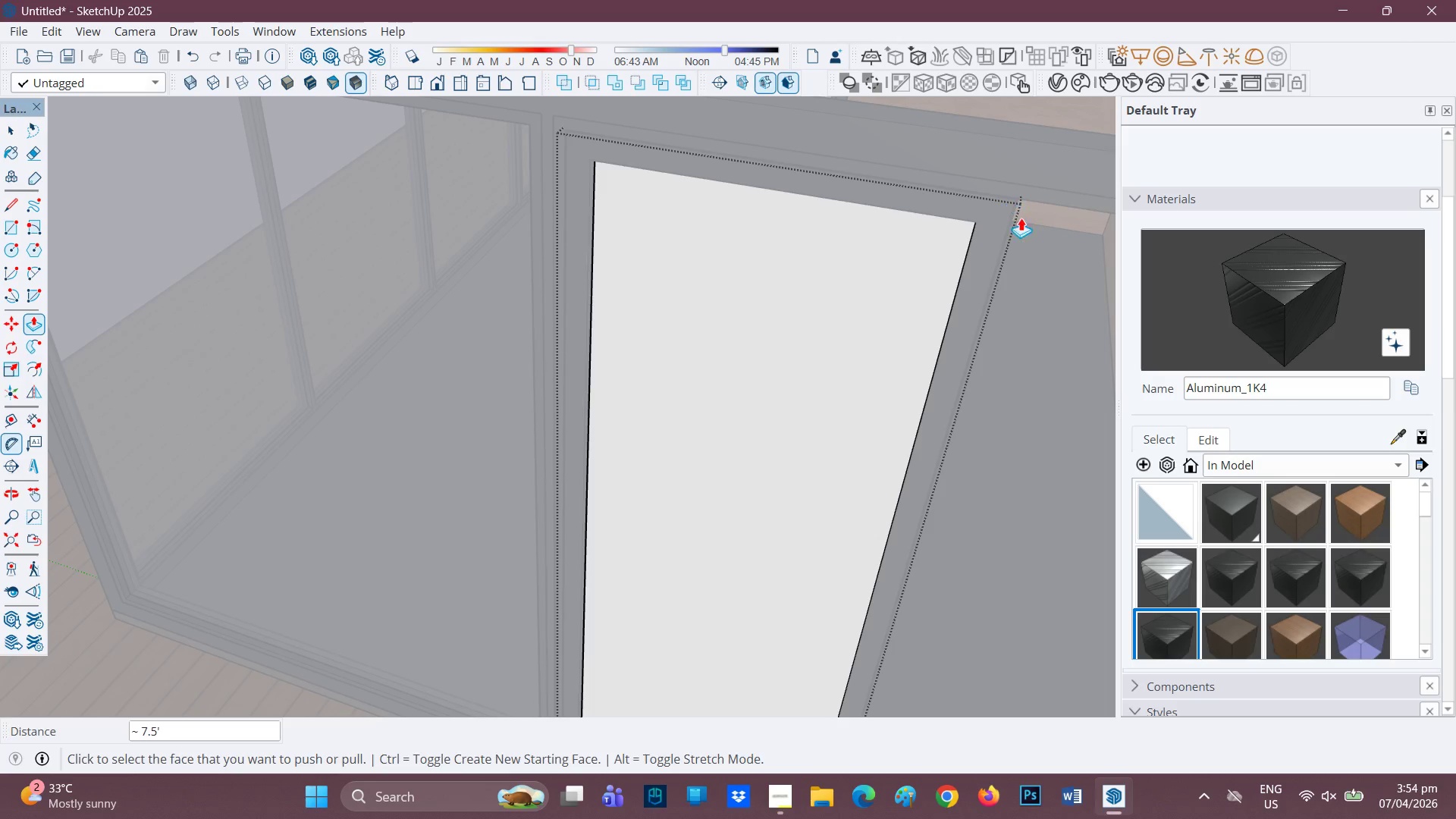 
wait(9.39)
 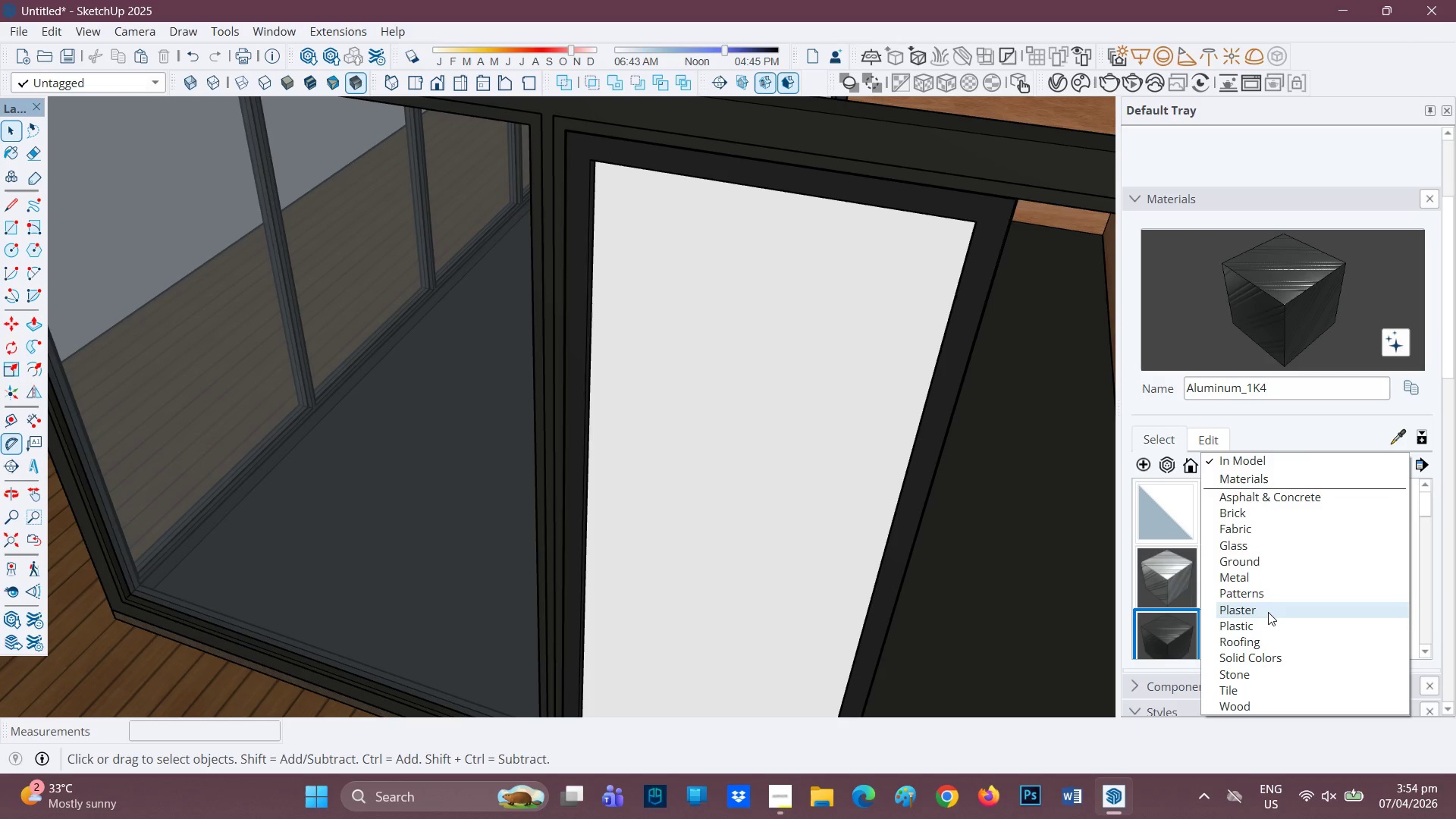 
left_click([1246, 543])
 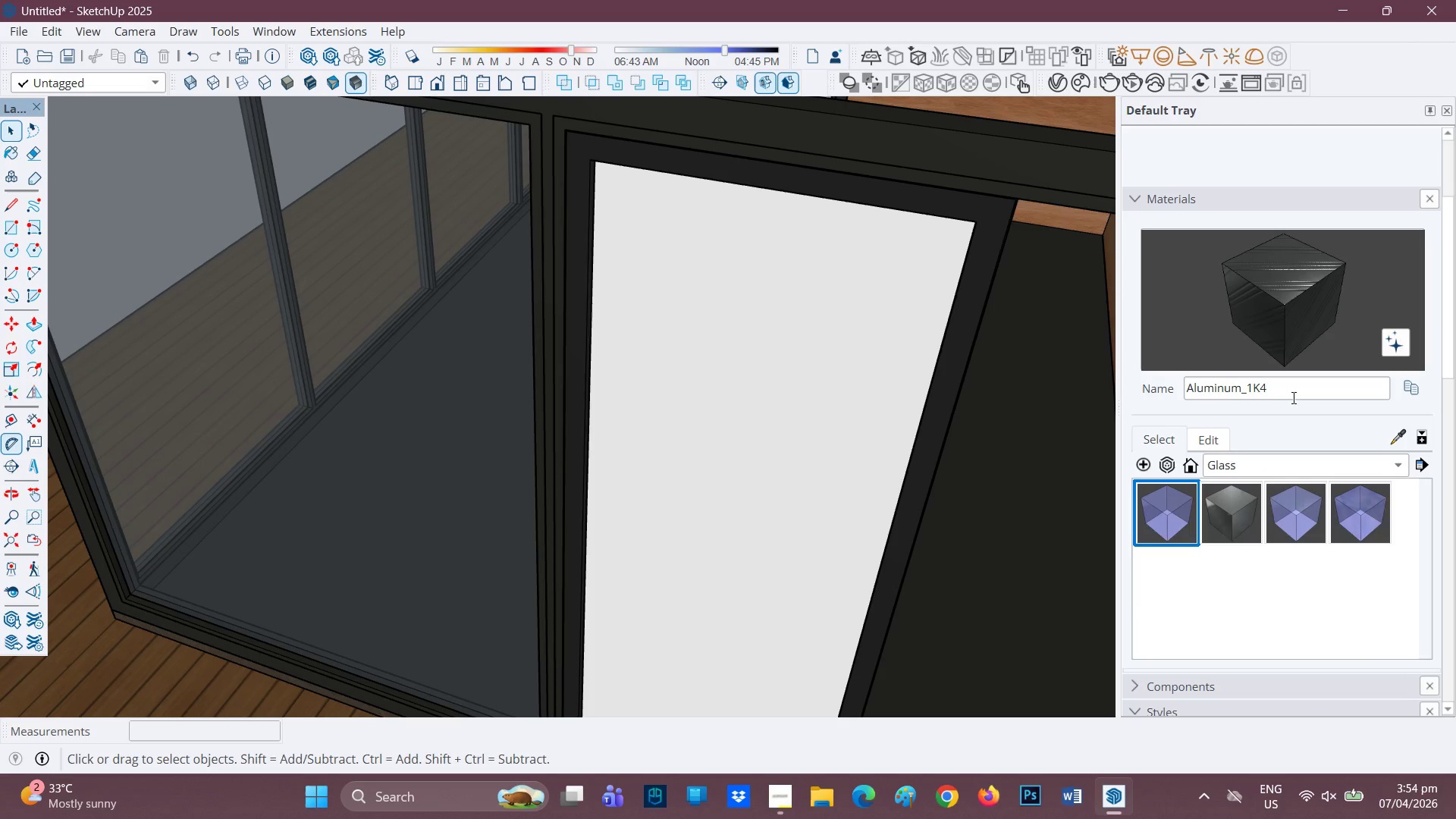 
left_click([1302, 389])
 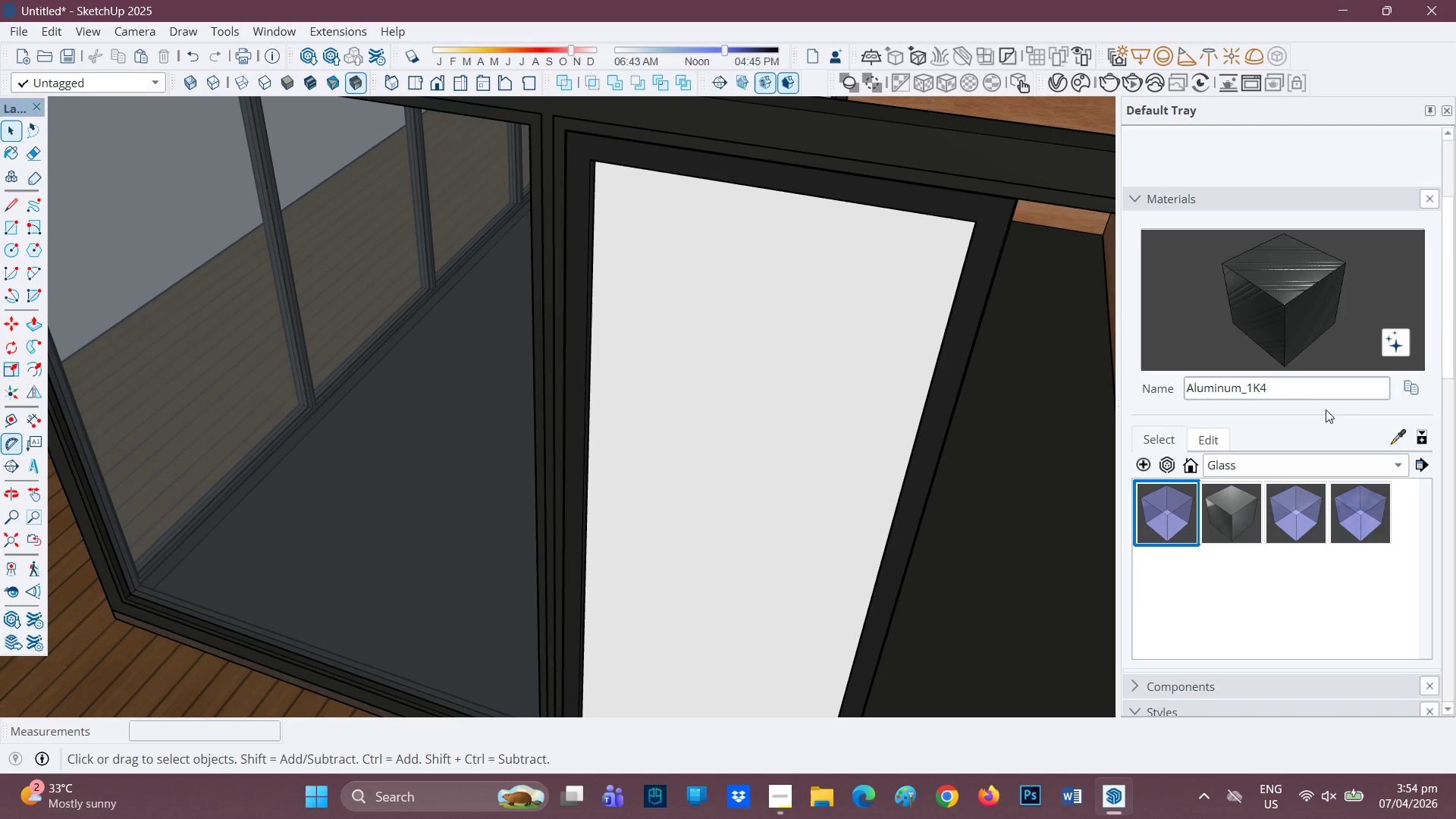 
left_click_drag(start_coordinate=[1324, 391], to_coordinate=[1225, 403])
 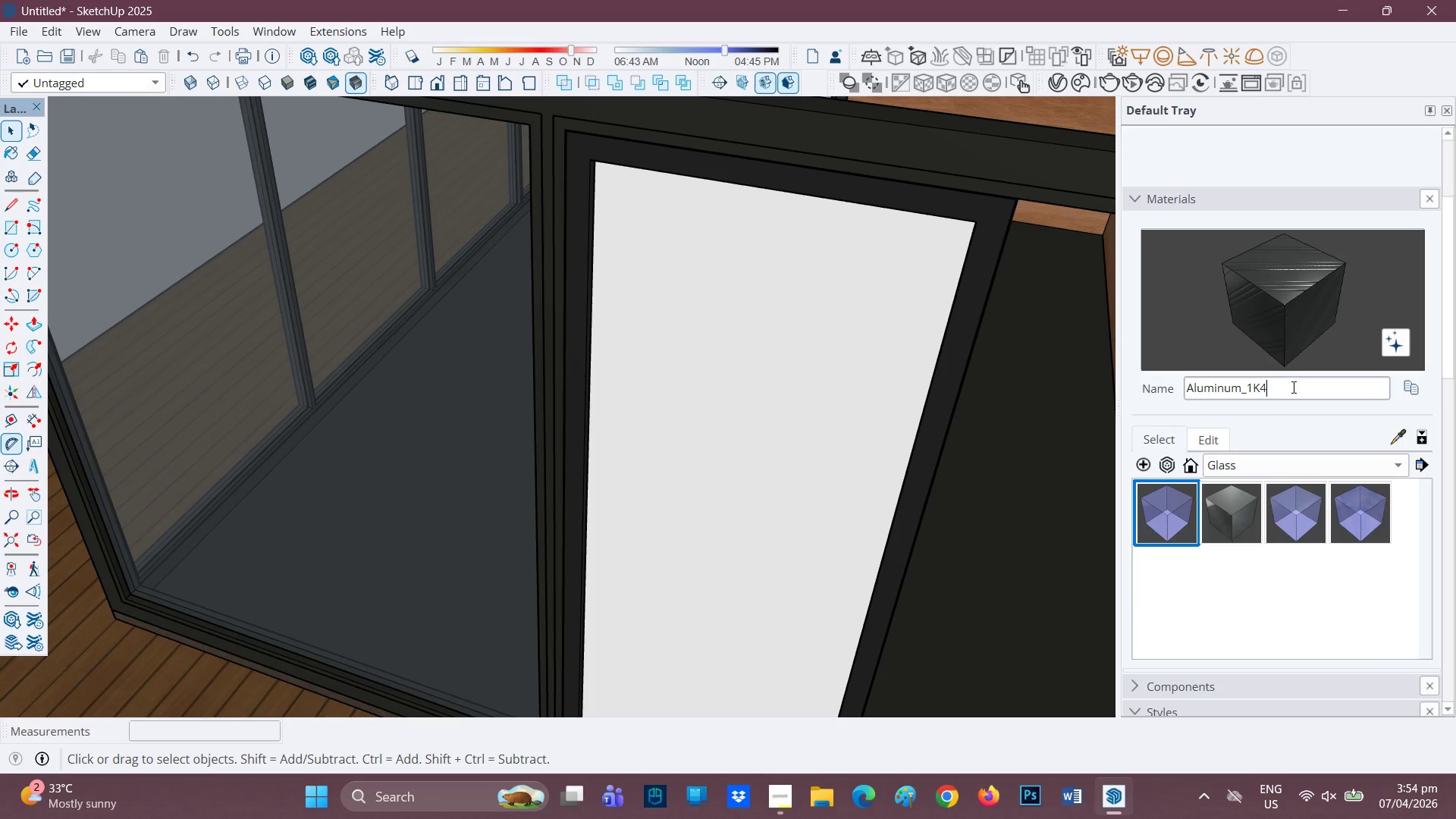 
left_click_drag(start_coordinate=[1292, 387], to_coordinate=[1117, 378])
 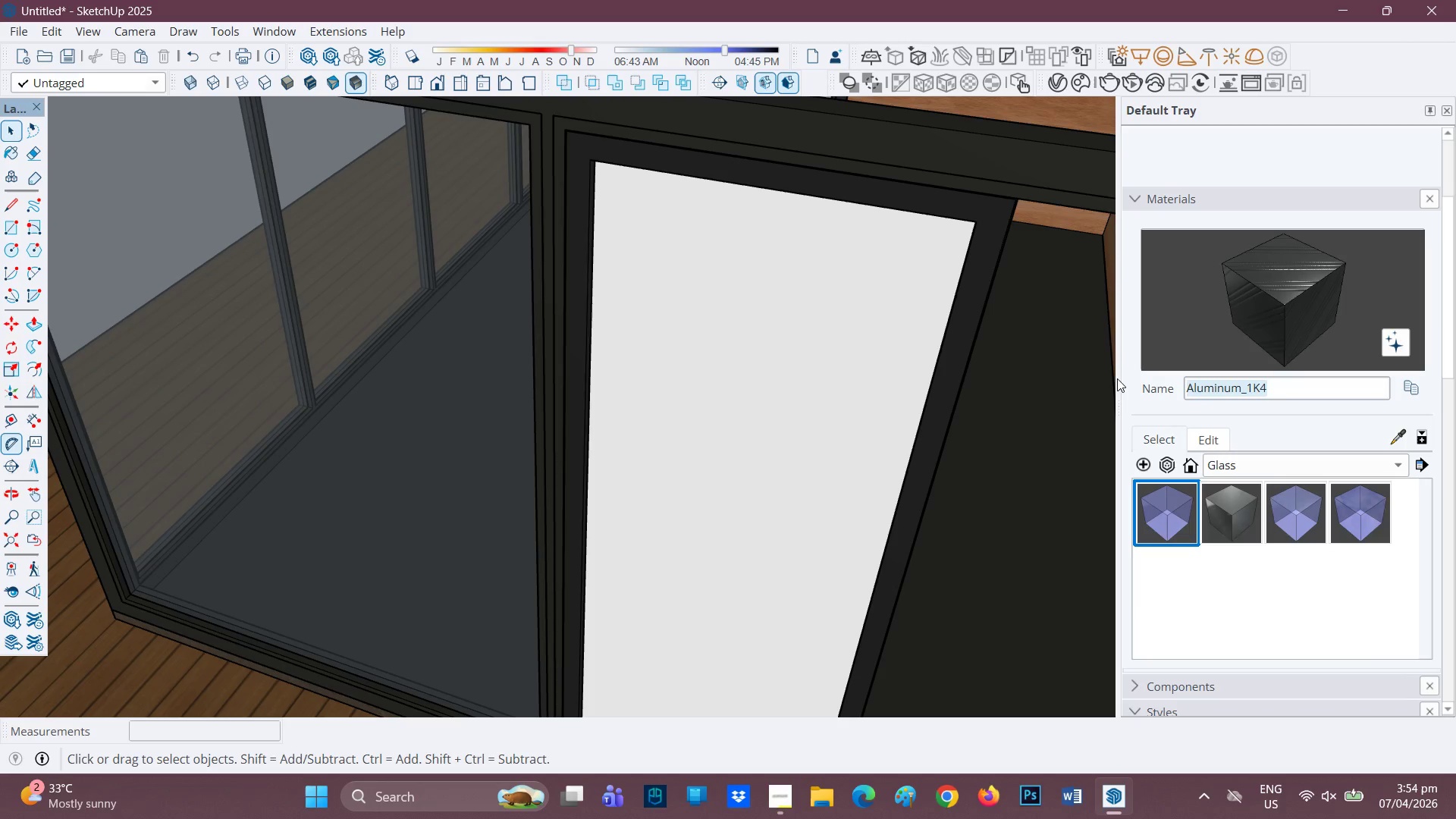 
type(door glass)
 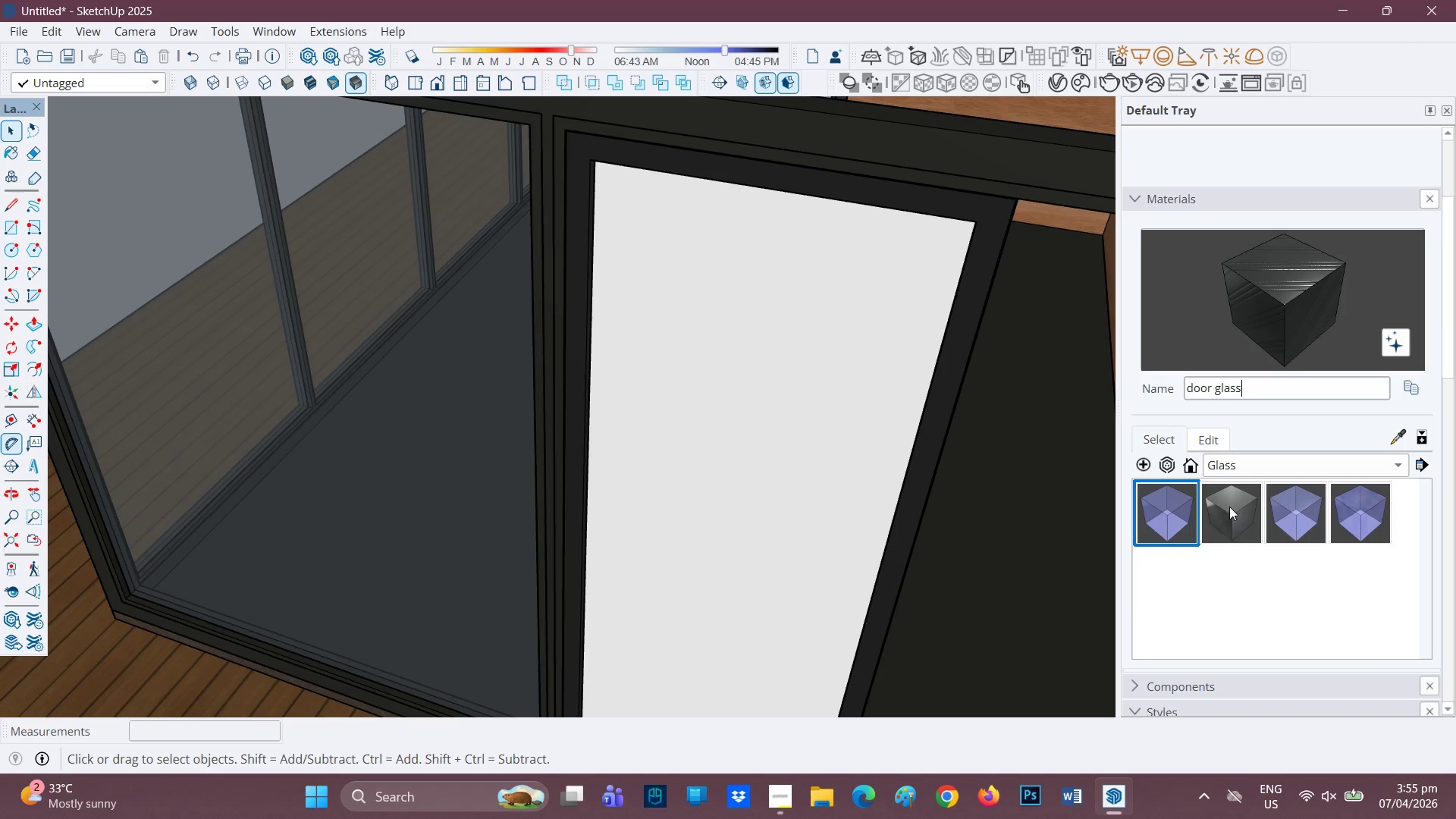 
left_click([1179, 508])
 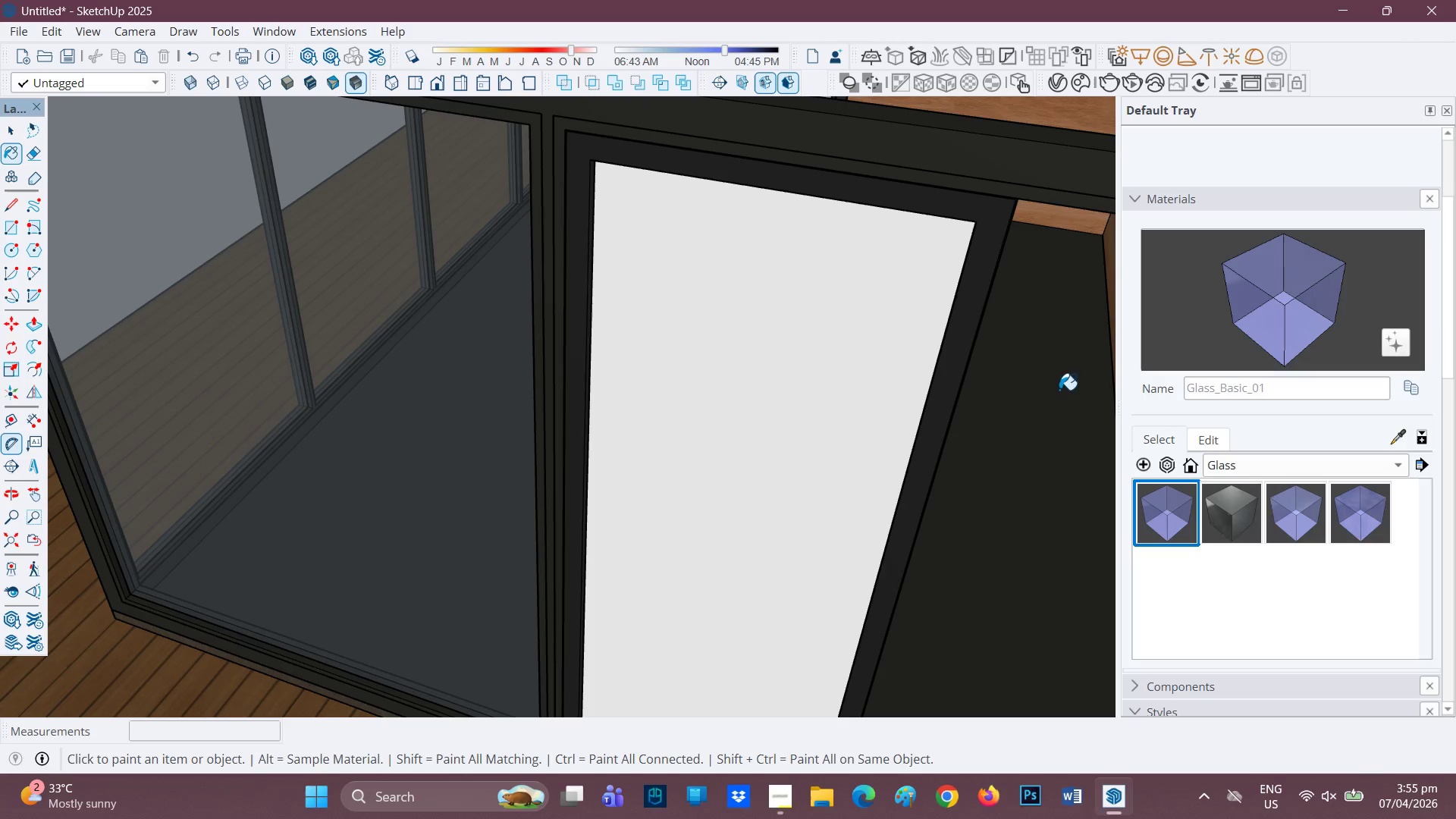 
left_click([1277, 391])
 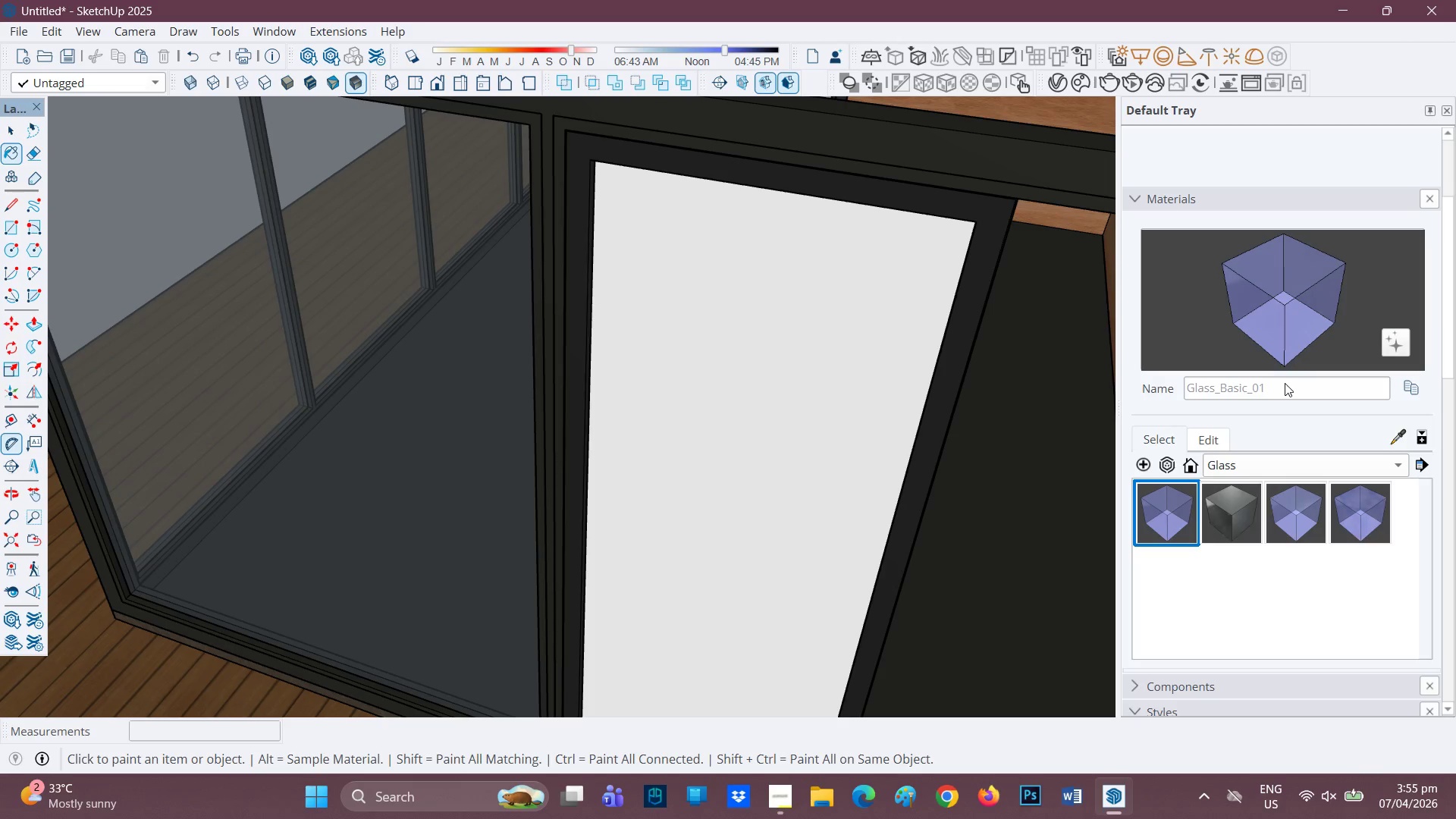 
left_click([1286, 381])
 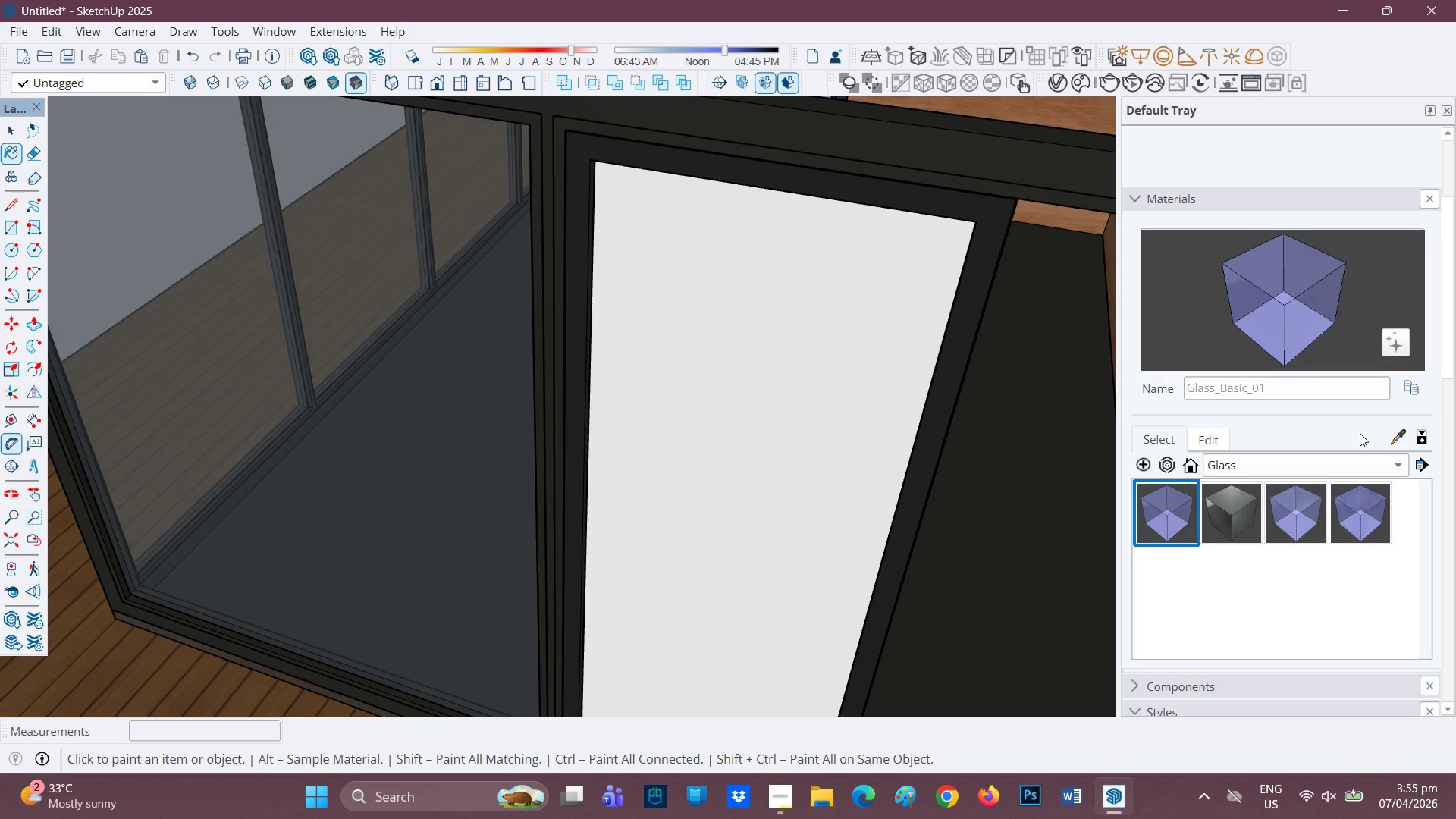 
left_click([1316, 388])
 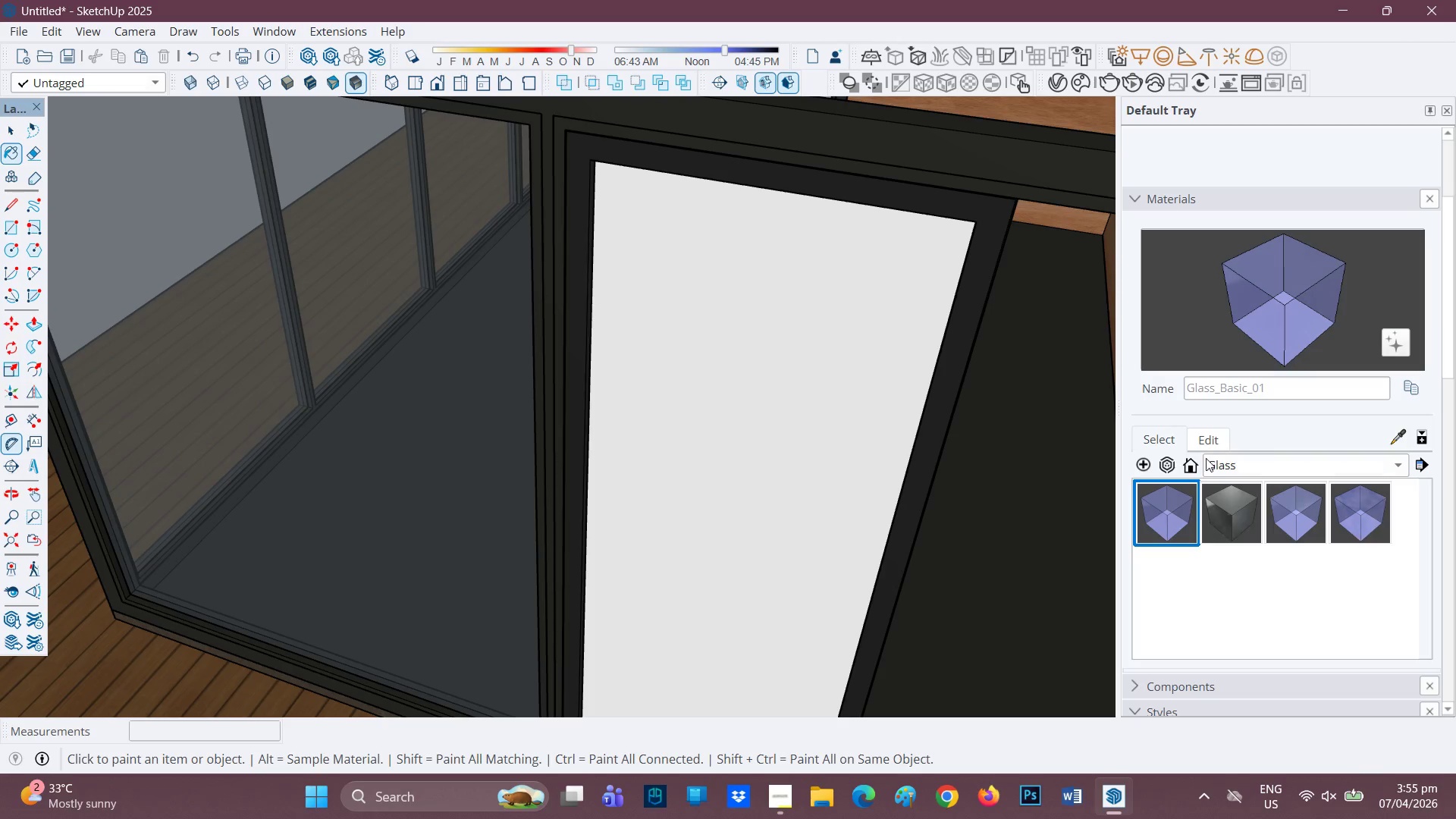 
left_click([868, 321])
 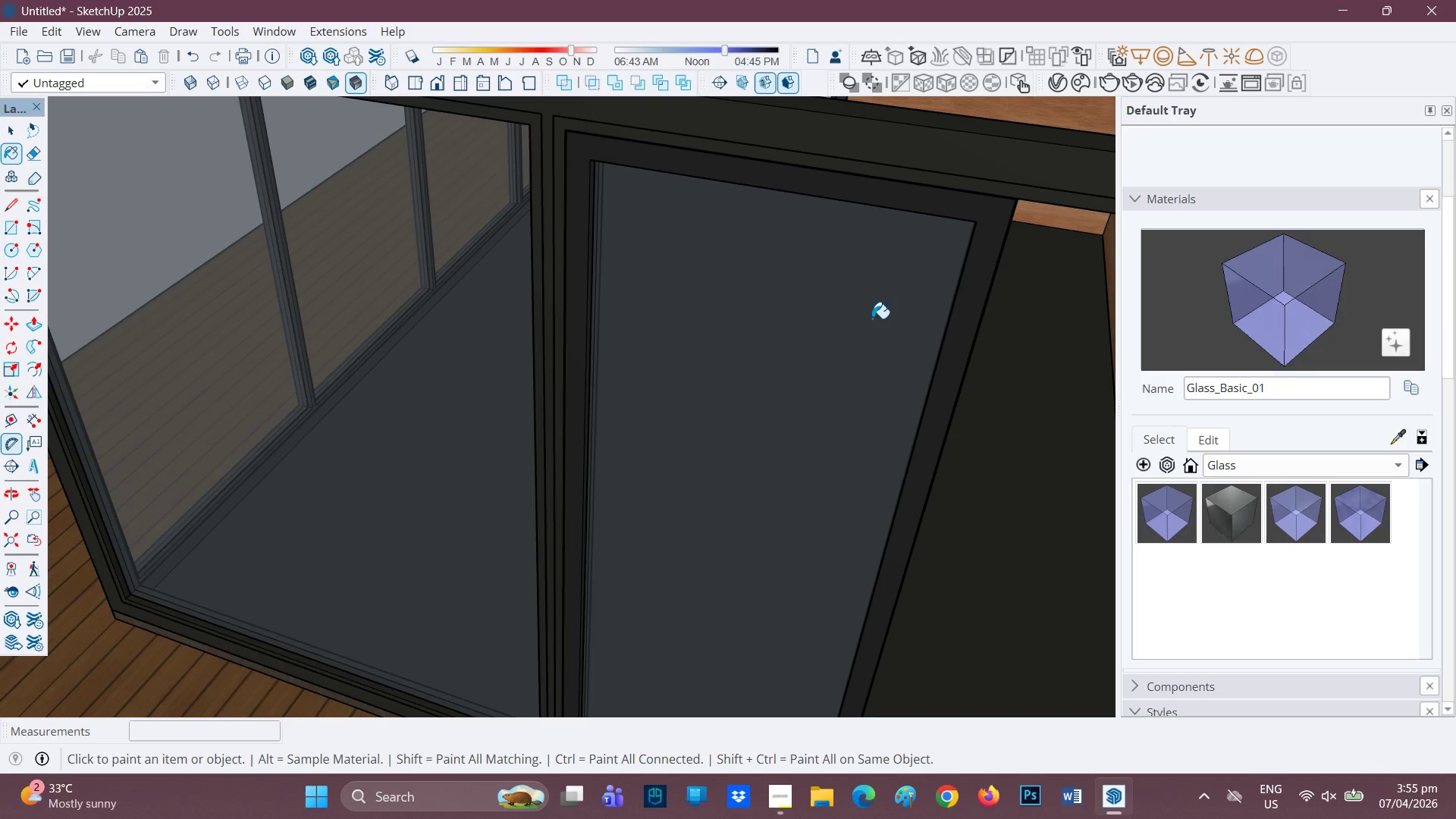 
key(Control+Z)
 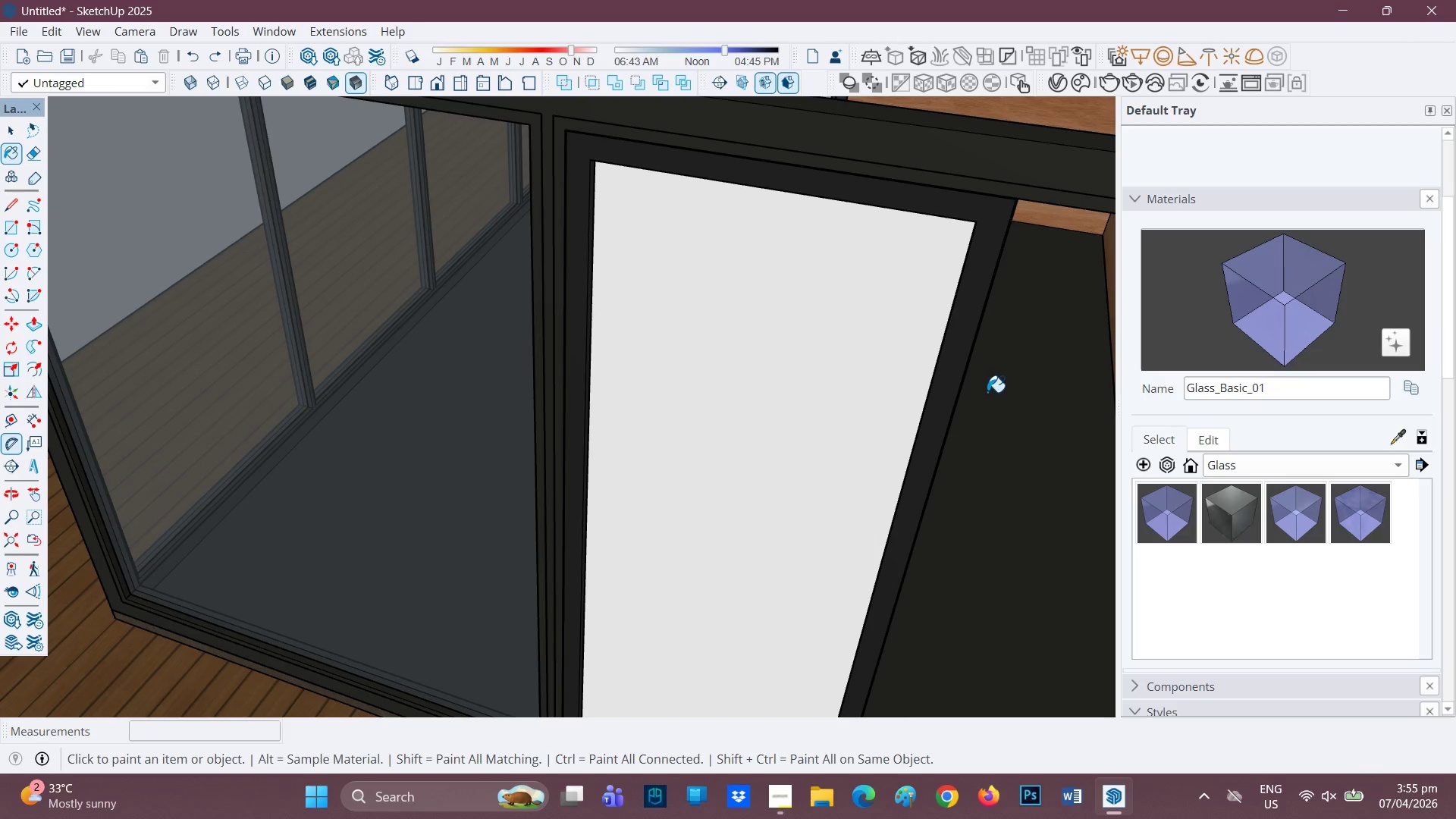 
key(Space)
 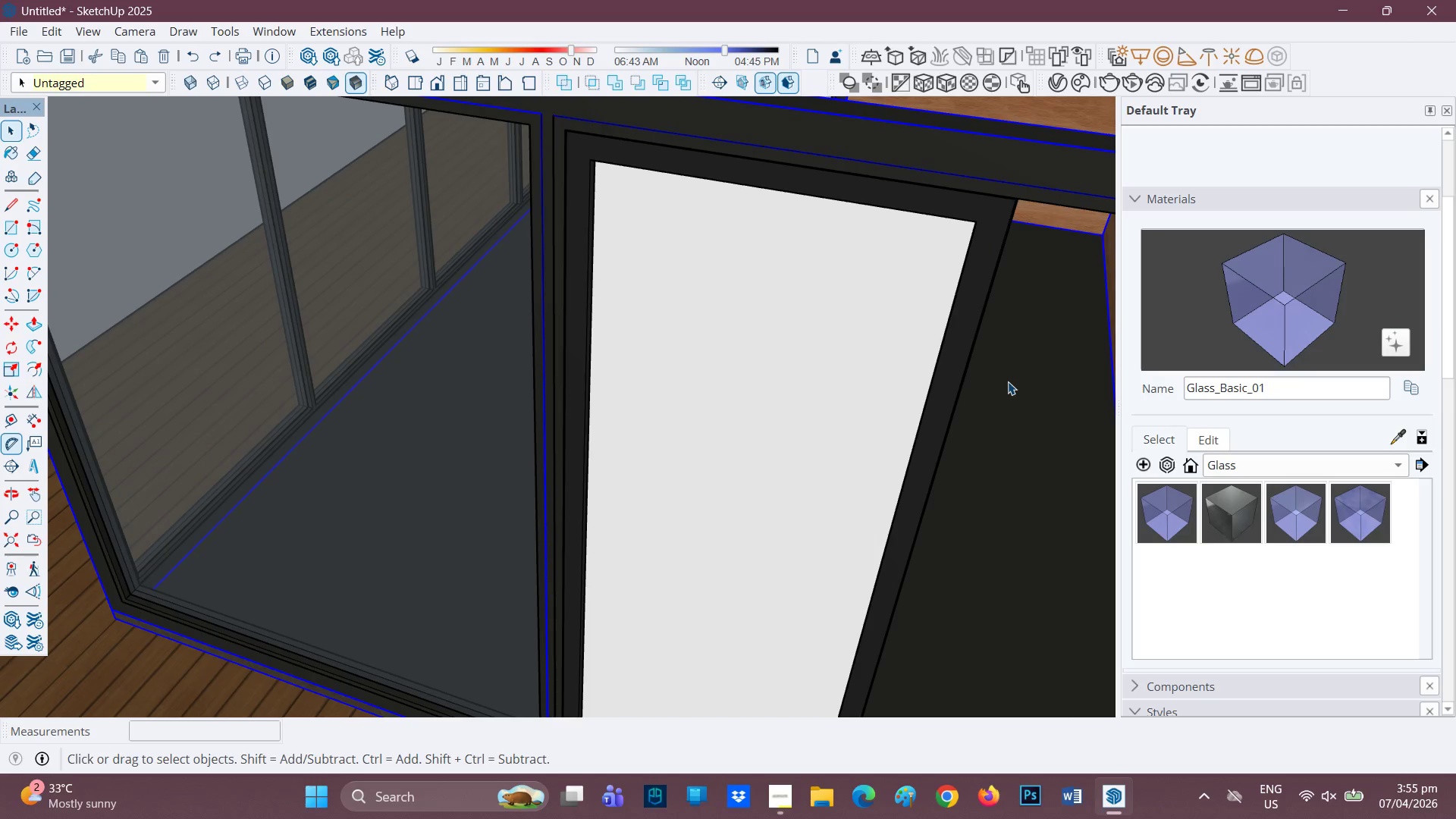 
left_click([1008, 381])
 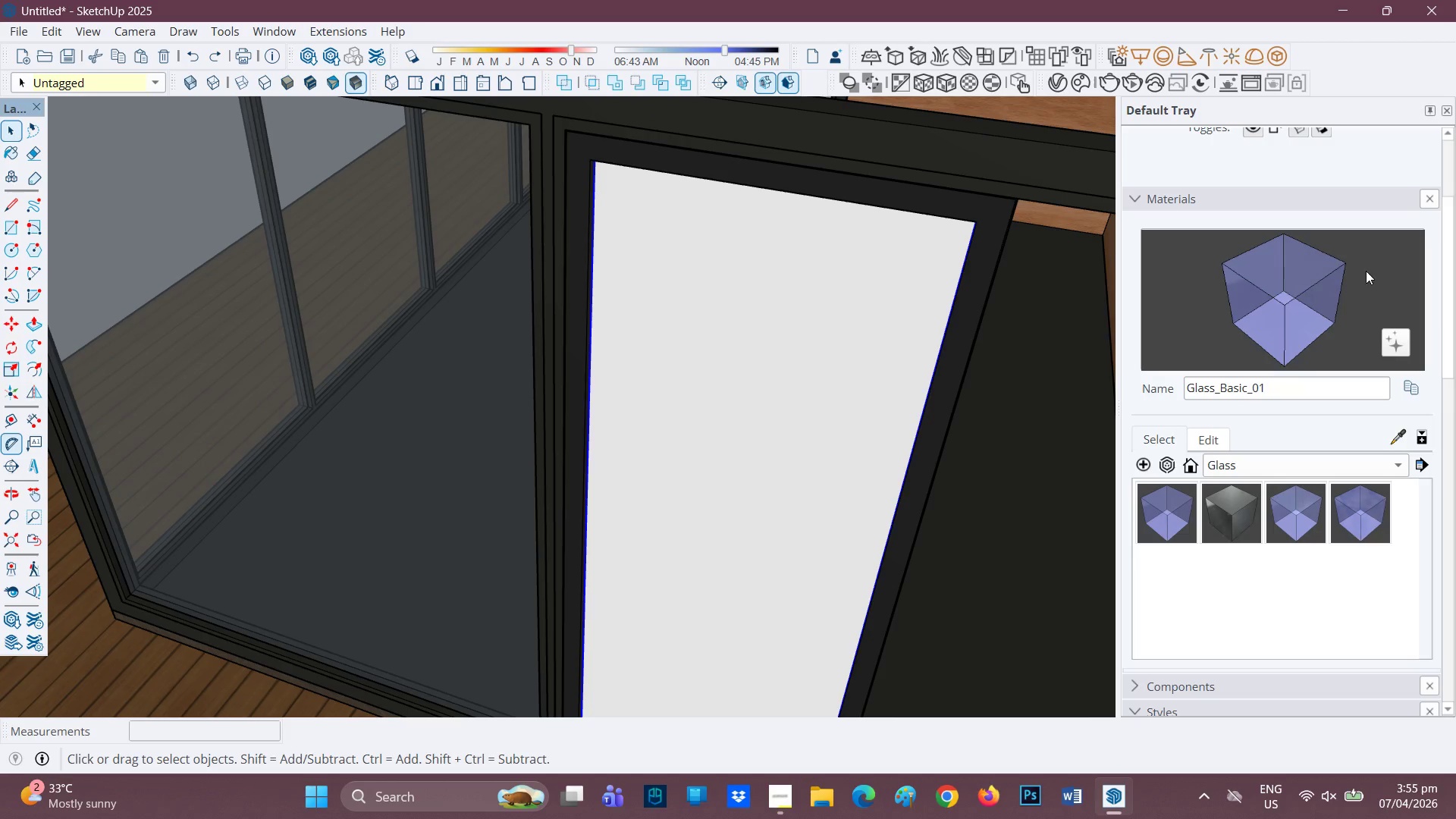 
double_click([822, 308])
 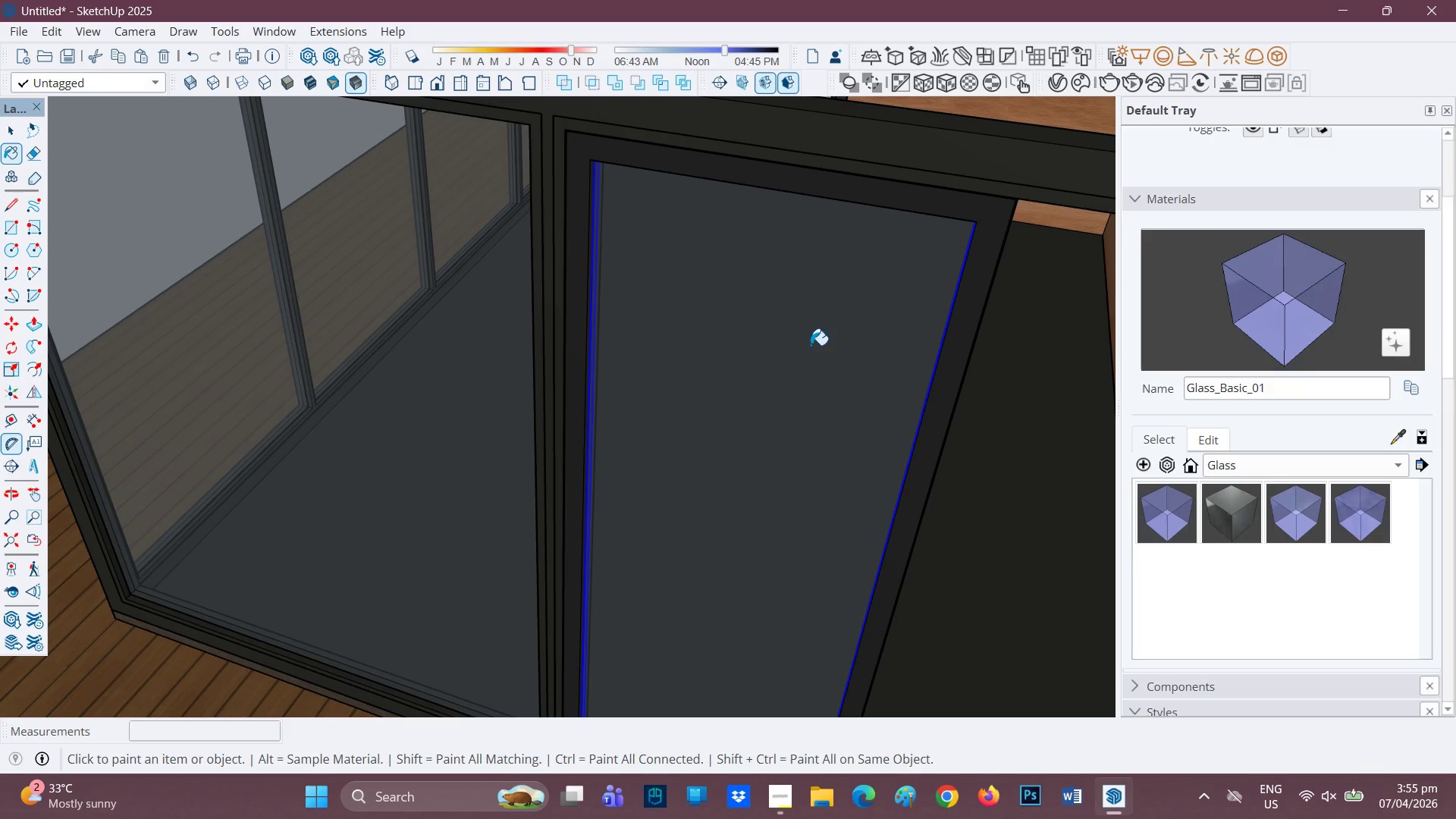 
scroll: coordinate [806, 359], scroll_direction: down, amount: 3.0
 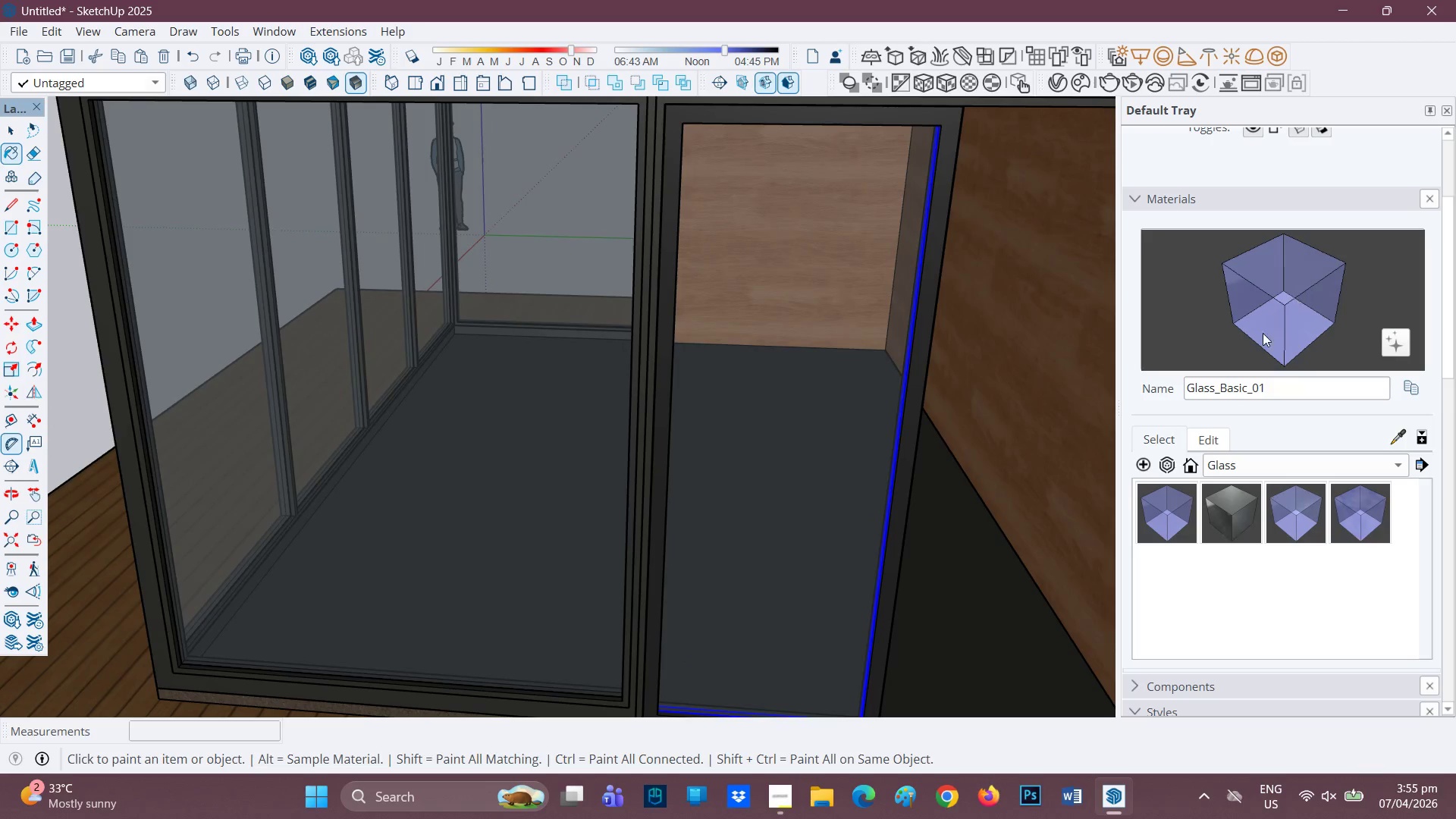 
left_click_drag(start_coordinate=[1323, 392], to_coordinate=[1087, 389])
 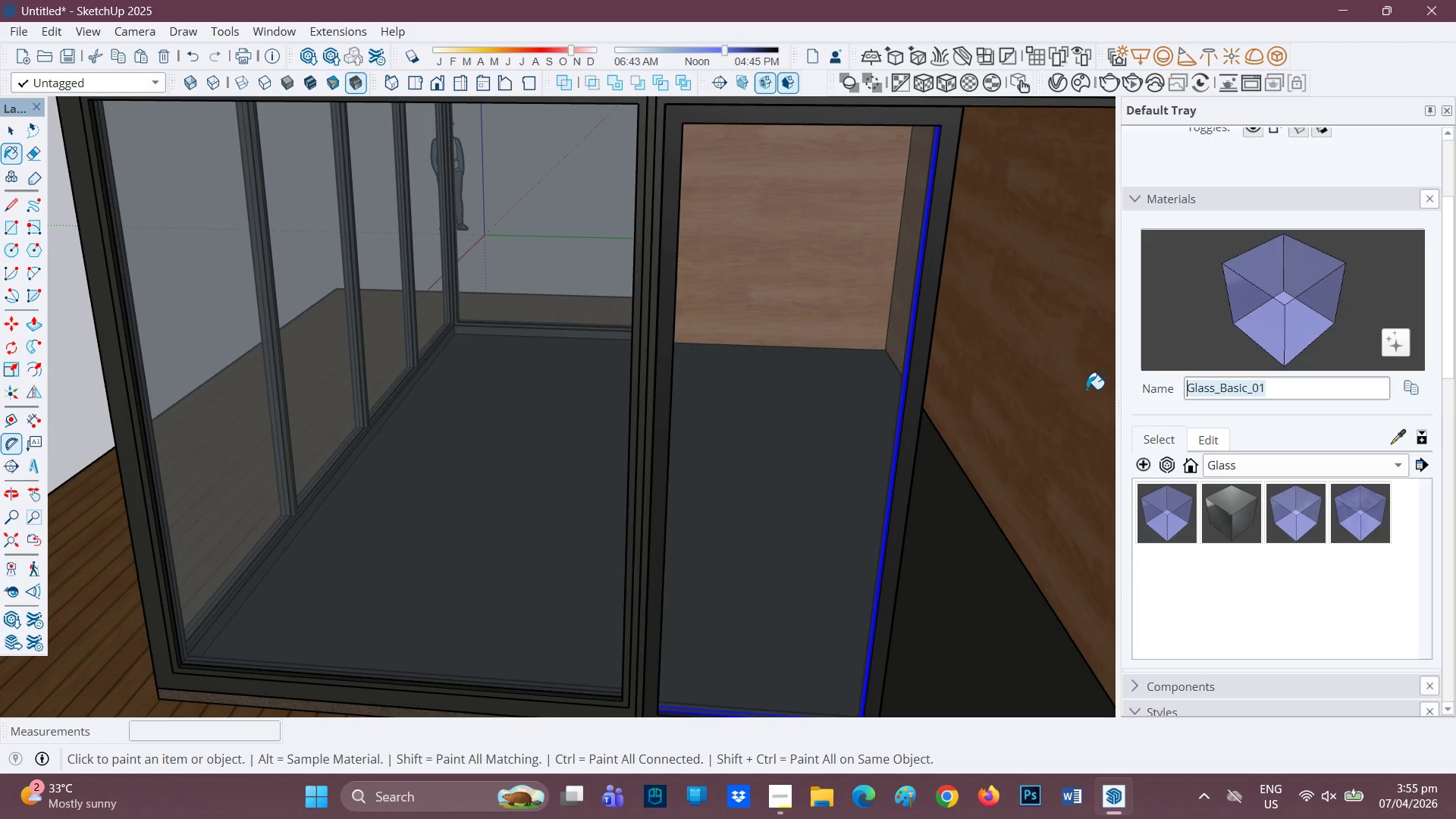 
type(door glaa)
 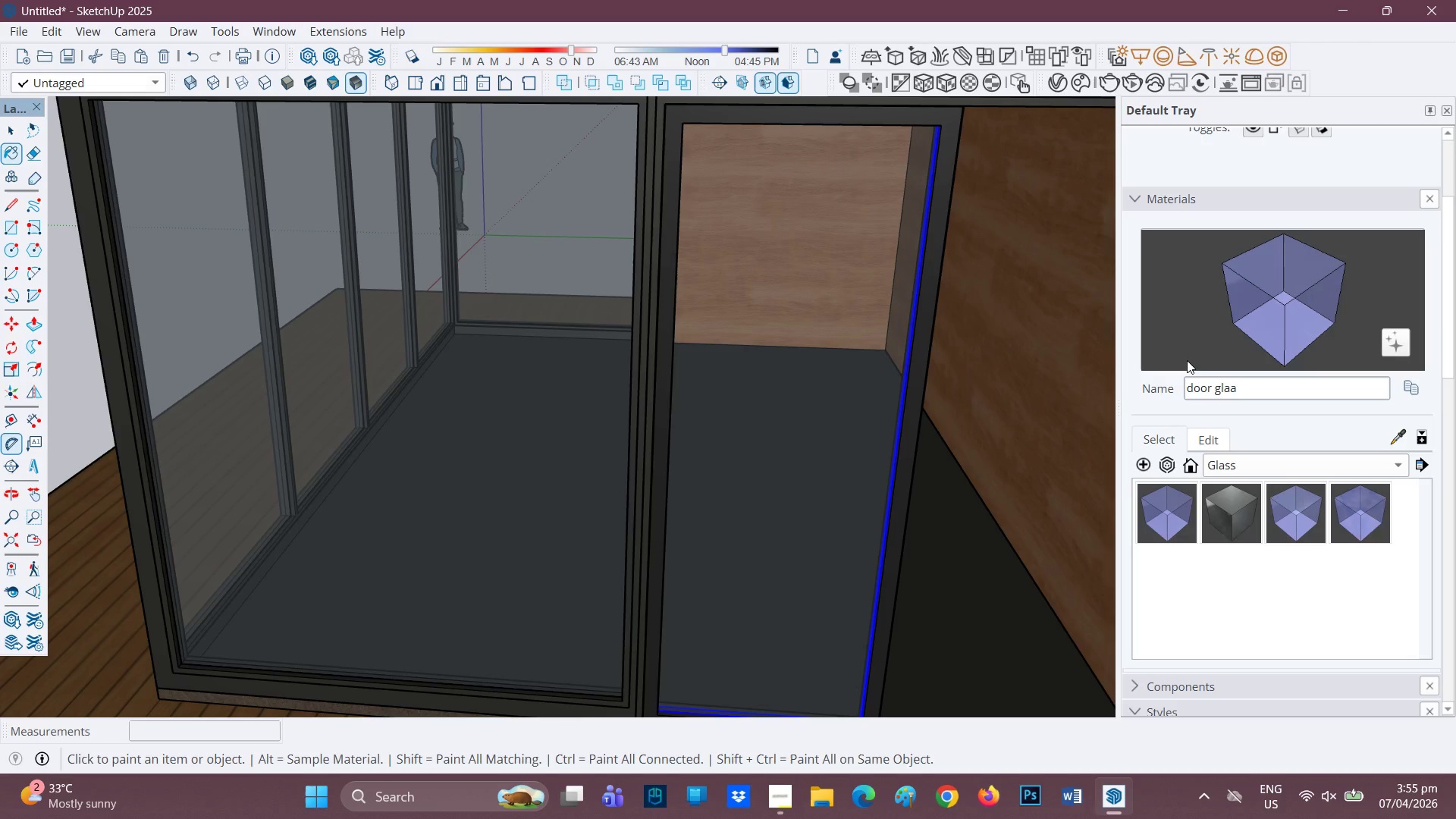 
key(Backspace)
type(ss)
 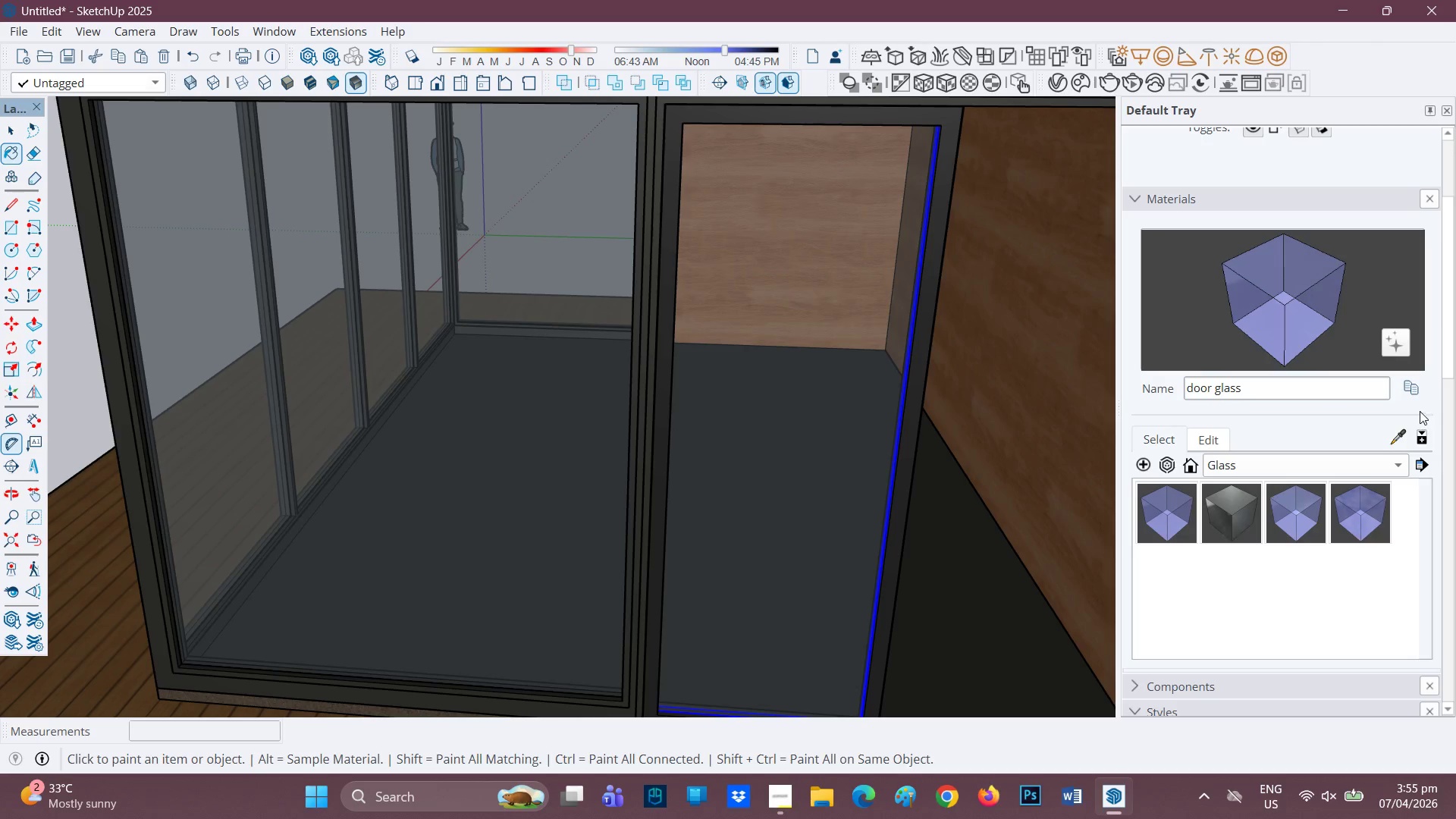 
left_click([1408, 394])
 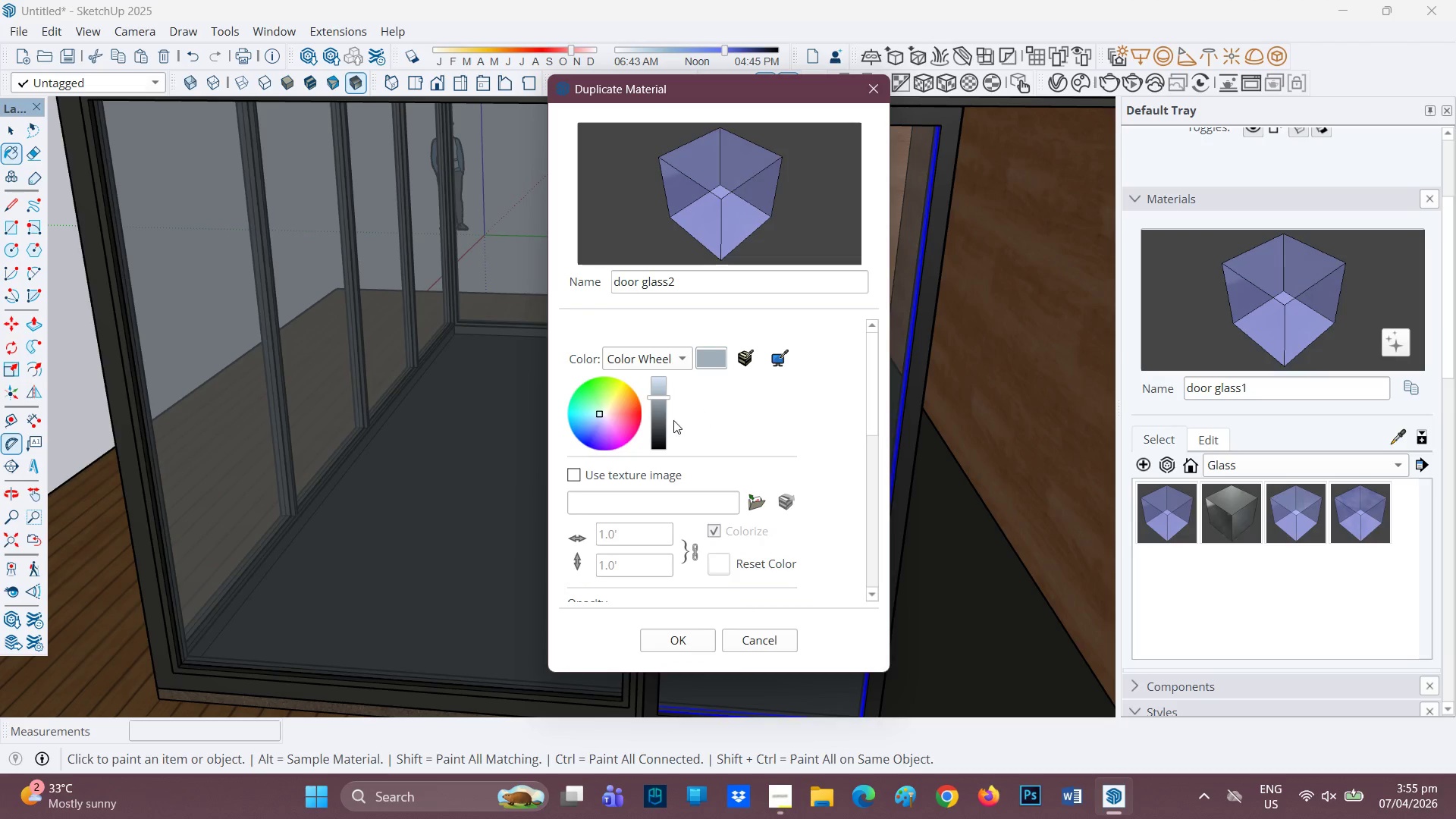 
left_click([661, 423])
 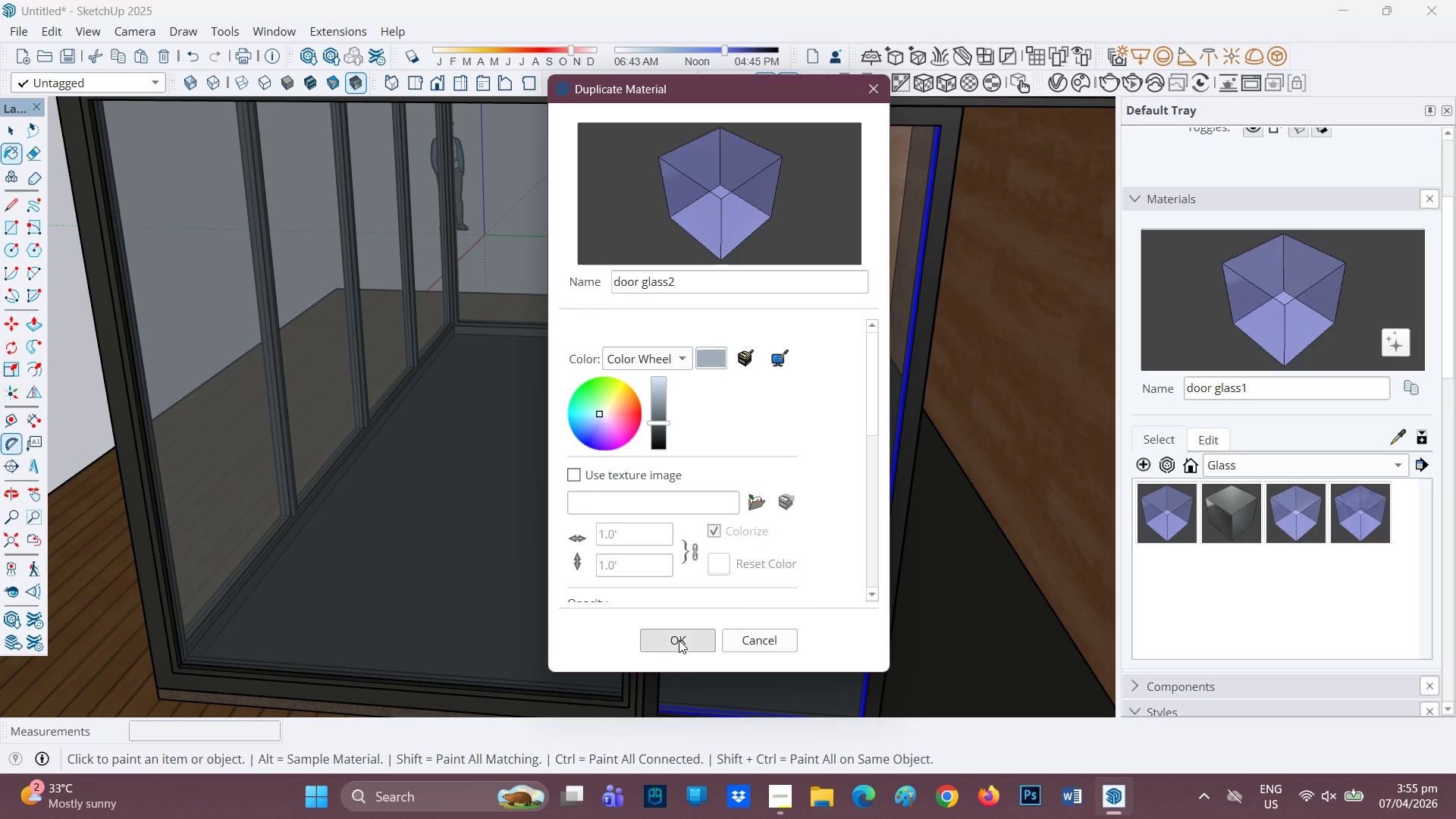 
double_click([878, 392])
 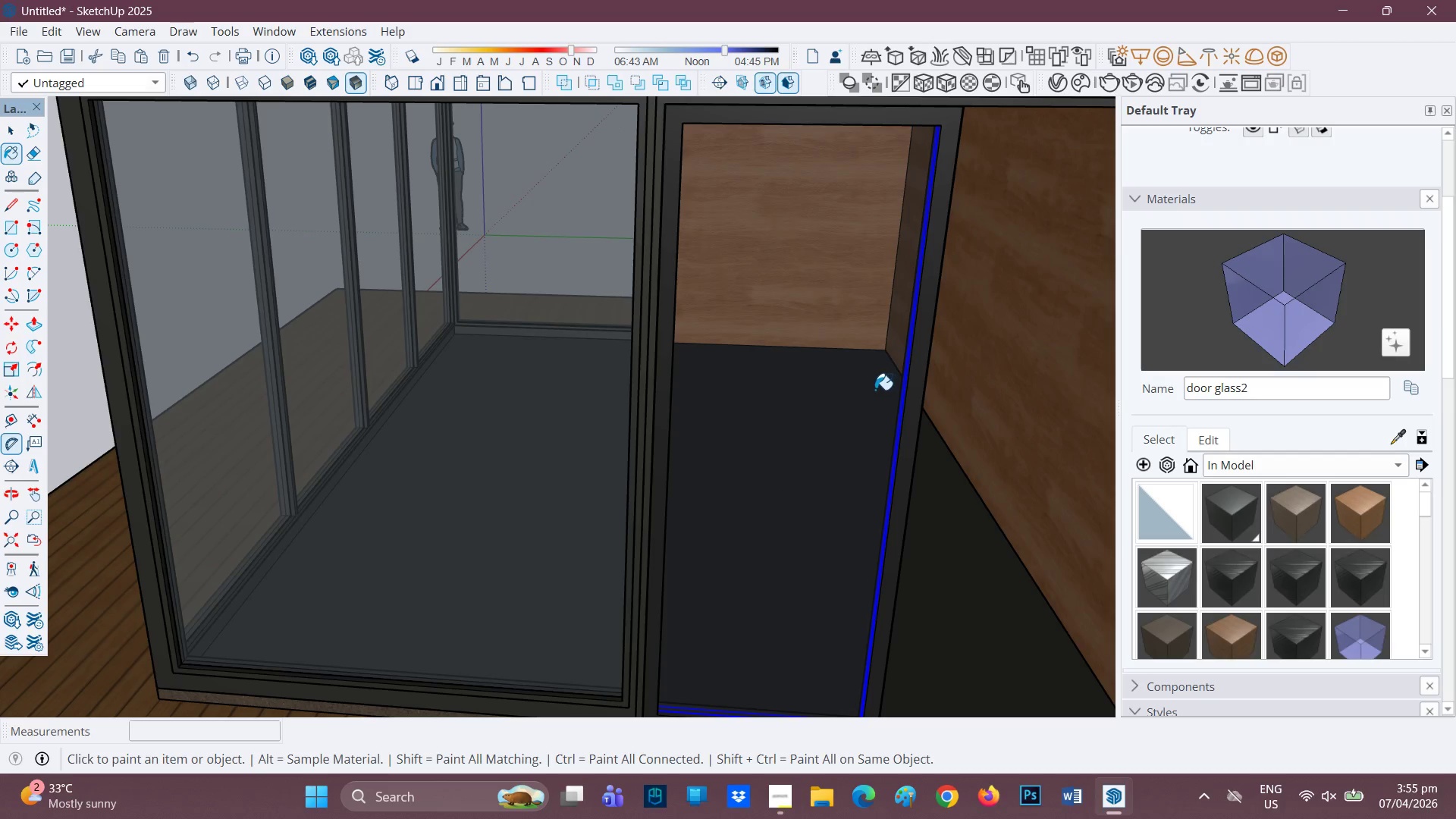 
scroll: coordinate [166, 428], scroll_direction: down, amount: 3.0
 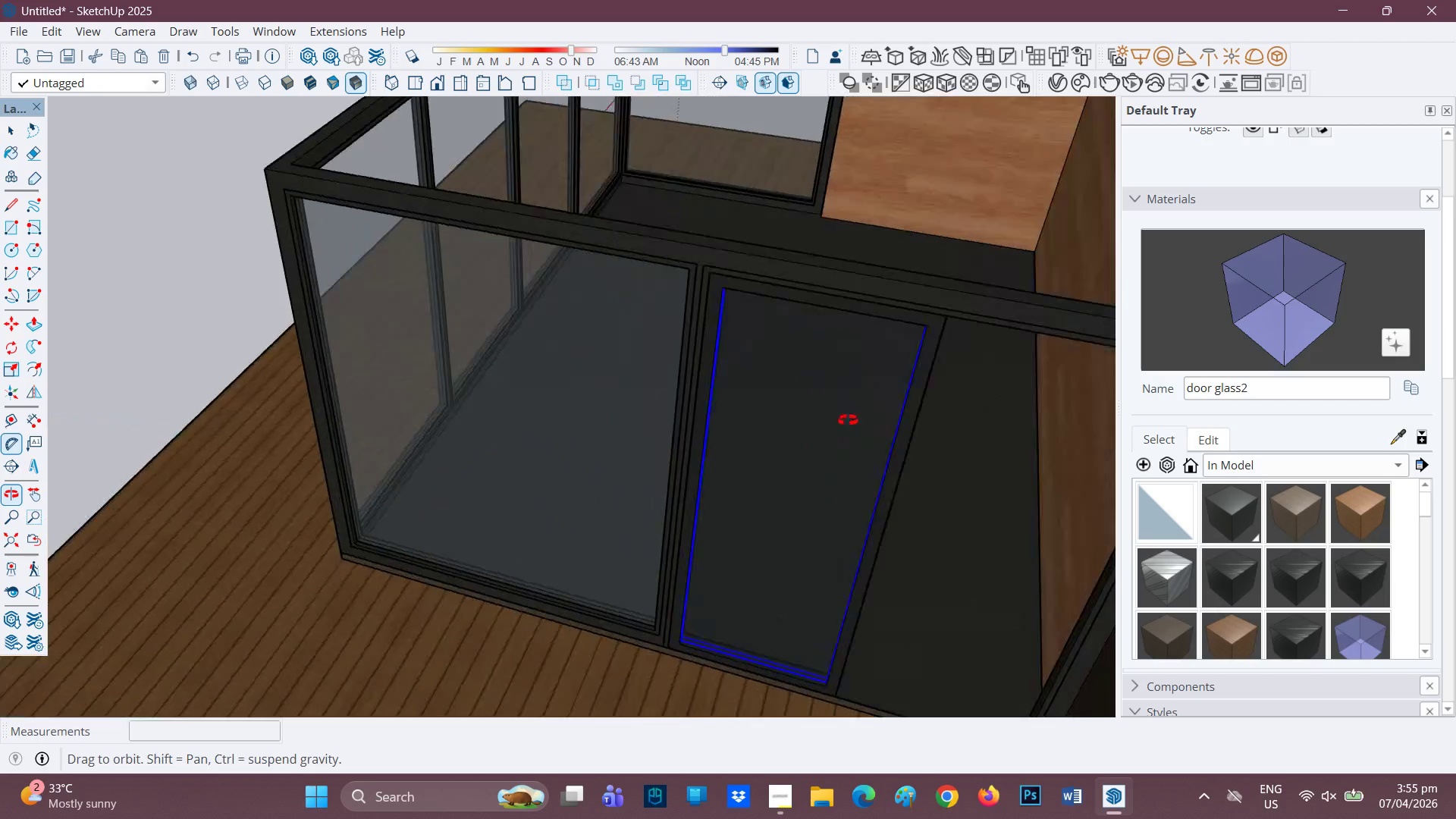 
key(Space)
 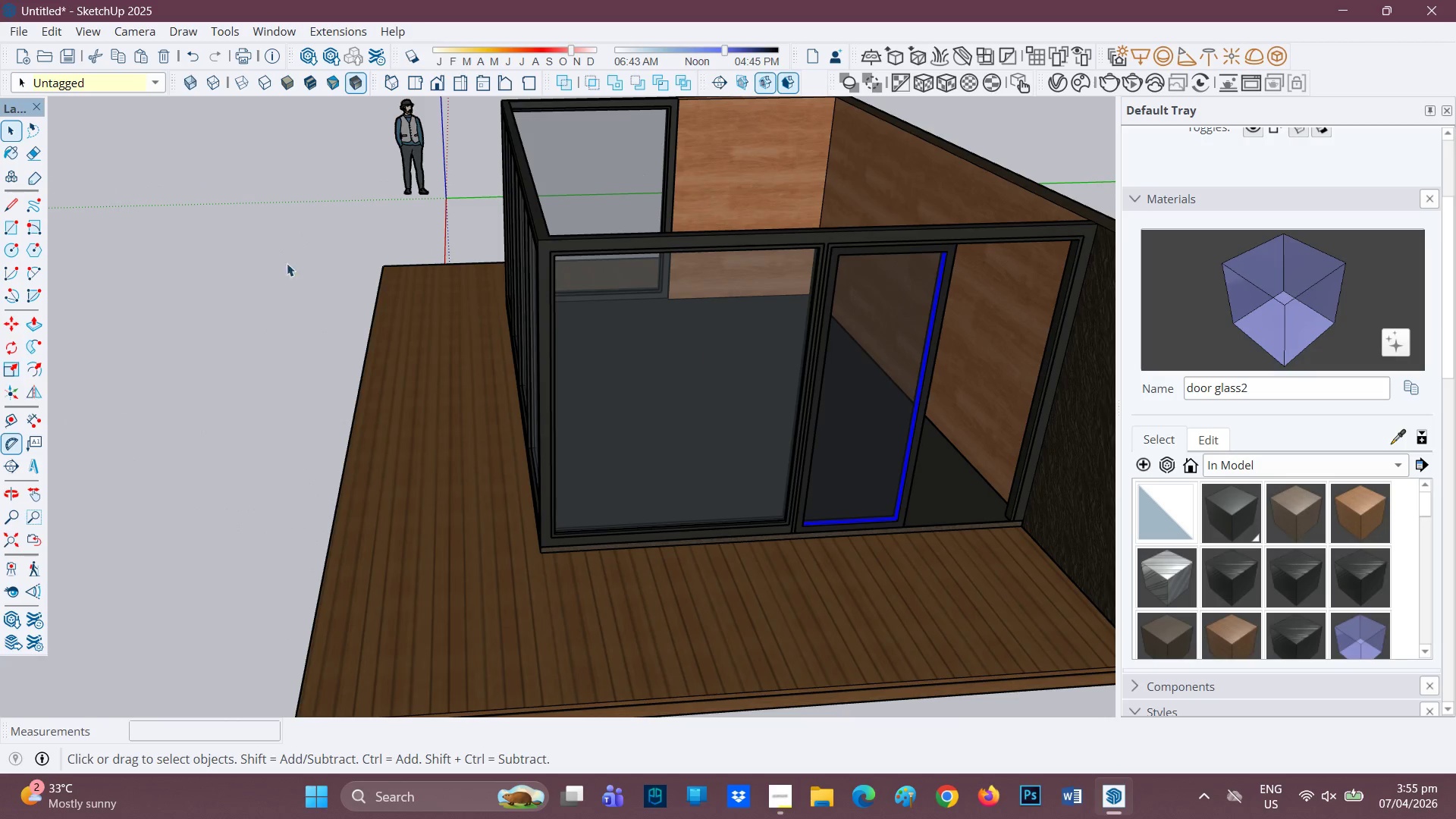 
scroll: coordinate [895, 377], scroll_direction: down, amount: 4.0
 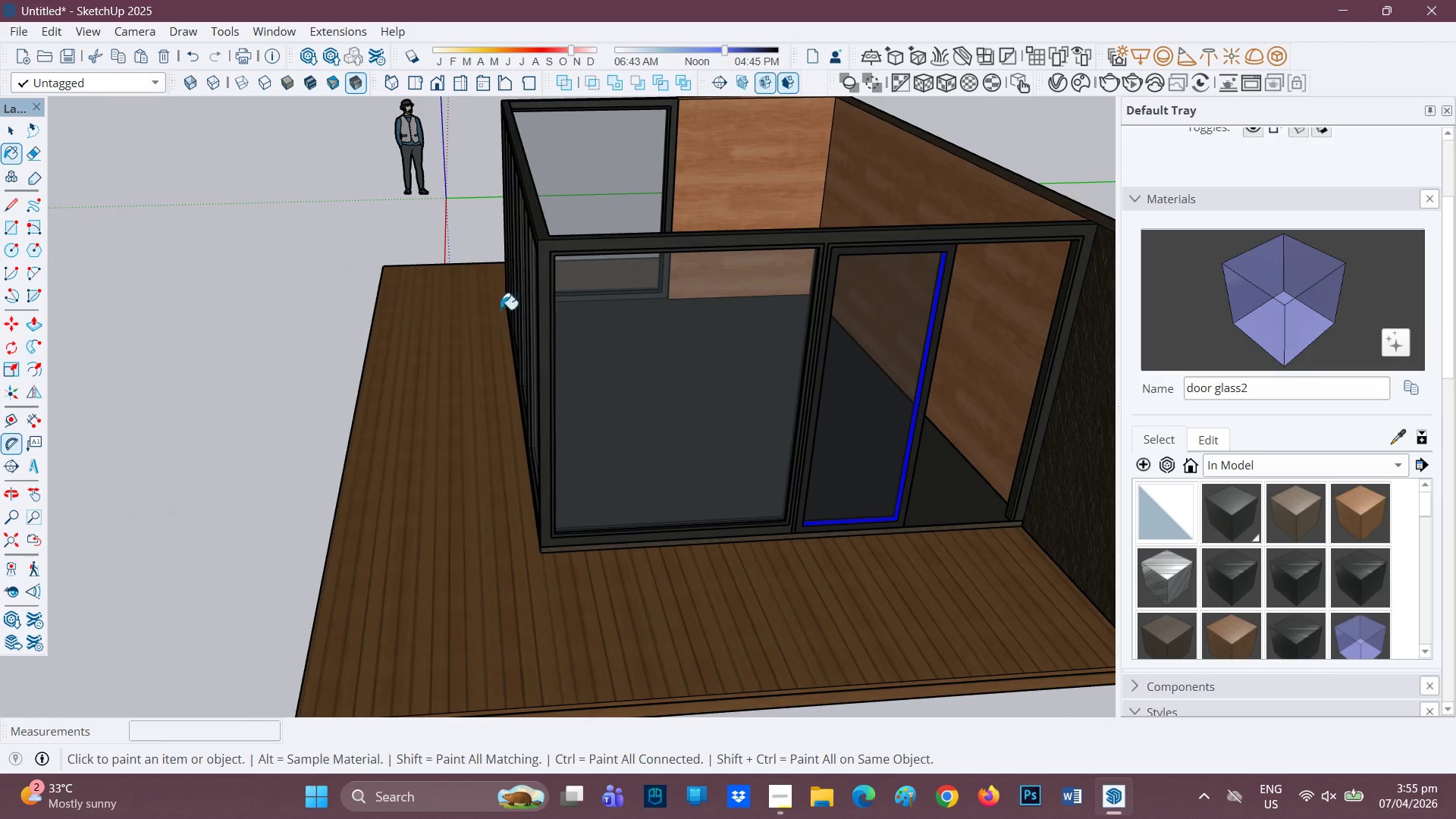 
left_click([190, 300])
 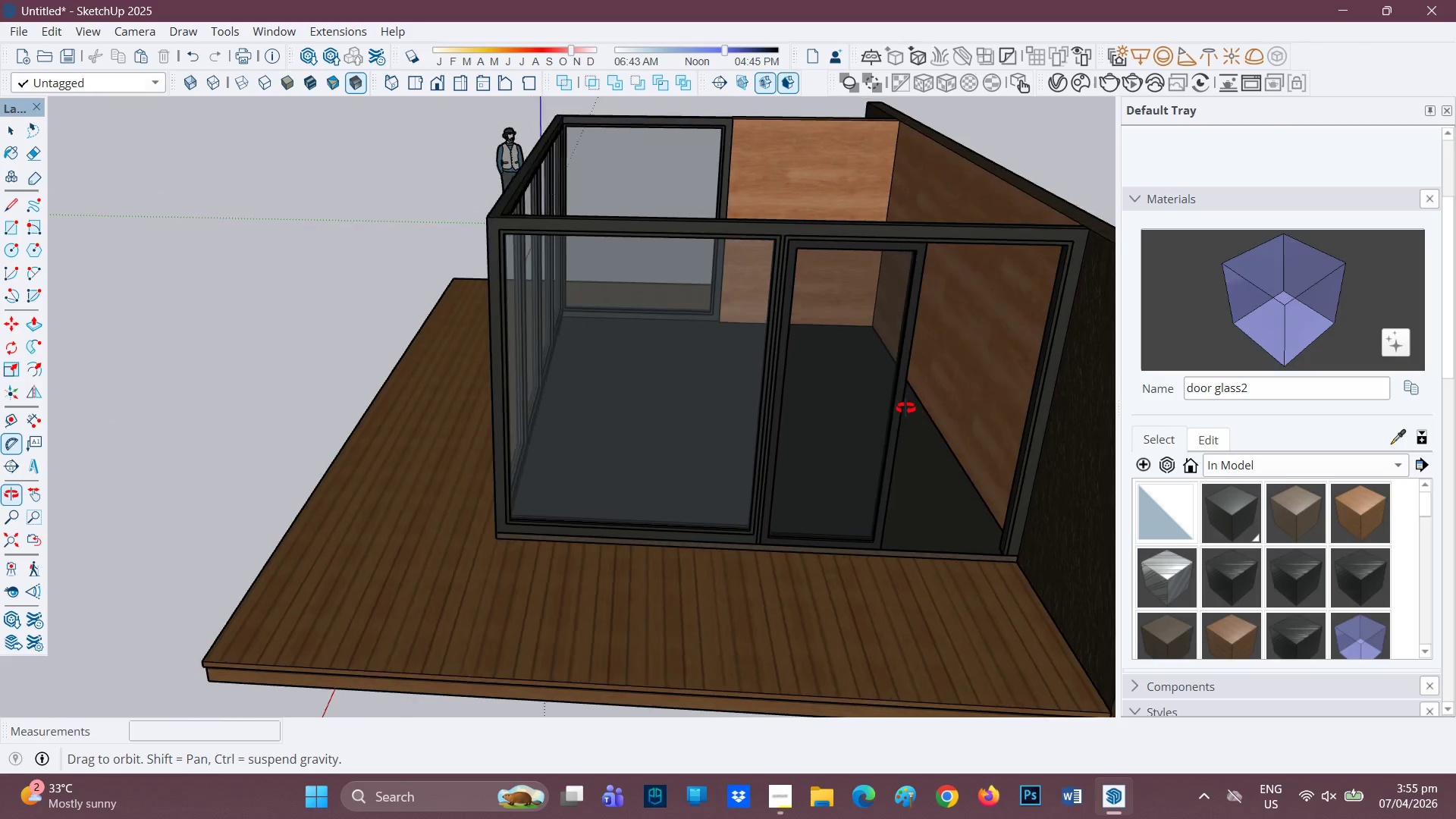 
scroll: coordinate [908, 390], scroll_direction: up, amount: 1.0
 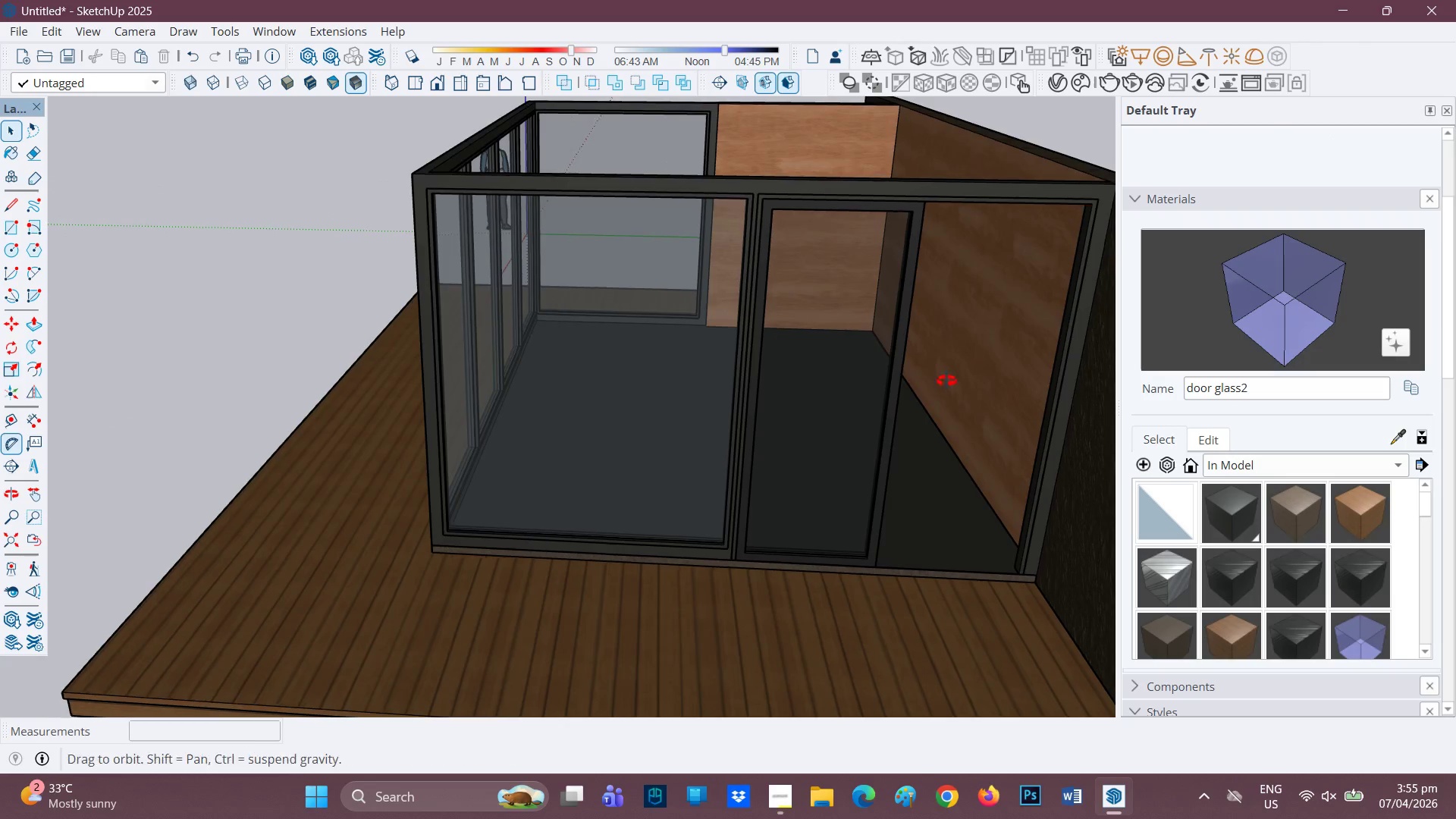 
scroll: coordinate [963, 431], scroll_direction: down, amount: 1.0
 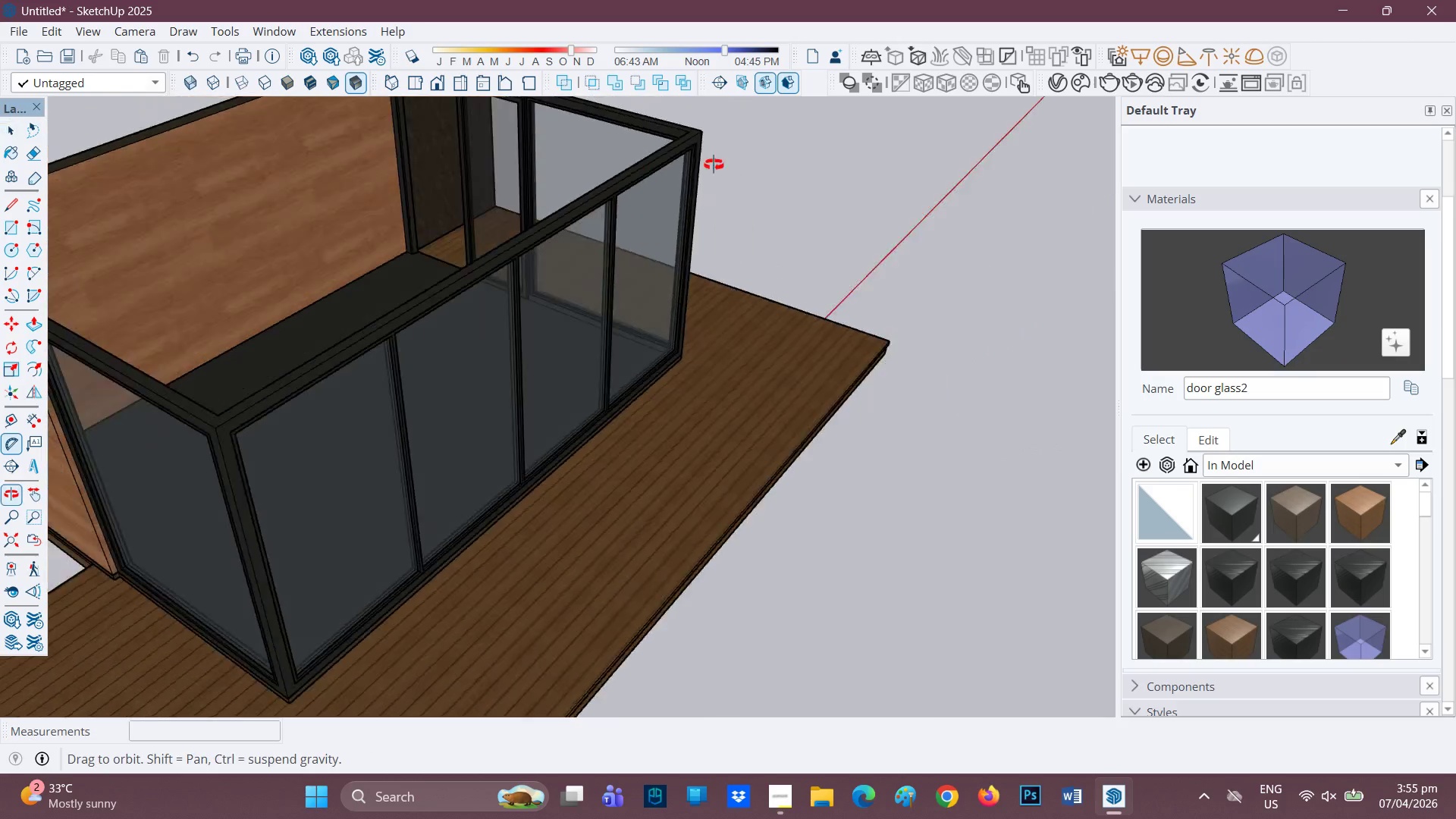 
scroll: coordinate [256, 212], scroll_direction: up, amount: 9.0
 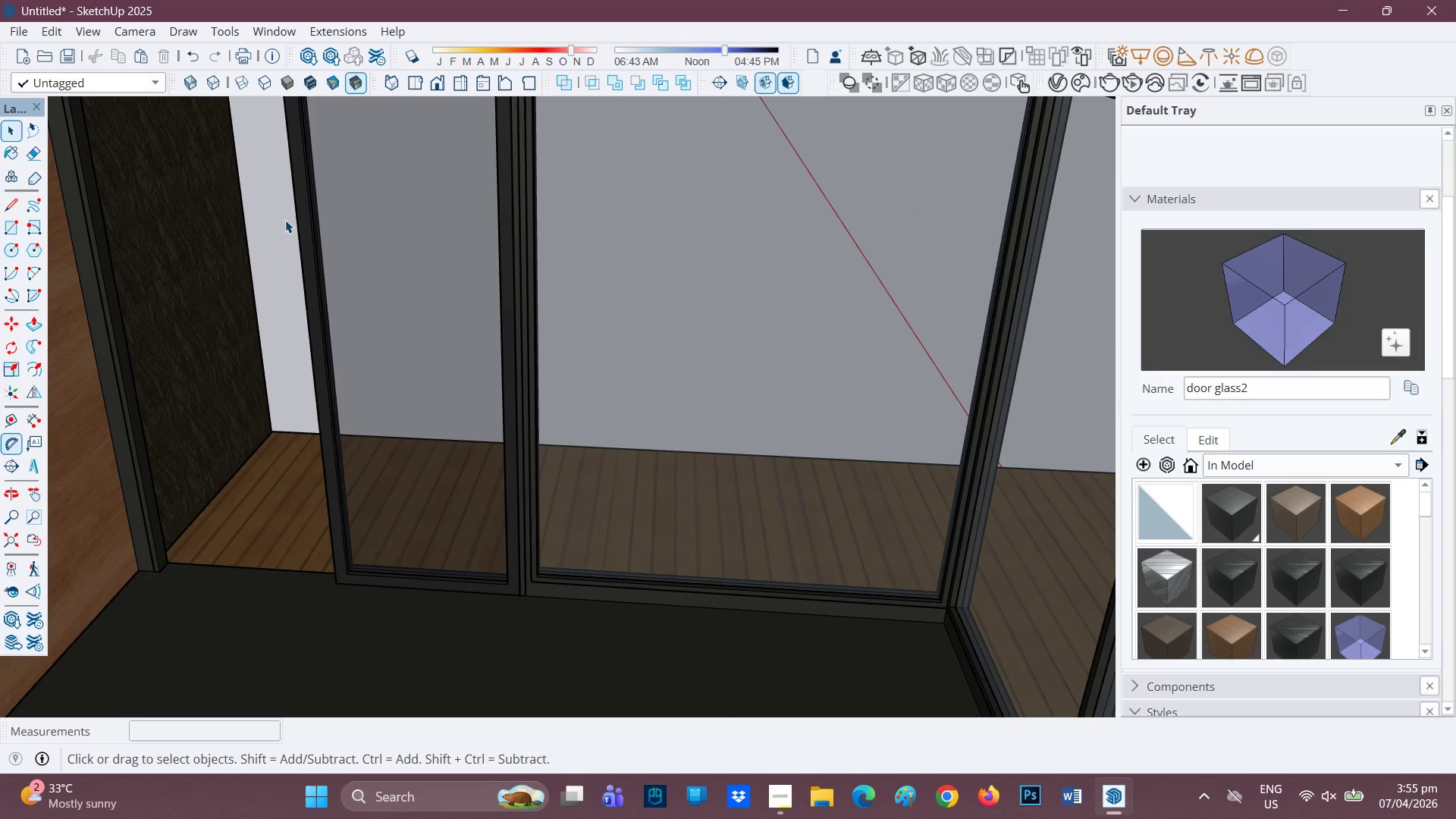 
left_click_drag(start_coordinate=[284, 220], to_coordinate=[417, 292])
 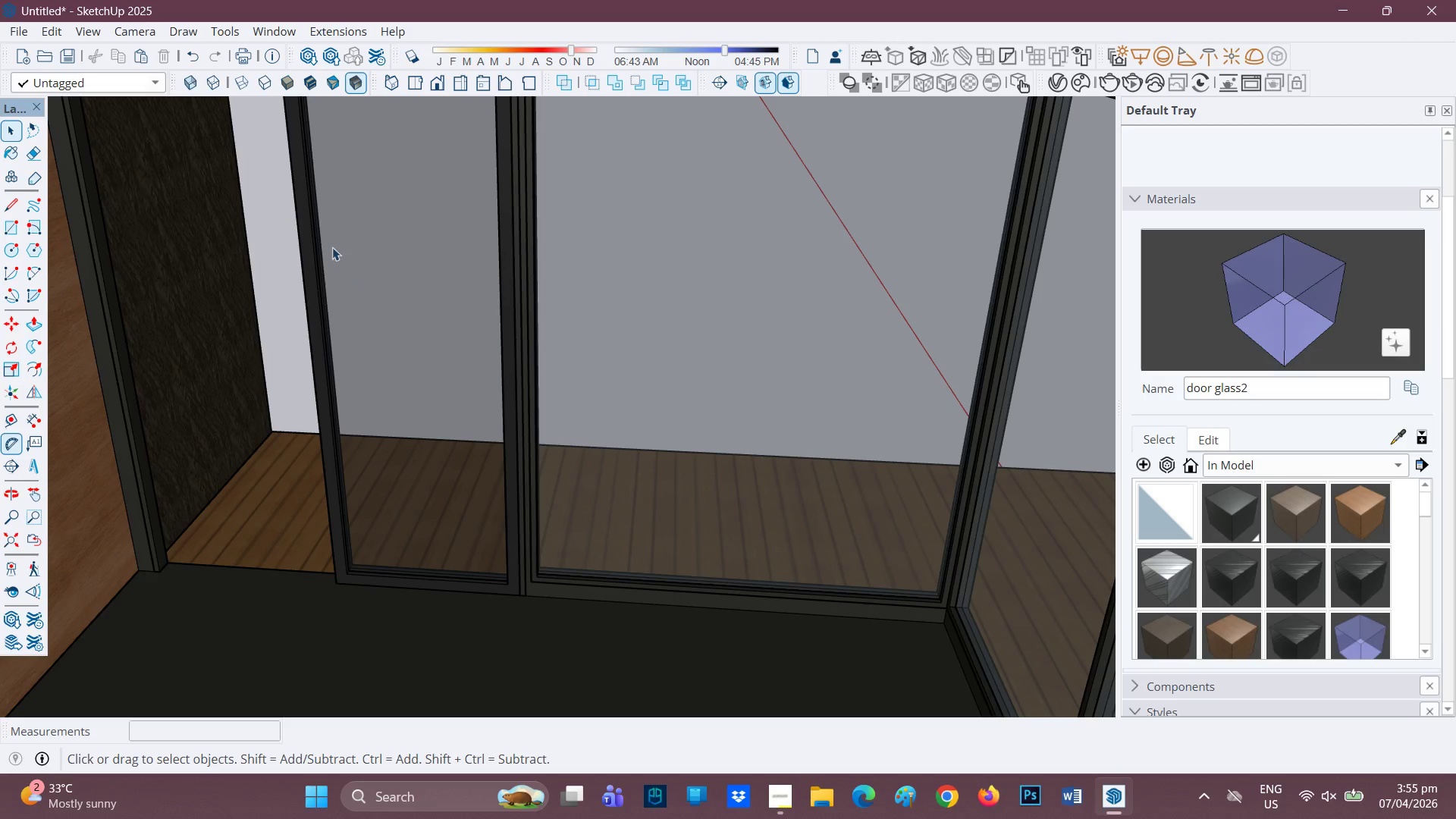 
scroll: coordinate [305, 241], scroll_direction: down, amount: 4.0
 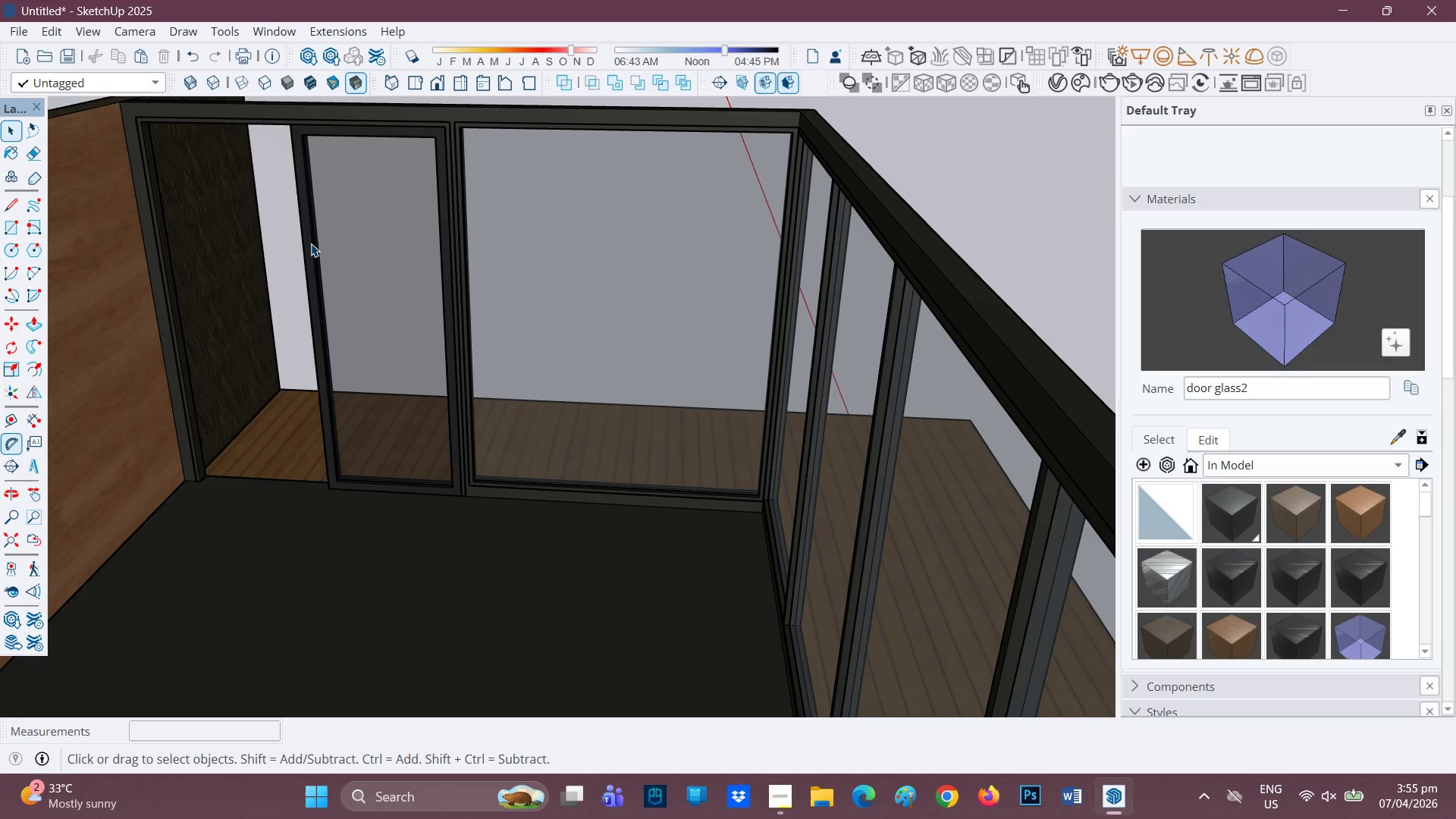 
key(H)
 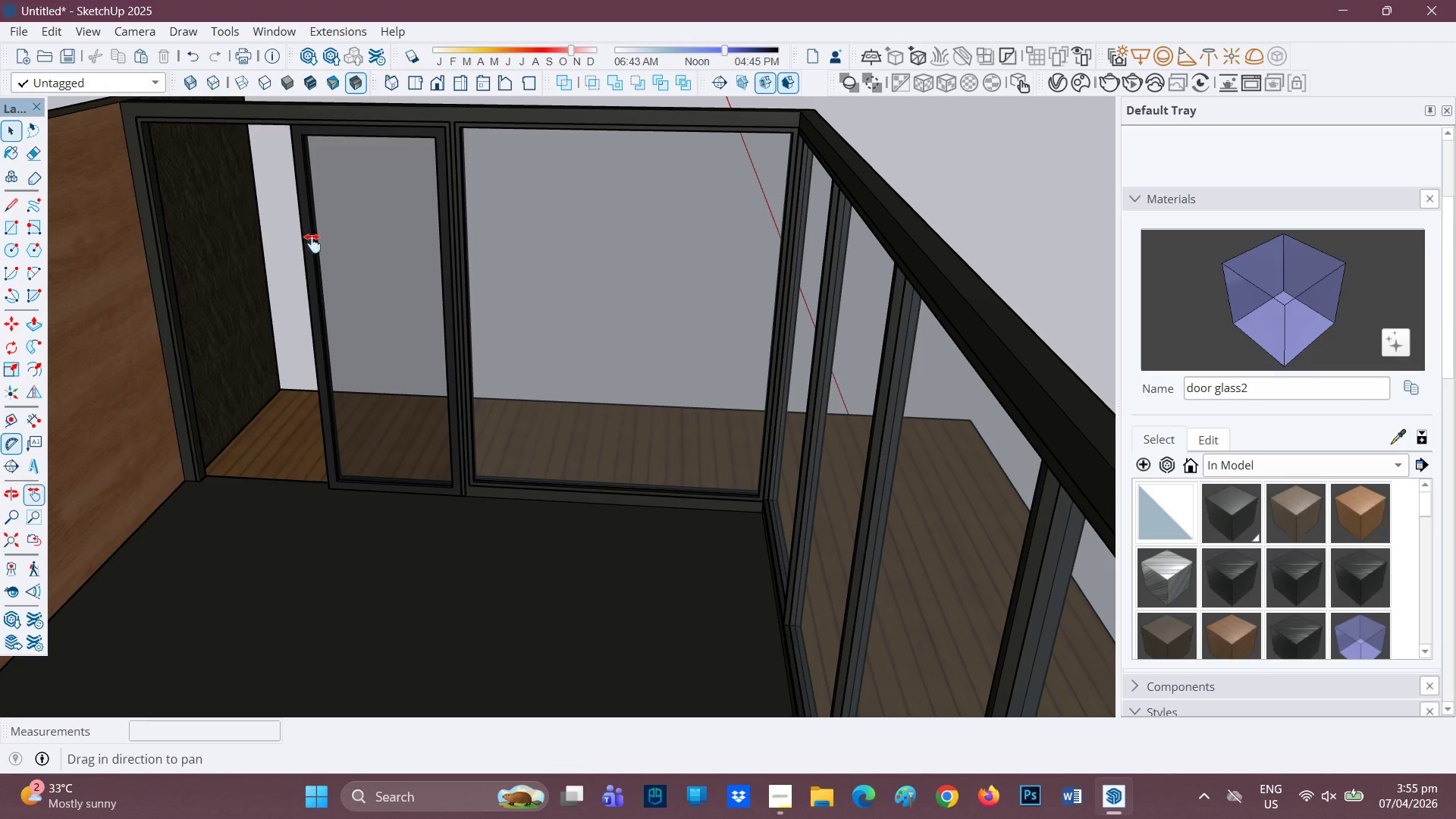 
left_click_drag(start_coordinate=[312, 243], to_coordinate=[607, 349])
 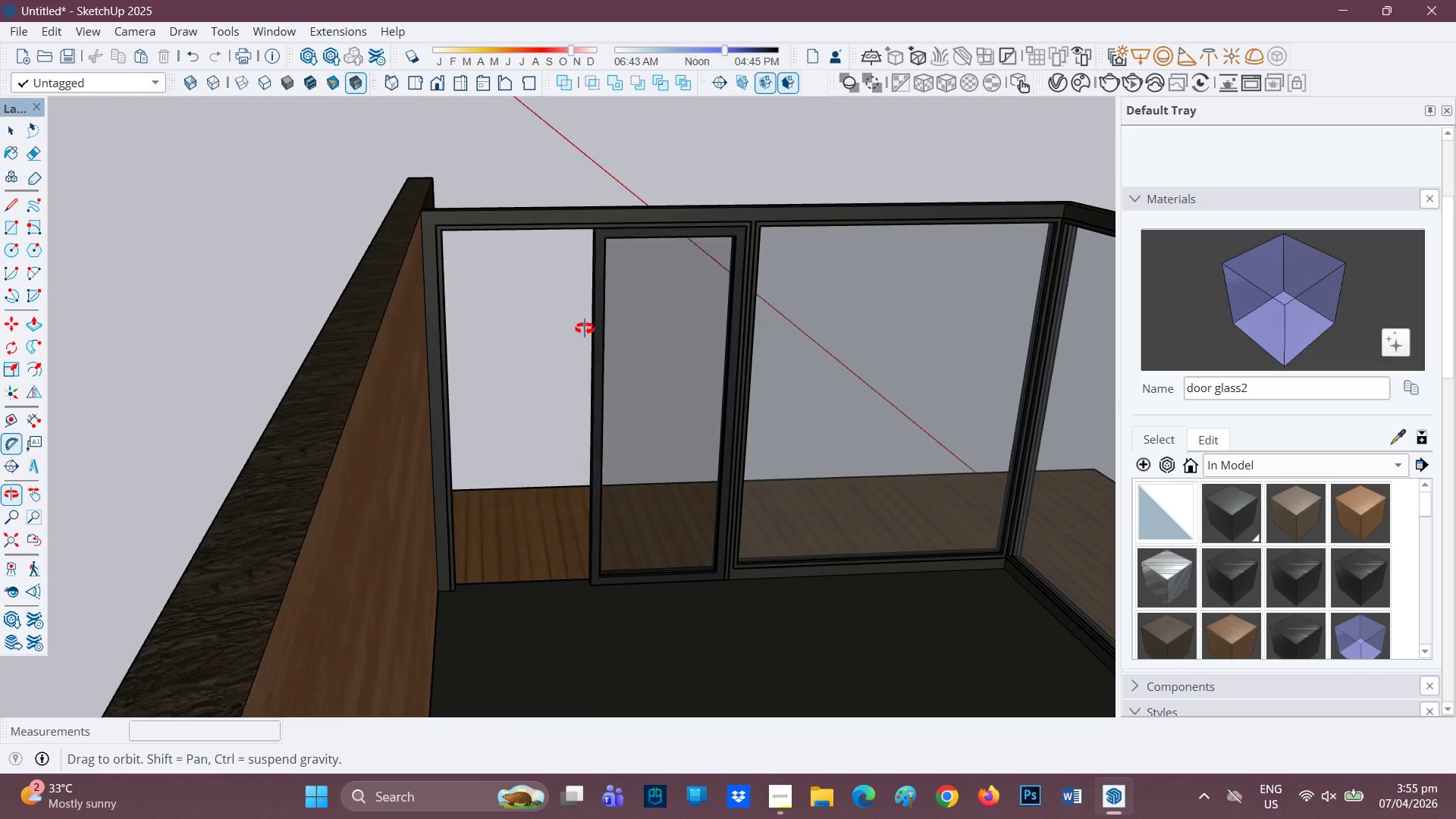 
left_click_drag(start_coordinate=[670, 377], to_coordinate=[636, 351])
 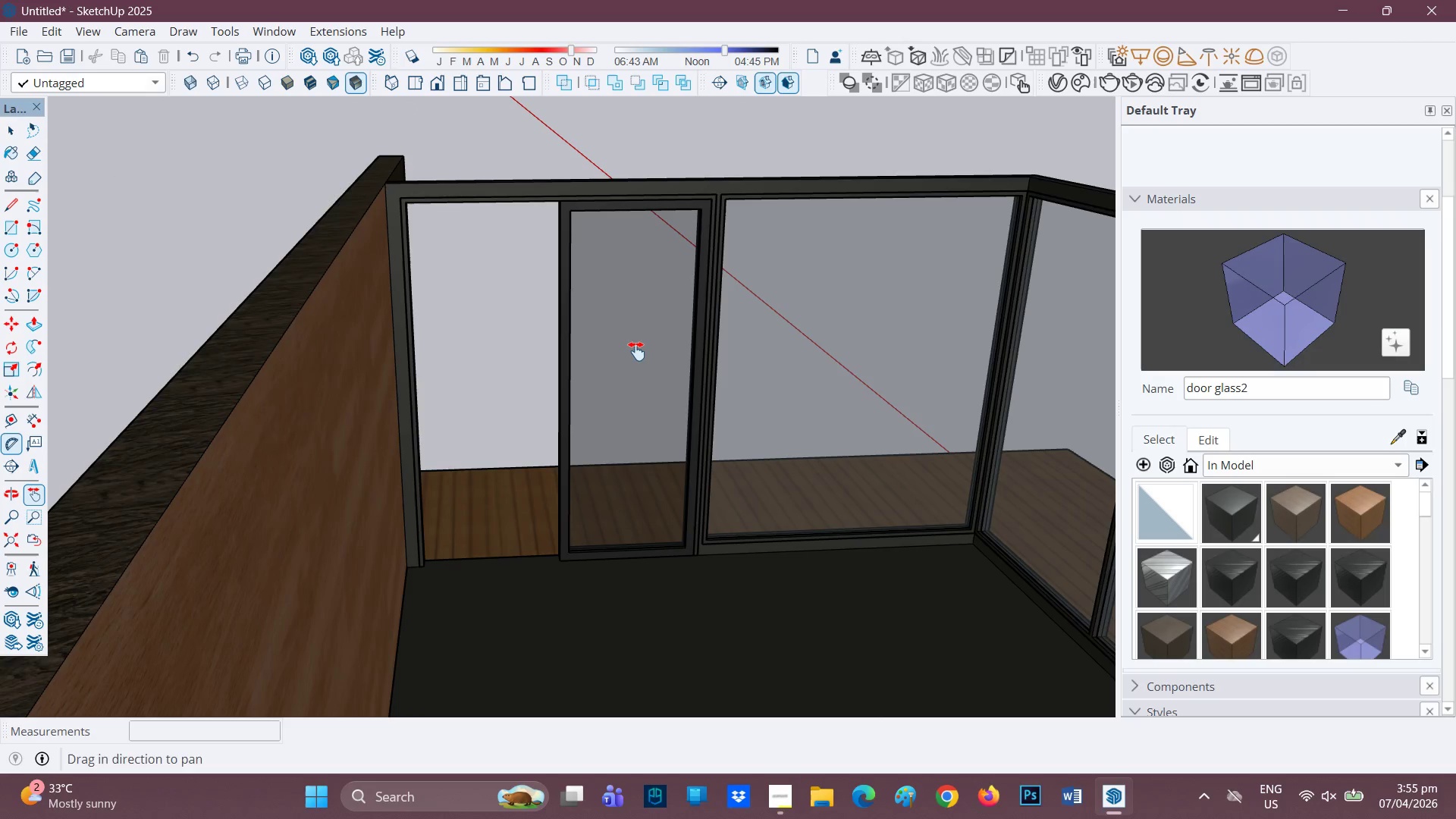 
key(Space)
 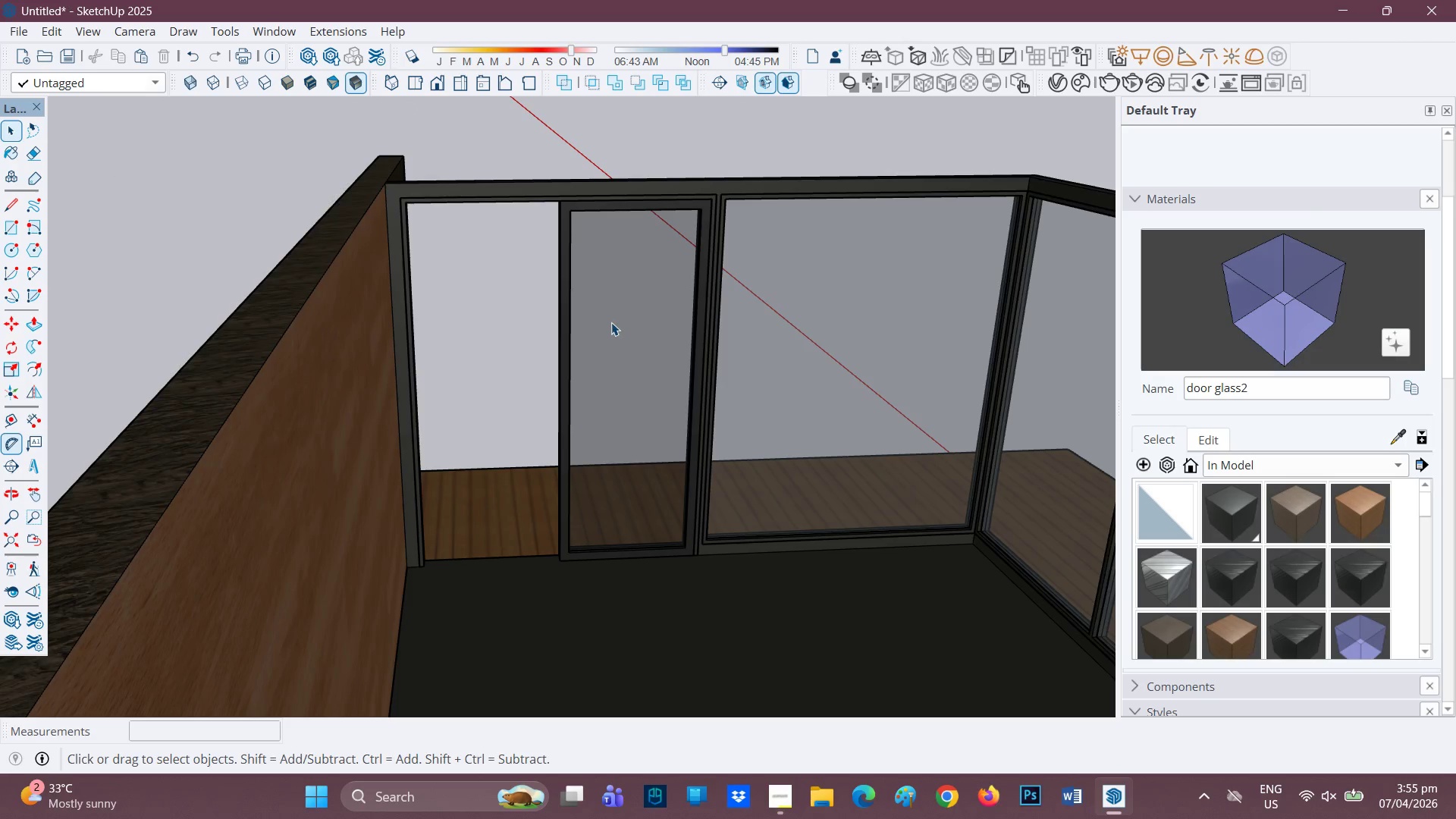 
left_click_drag(start_coordinate=[622, 327], to_coordinate=[515, 278])
 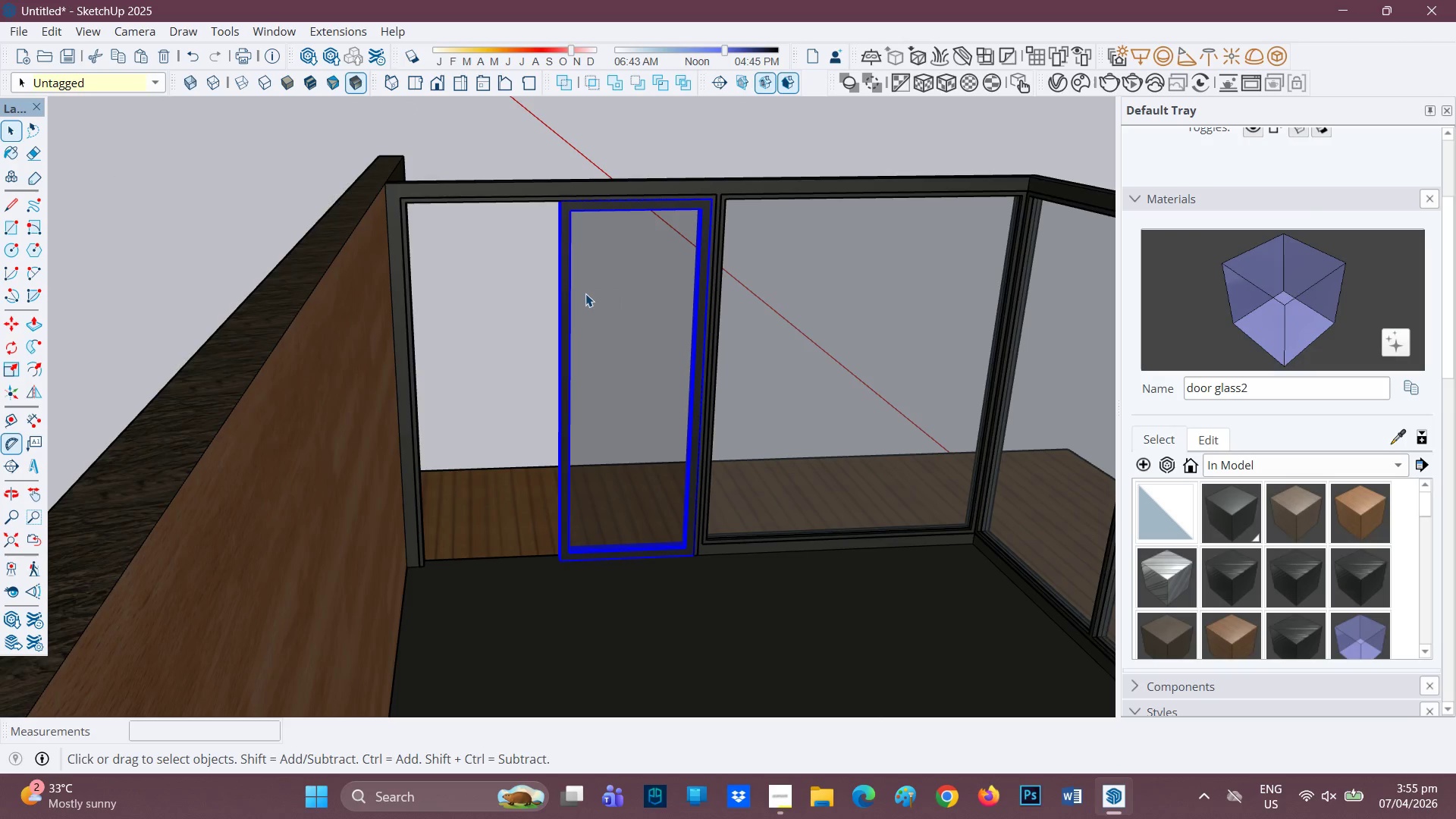 
right_click([585, 293])
 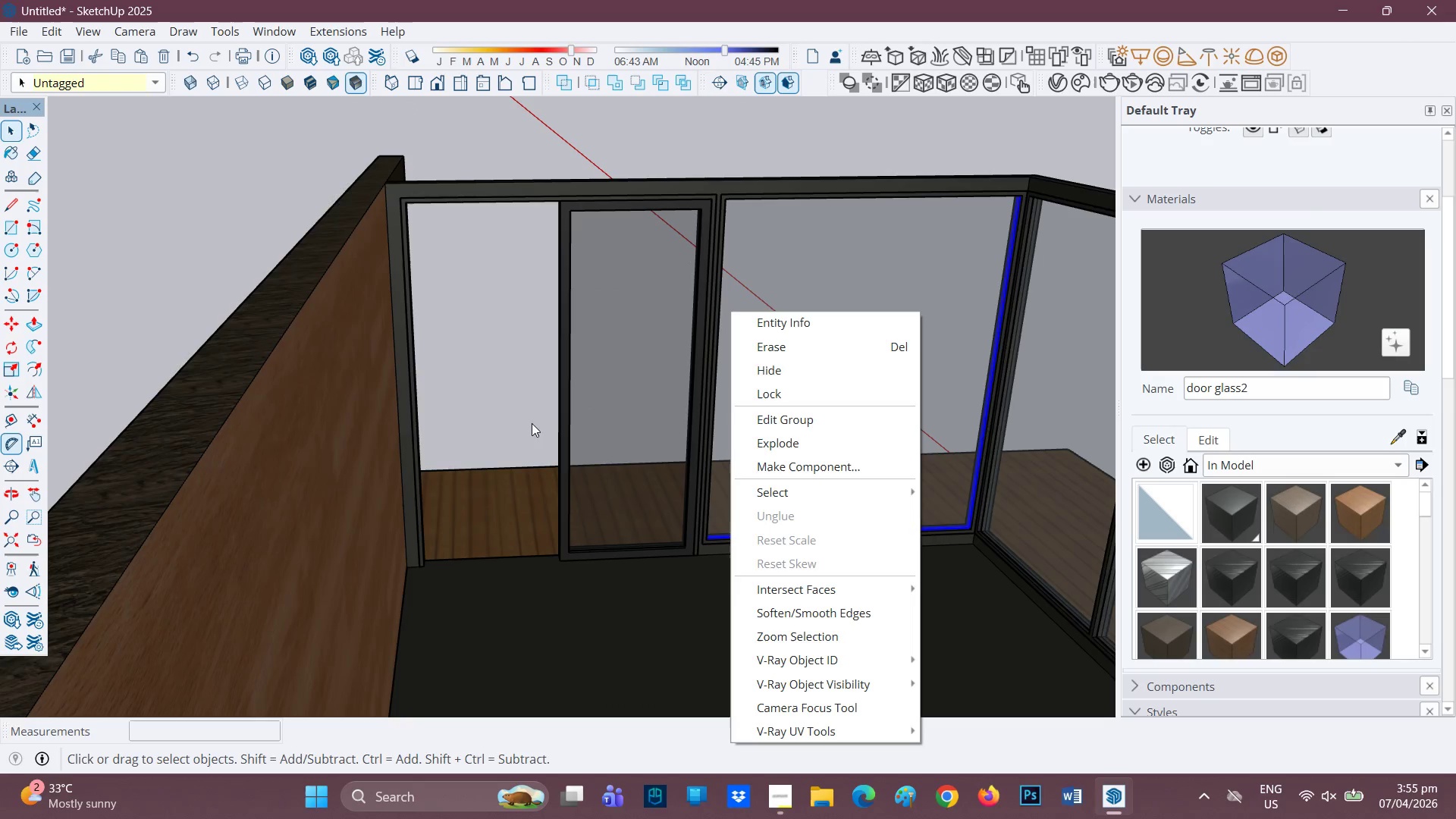 
left_click([712, 184])
 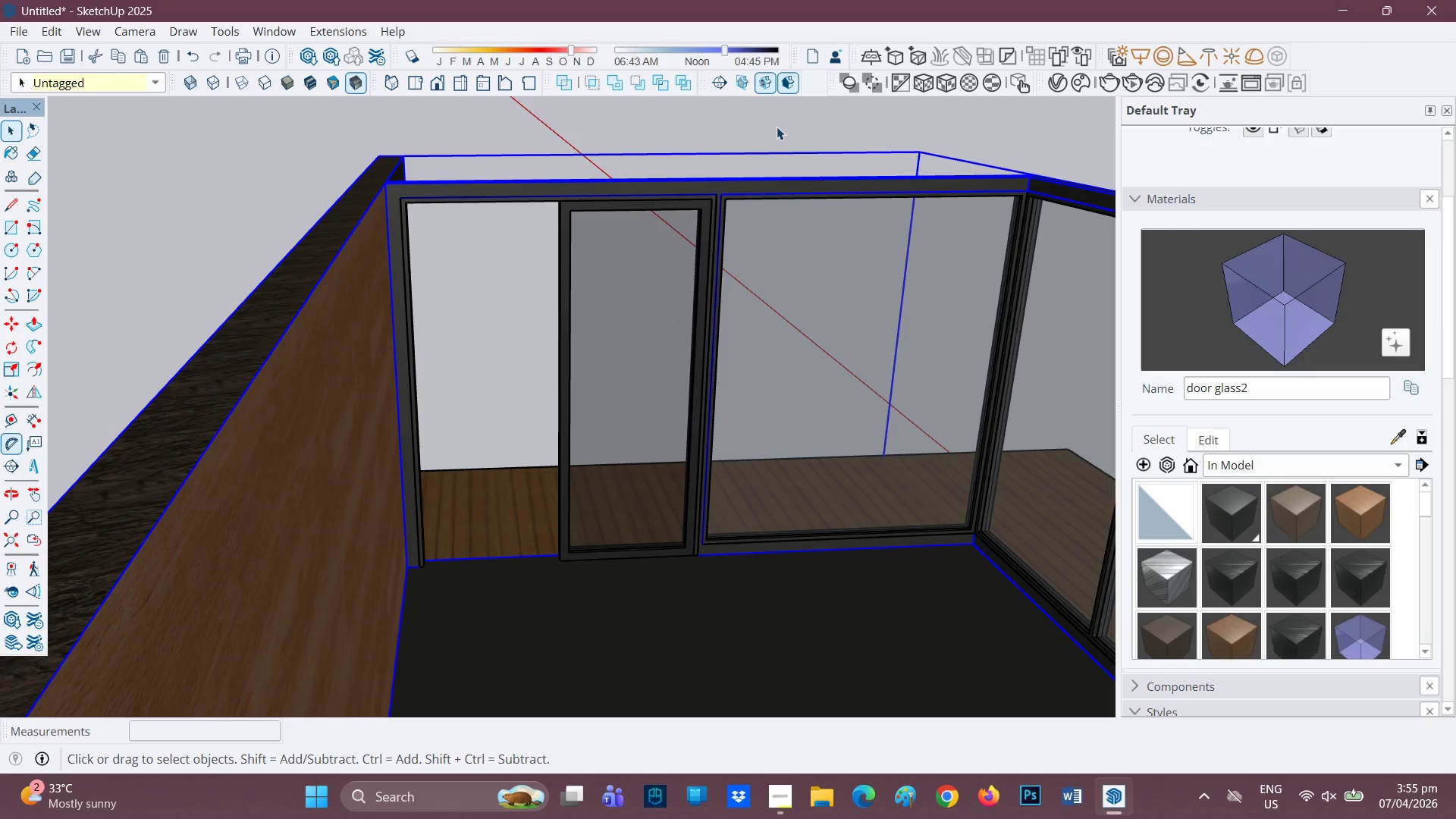 
left_click([777, 127])
 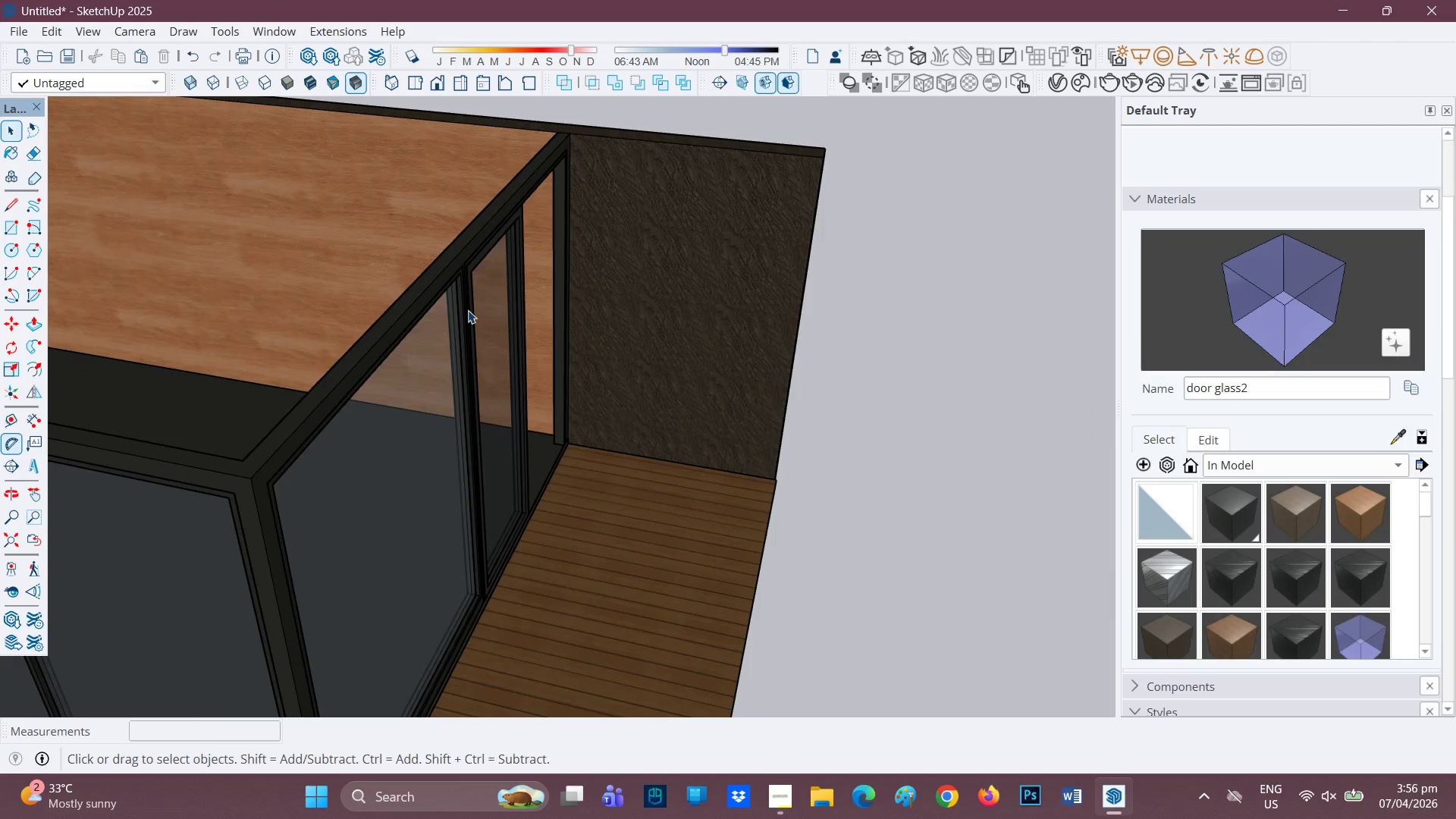 
scroll: coordinate [718, 444], scroll_direction: up, amount: 4.0
 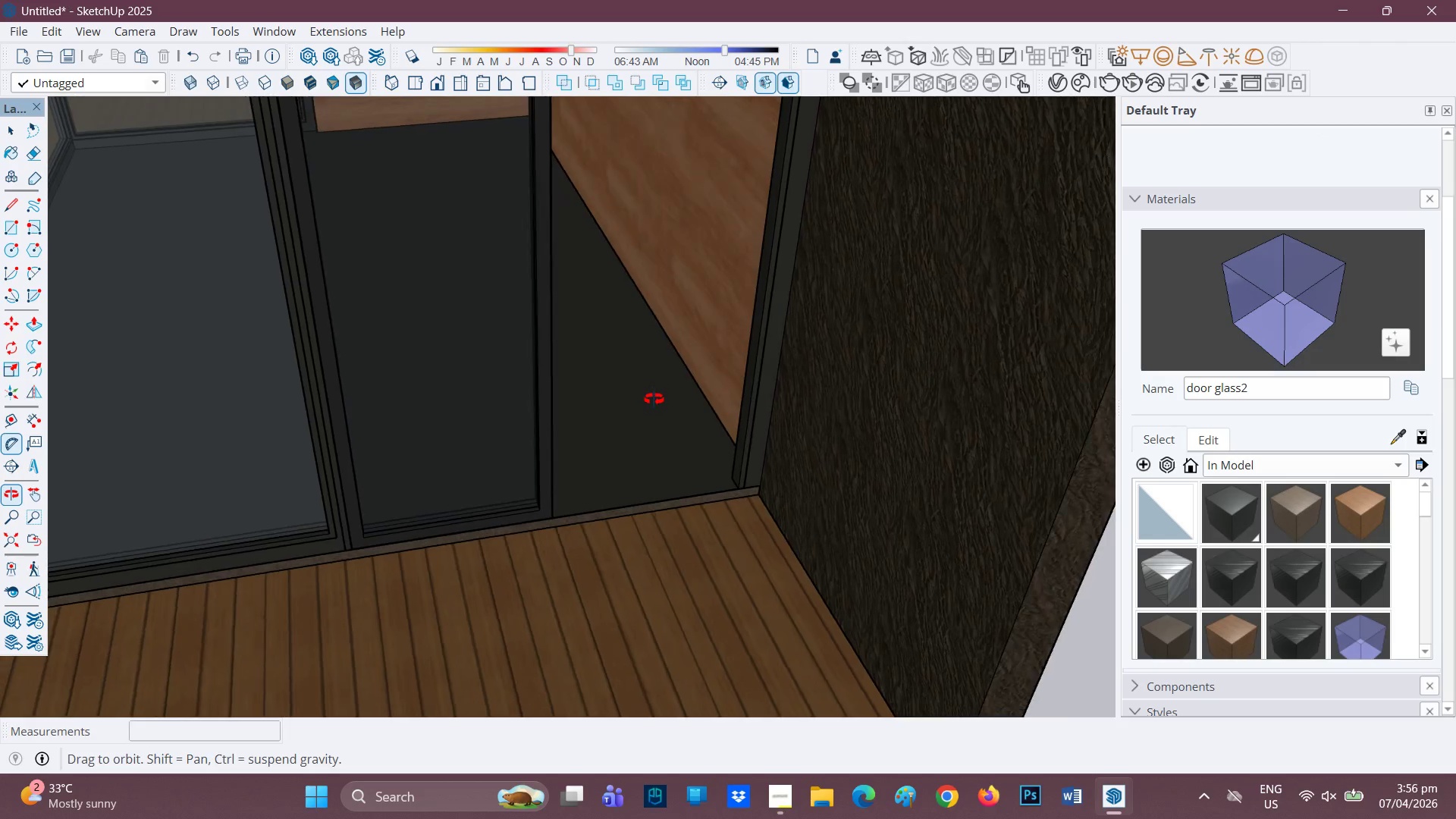 
scroll: coordinate [657, 388], scroll_direction: down, amount: 4.0
 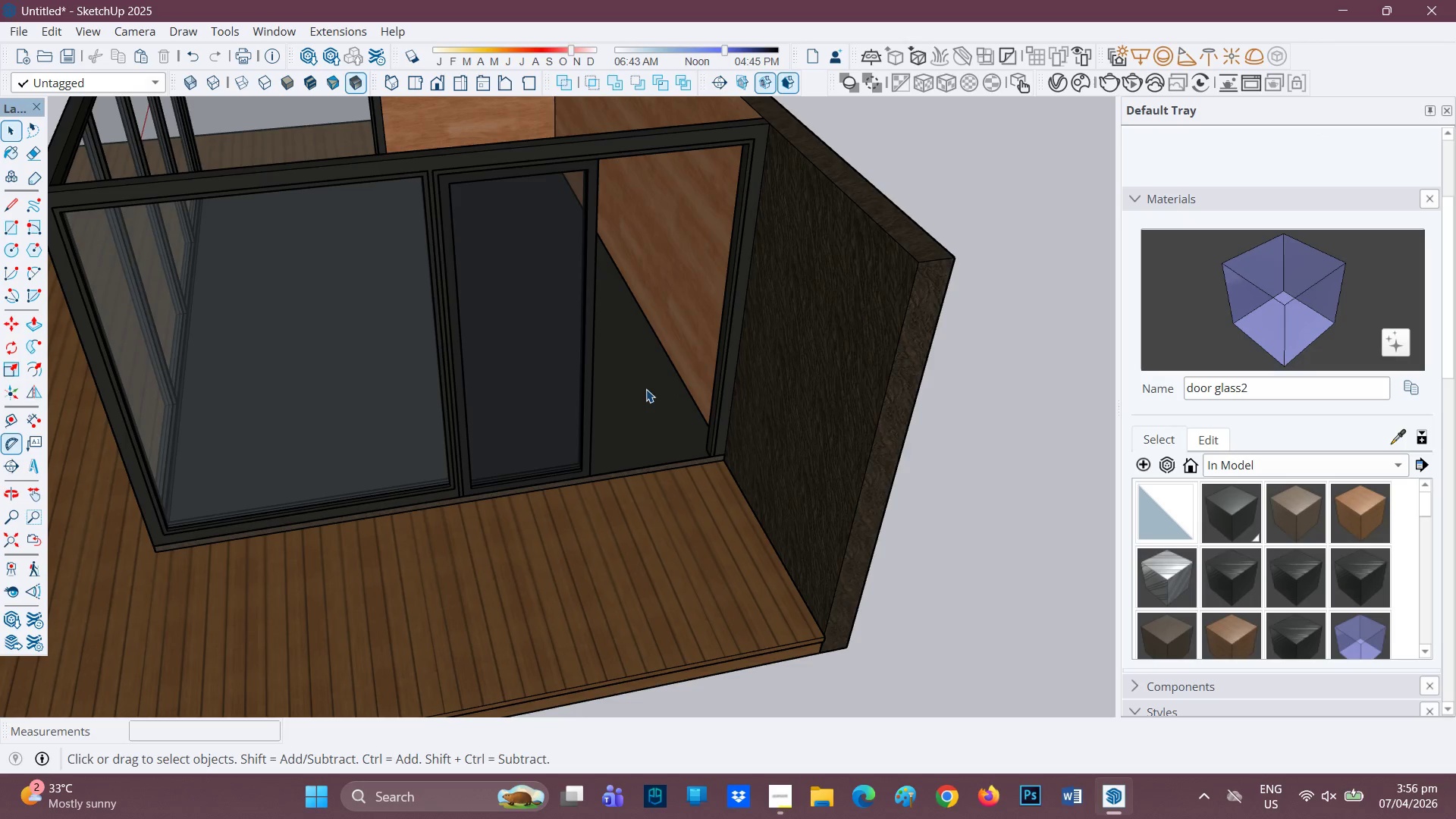 
scroll: coordinate [546, 261], scroll_direction: up, amount: 11.0
 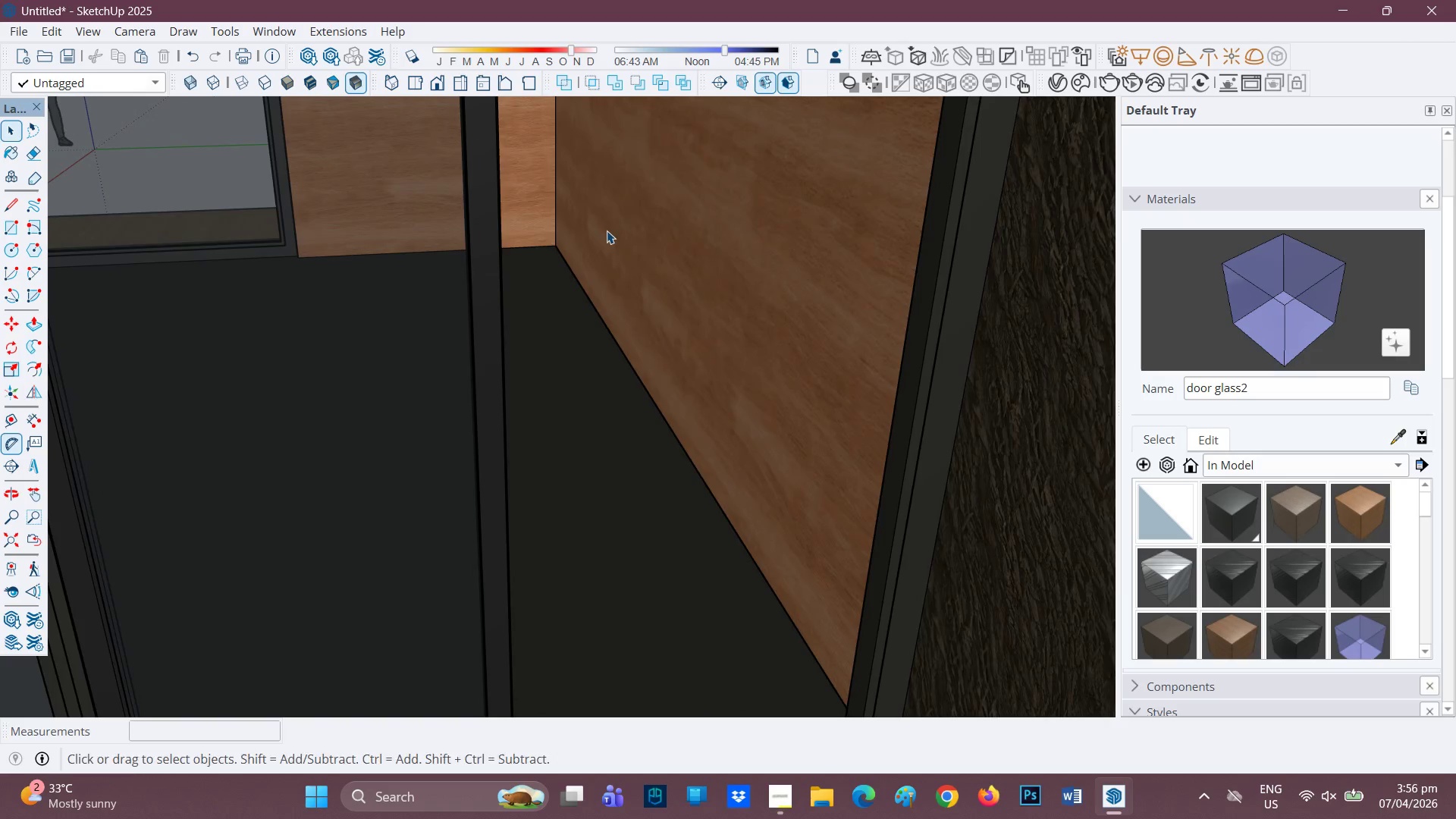 
key(H)
 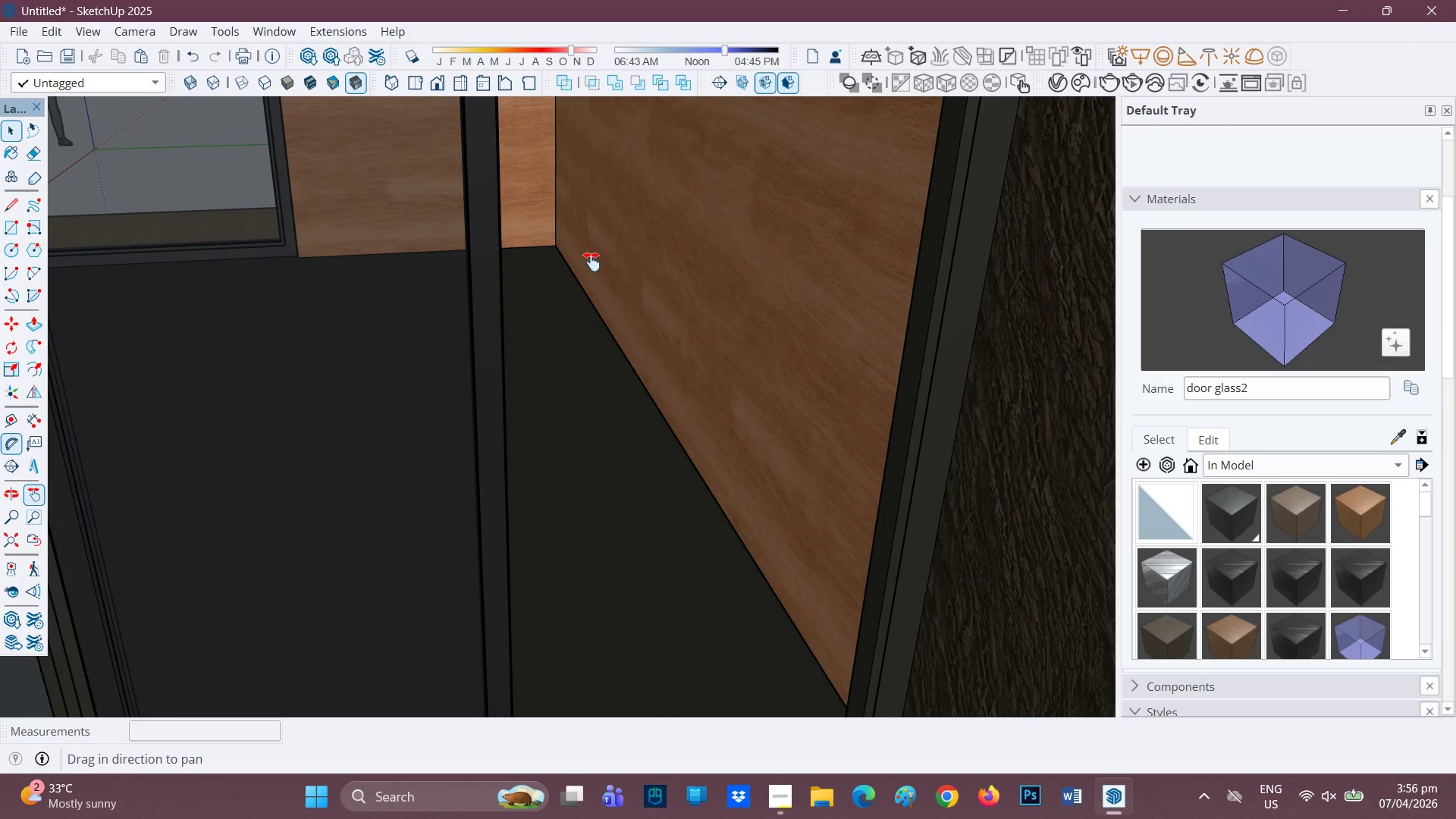 
left_click_drag(start_coordinate=[592, 262], to_coordinate=[660, 357])
 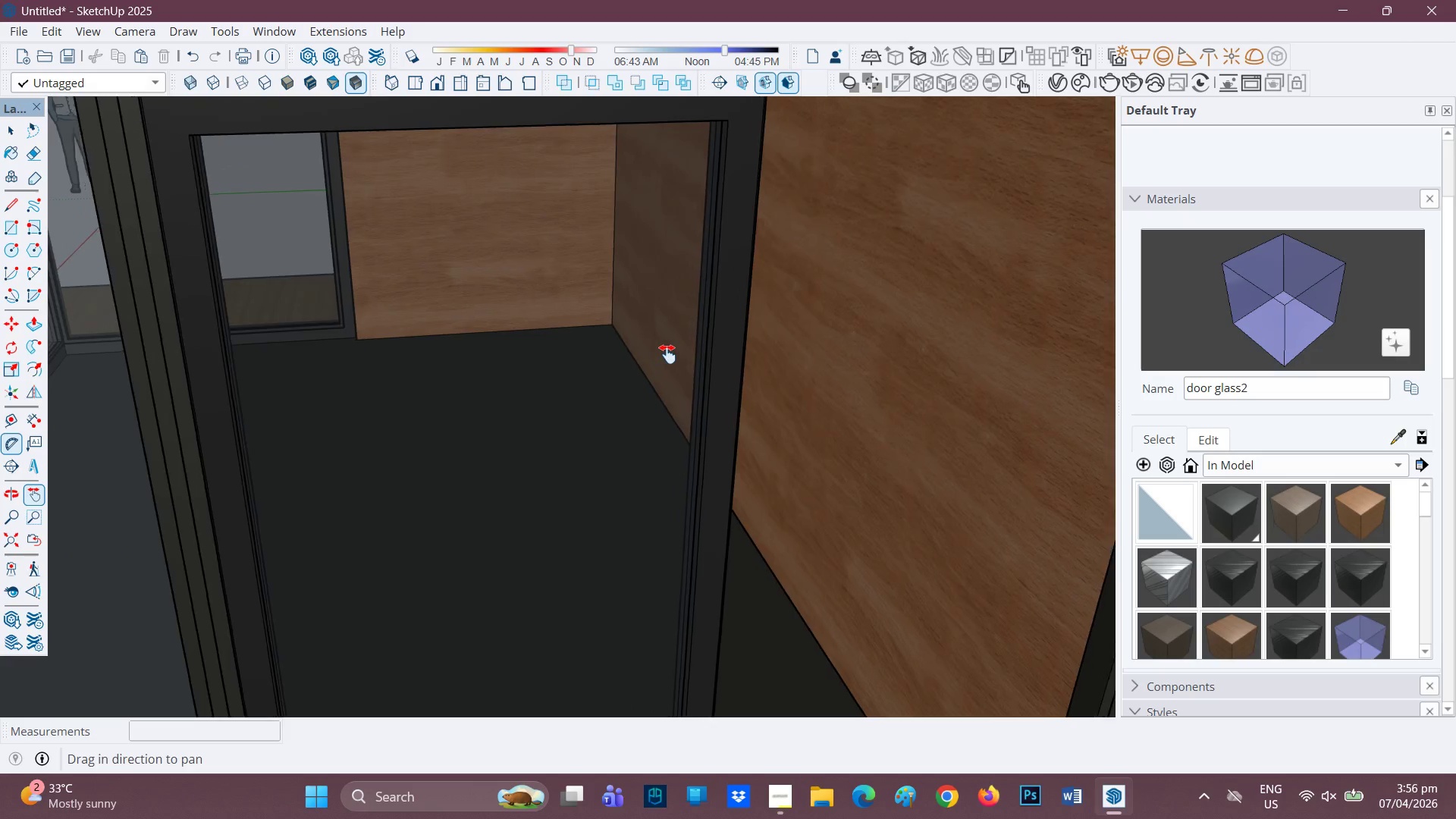 
scroll: coordinate [670, 342], scroll_direction: down, amount: 5.0
 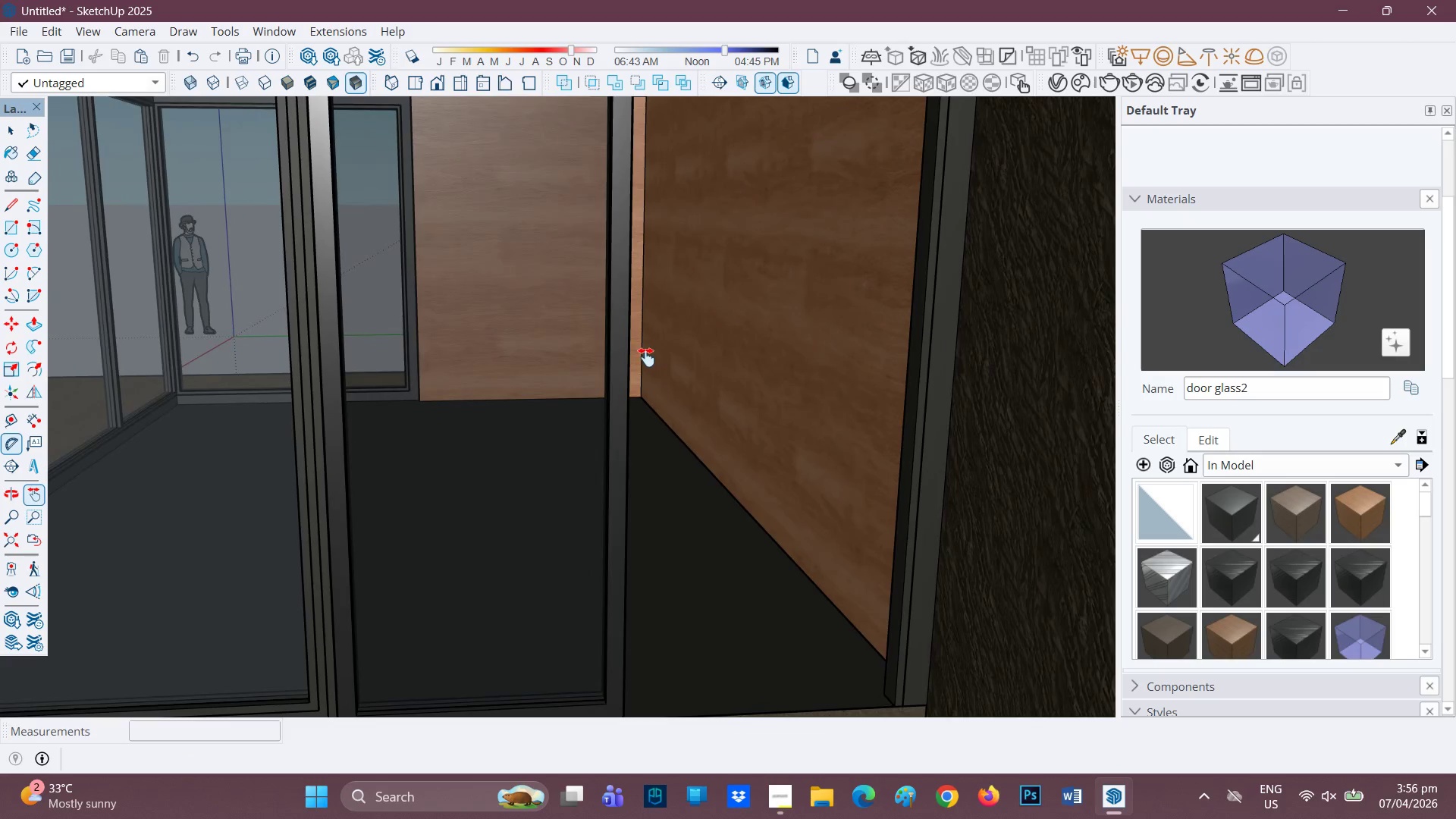 
key(Space)
 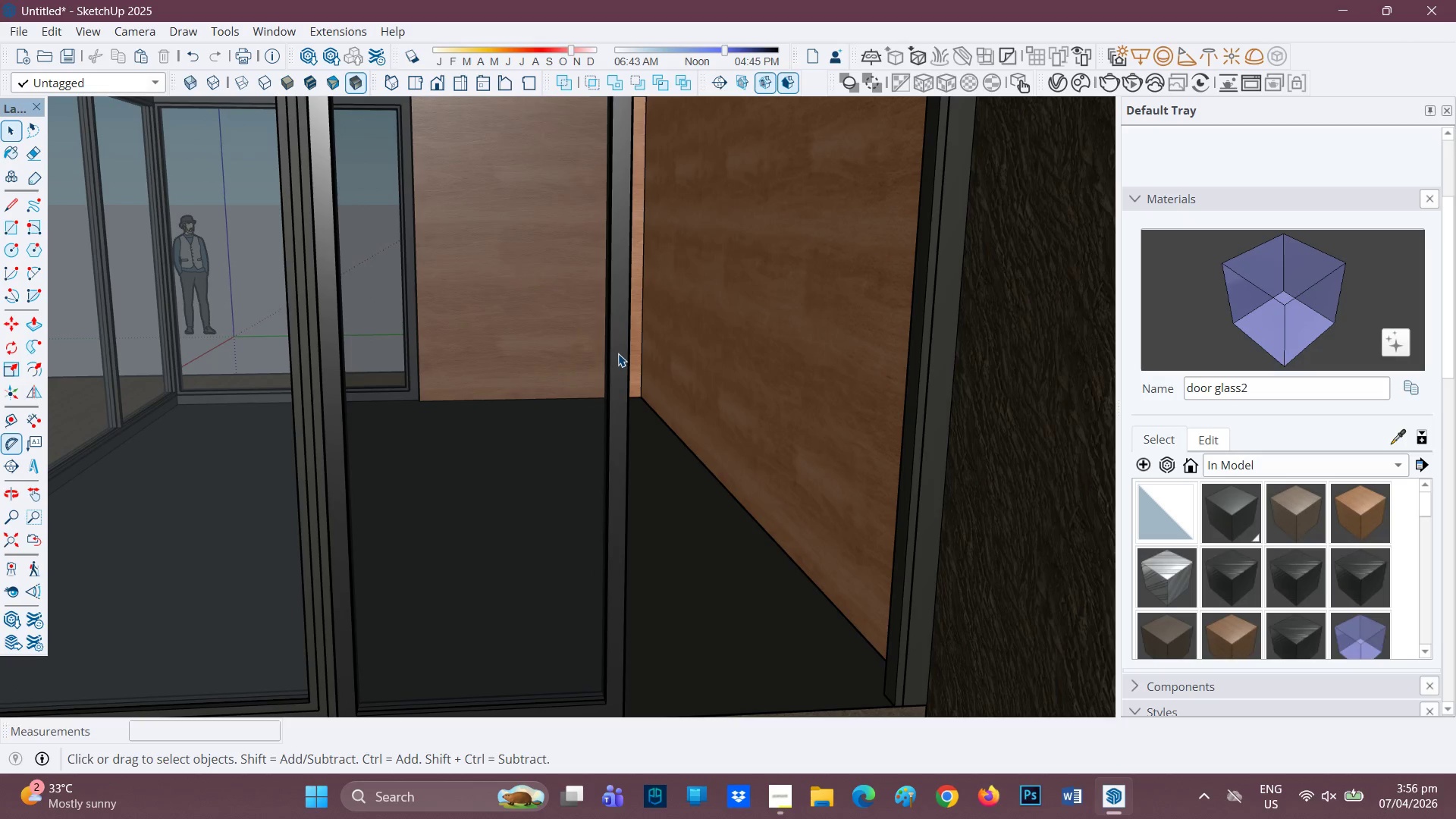 
double_click([618, 353])
 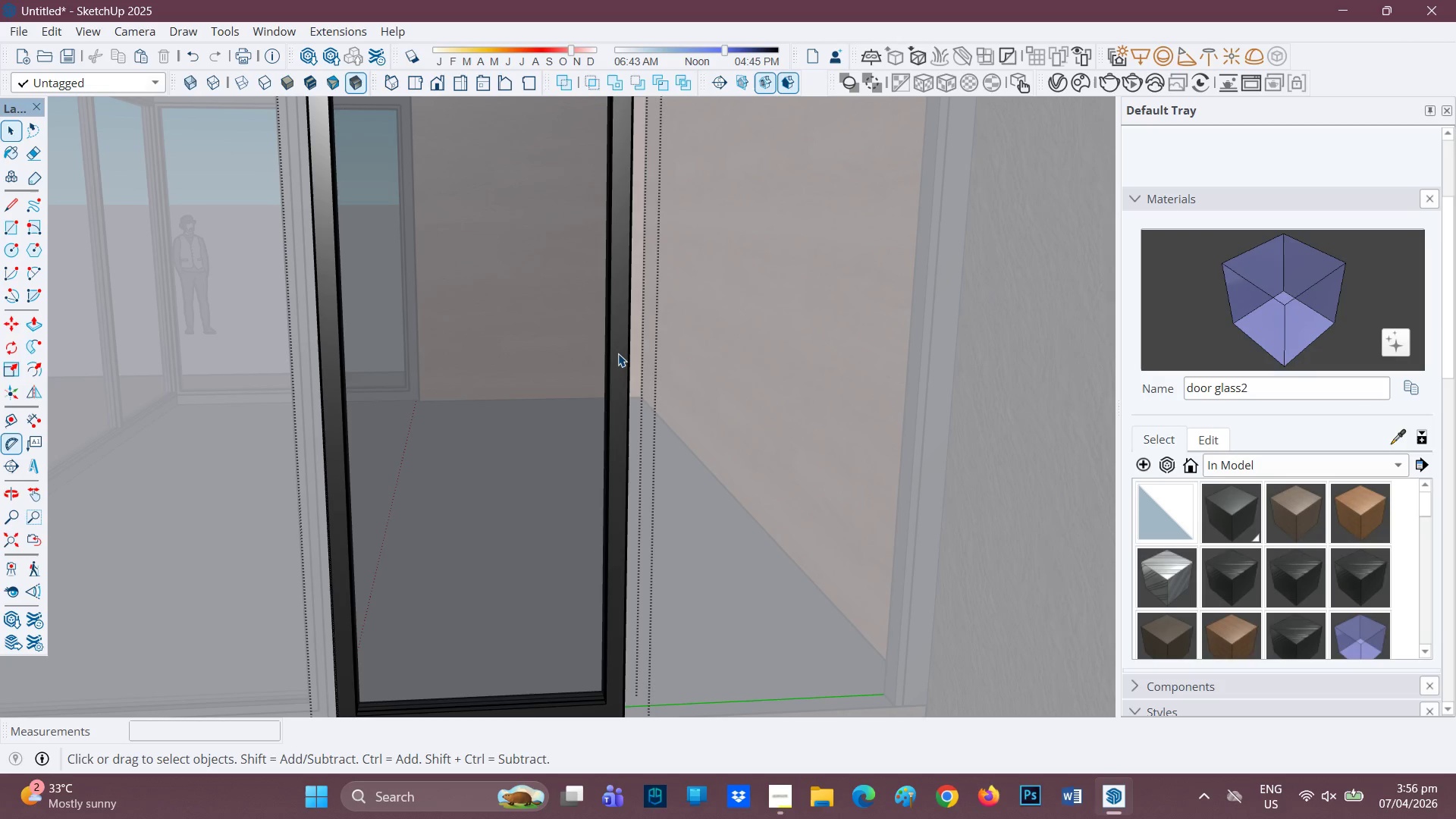 
left_click([618, 353])
 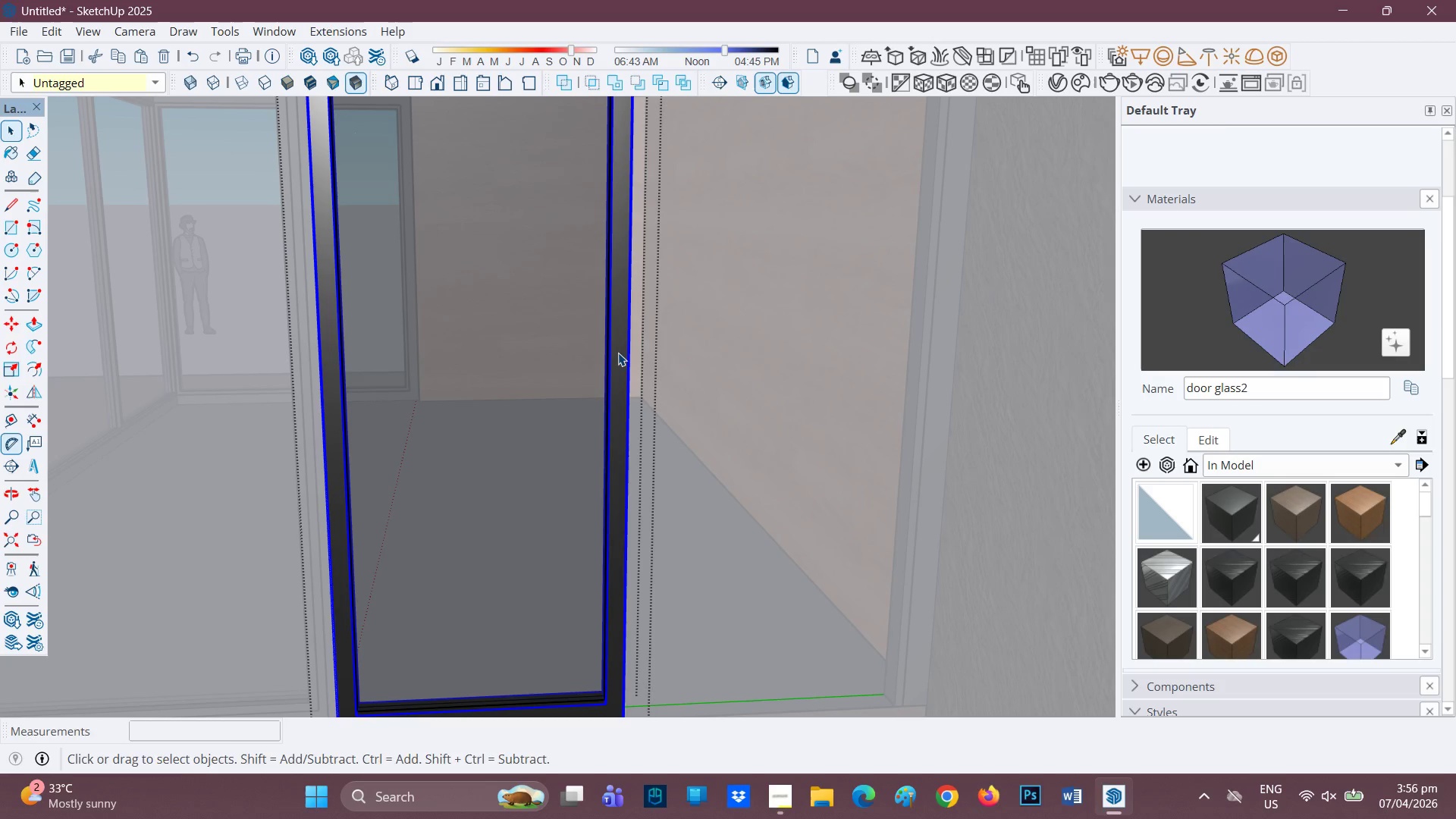 
key(L)
 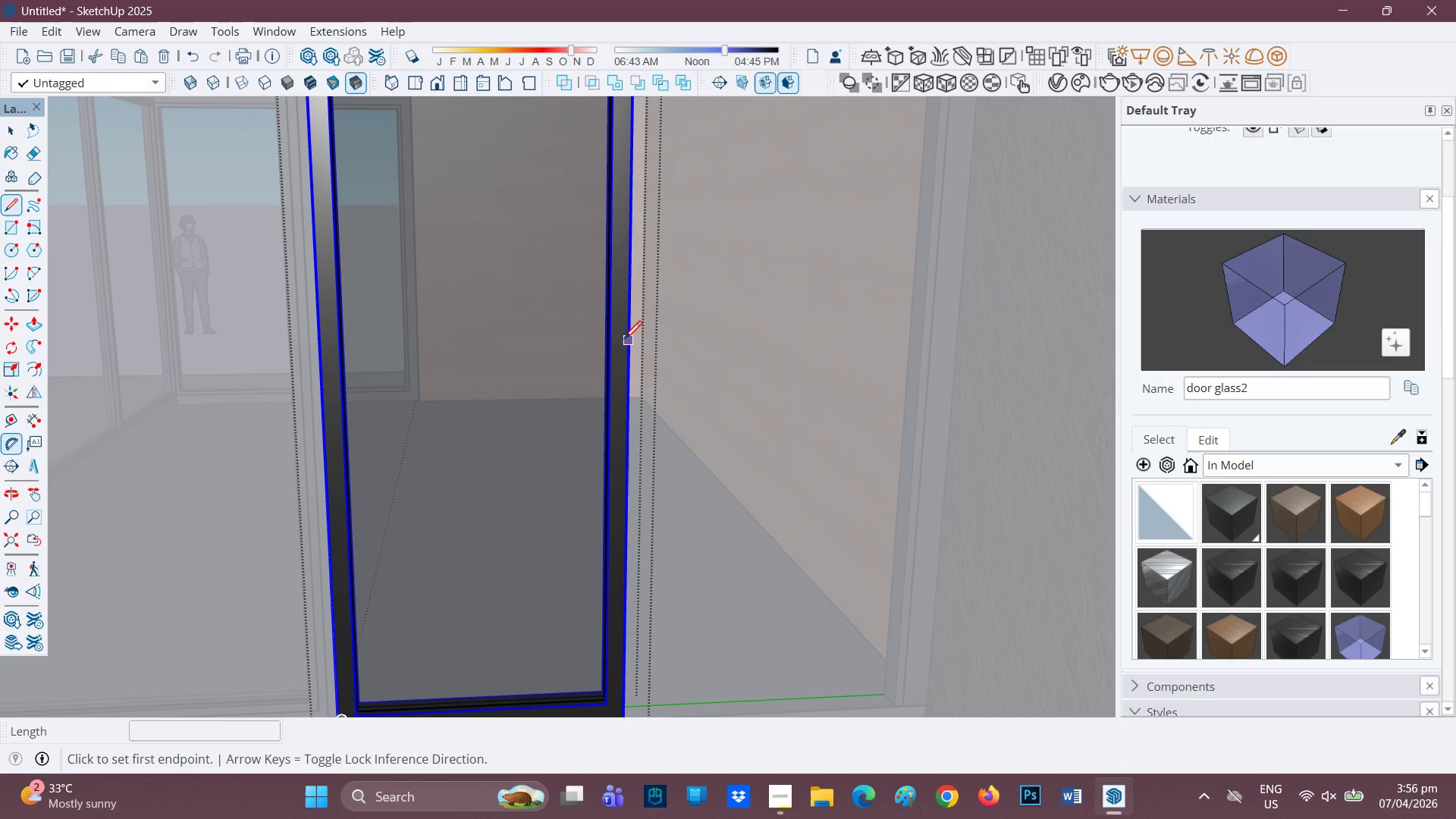 
scroll: coordinate [622, 353], scroll_direction: up, amount: 2.0
 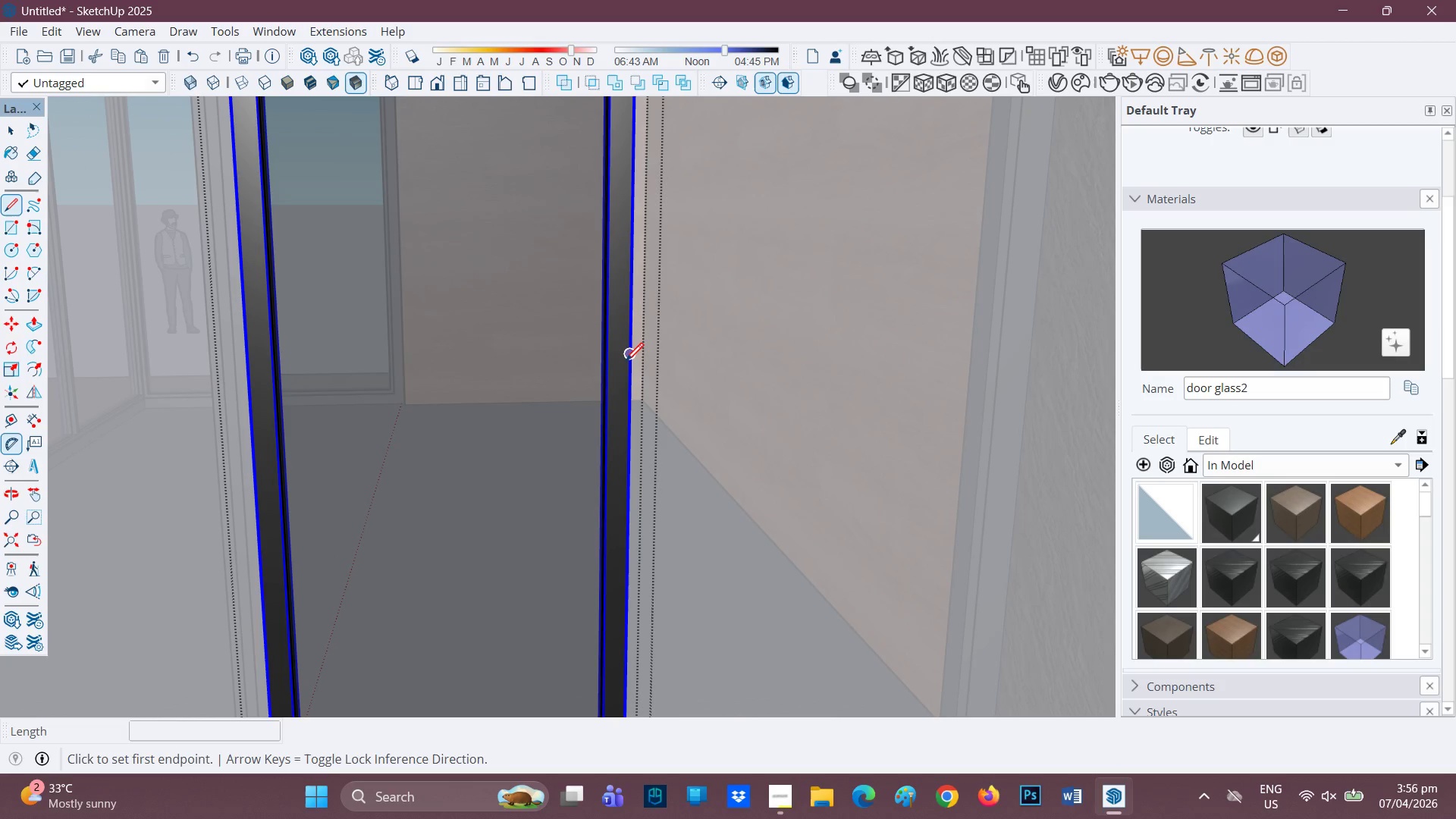 
left_click([627, 359])
 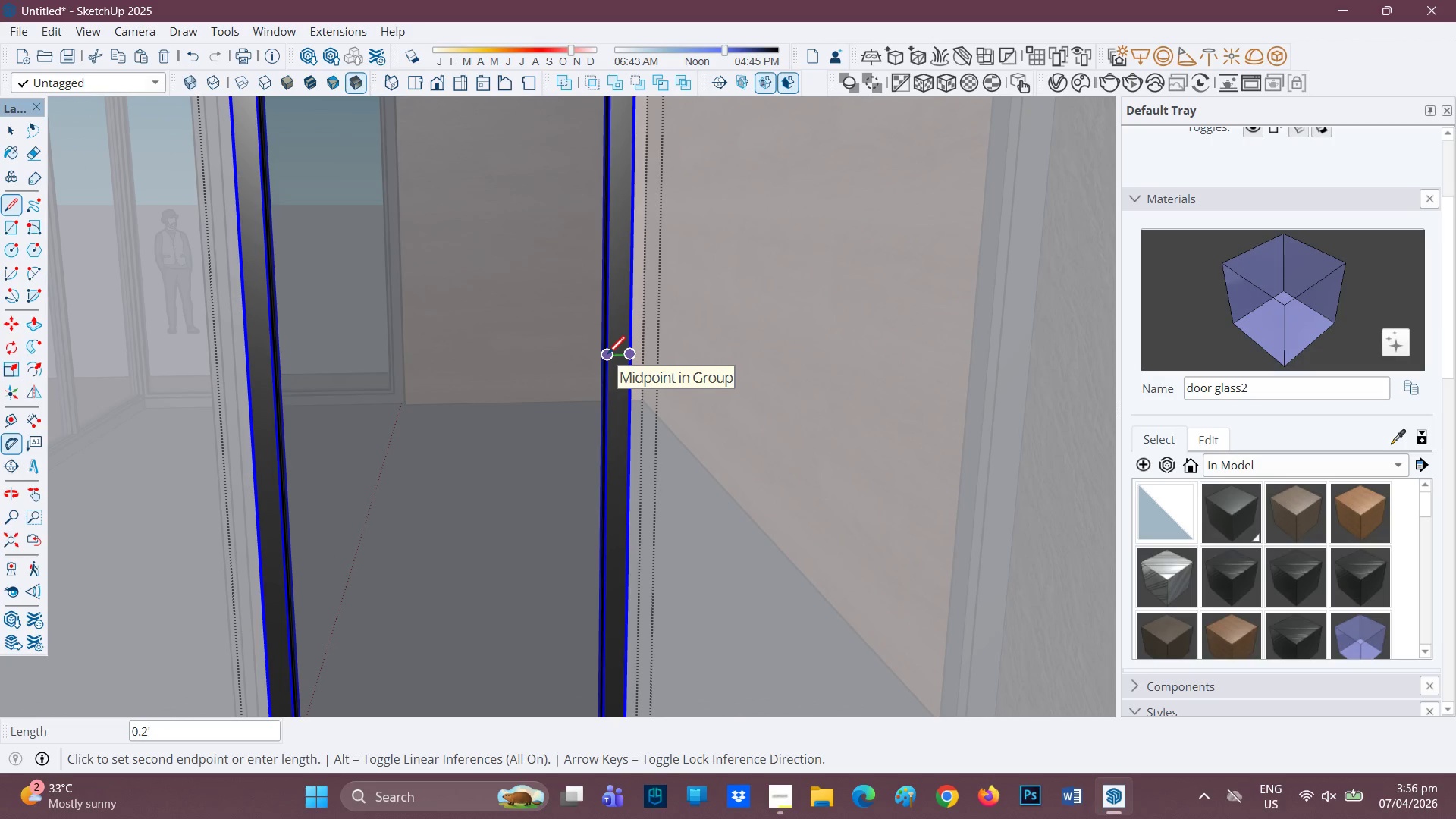 
left_click([607, 356])
 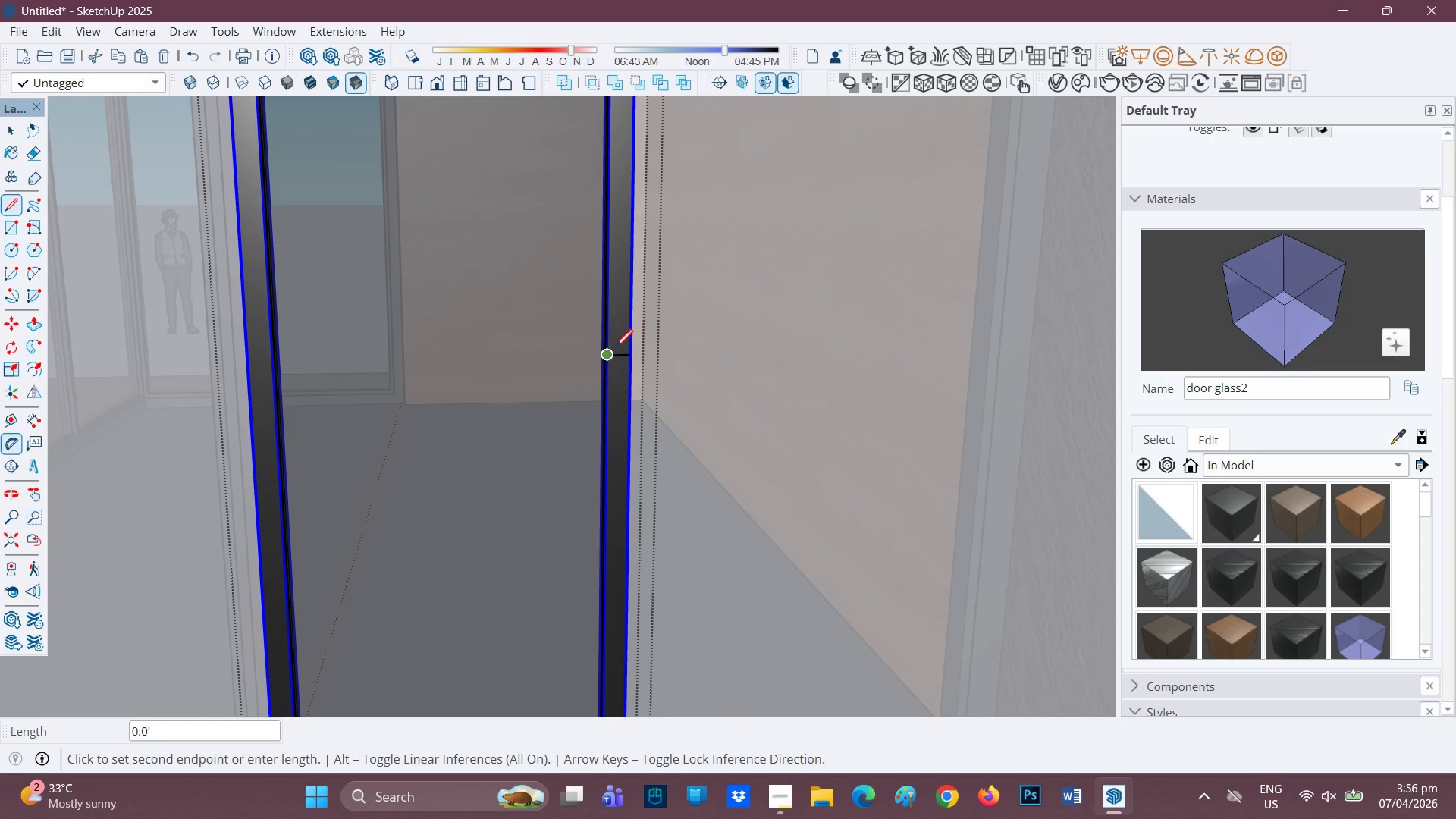 
scroll: coordinate [598, 355], scroll_direction: up, amount: 8.0
 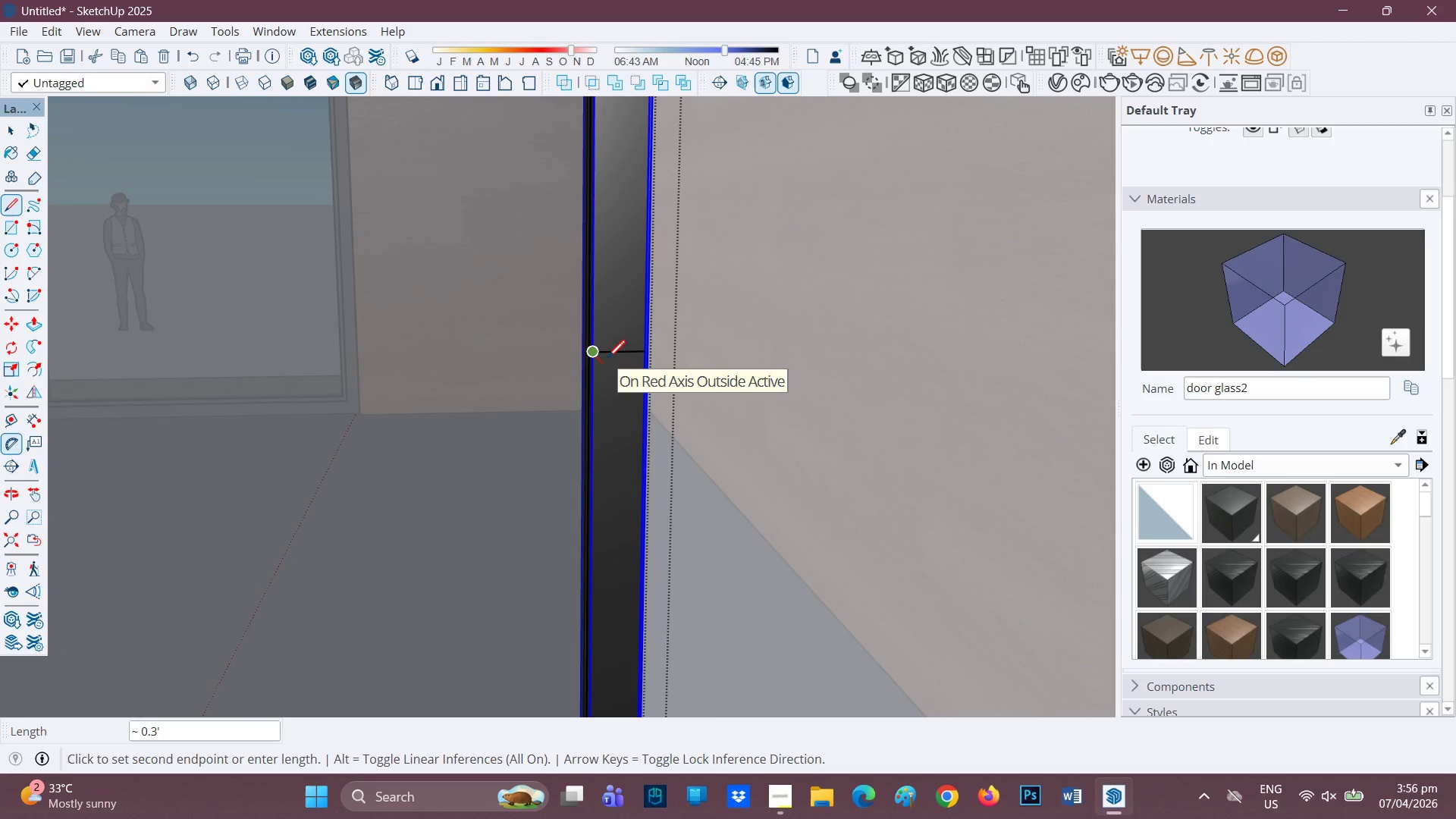 
key(R)
 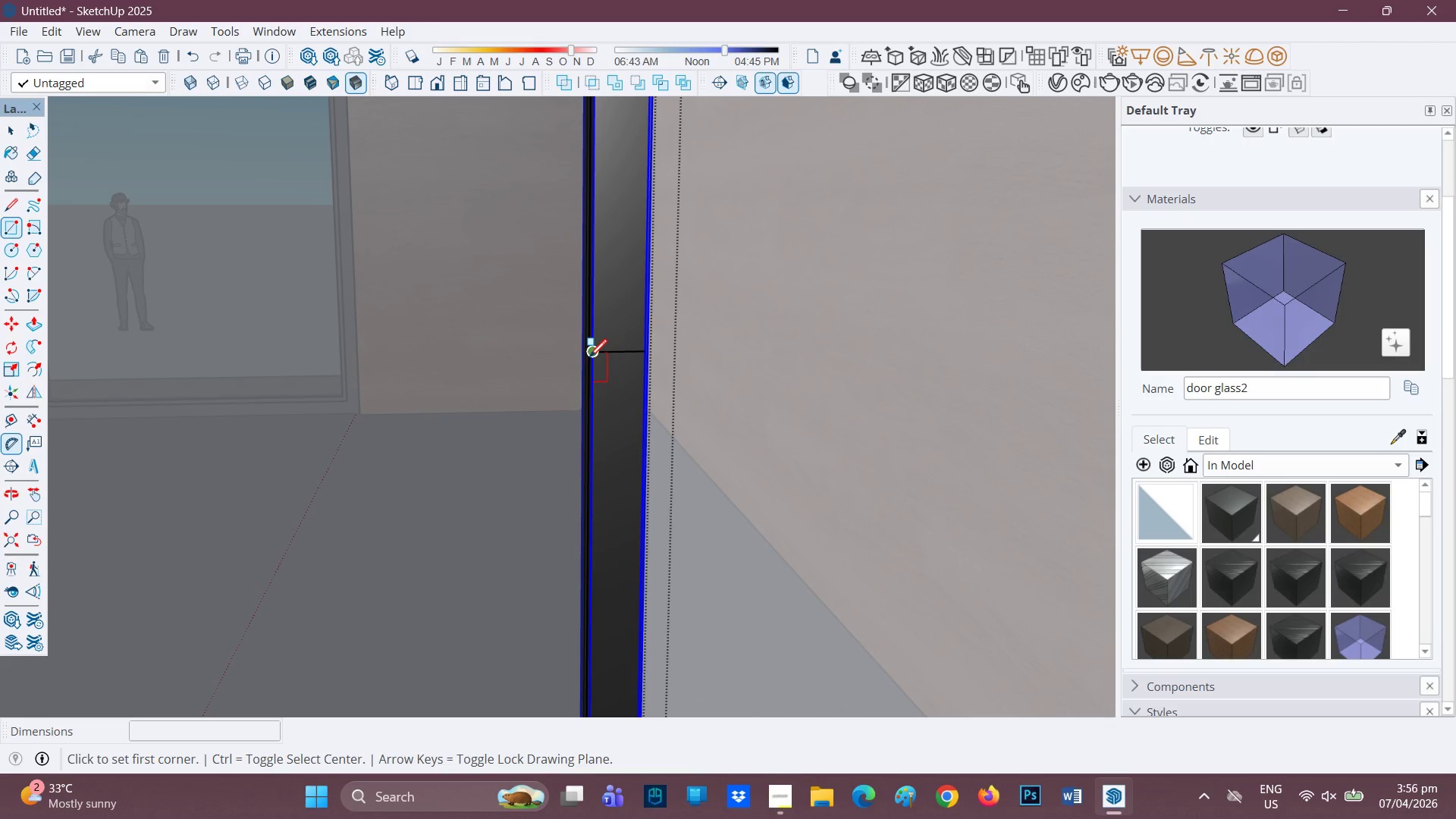 
left_click([590, 358])
 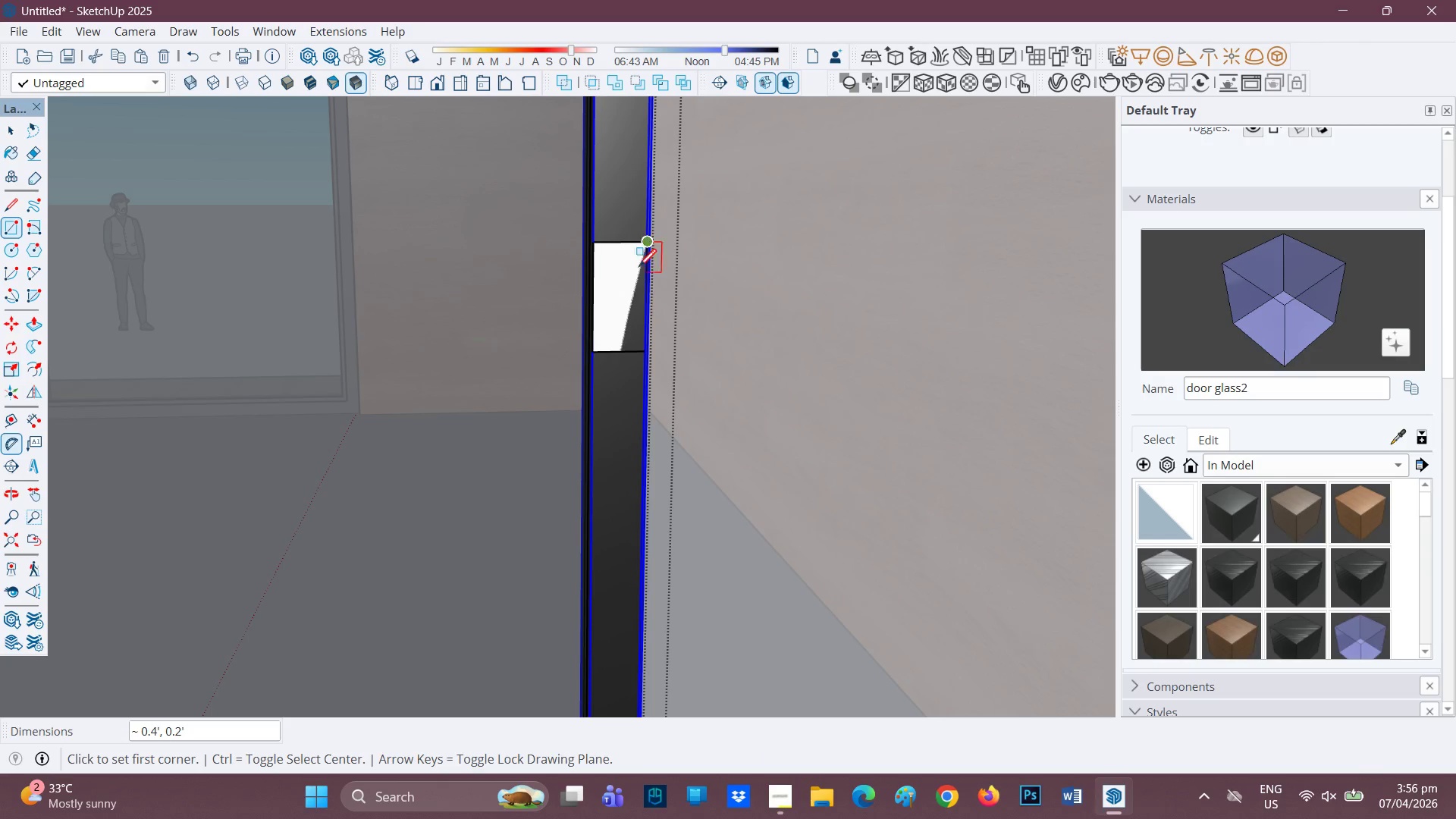 
key(P)
 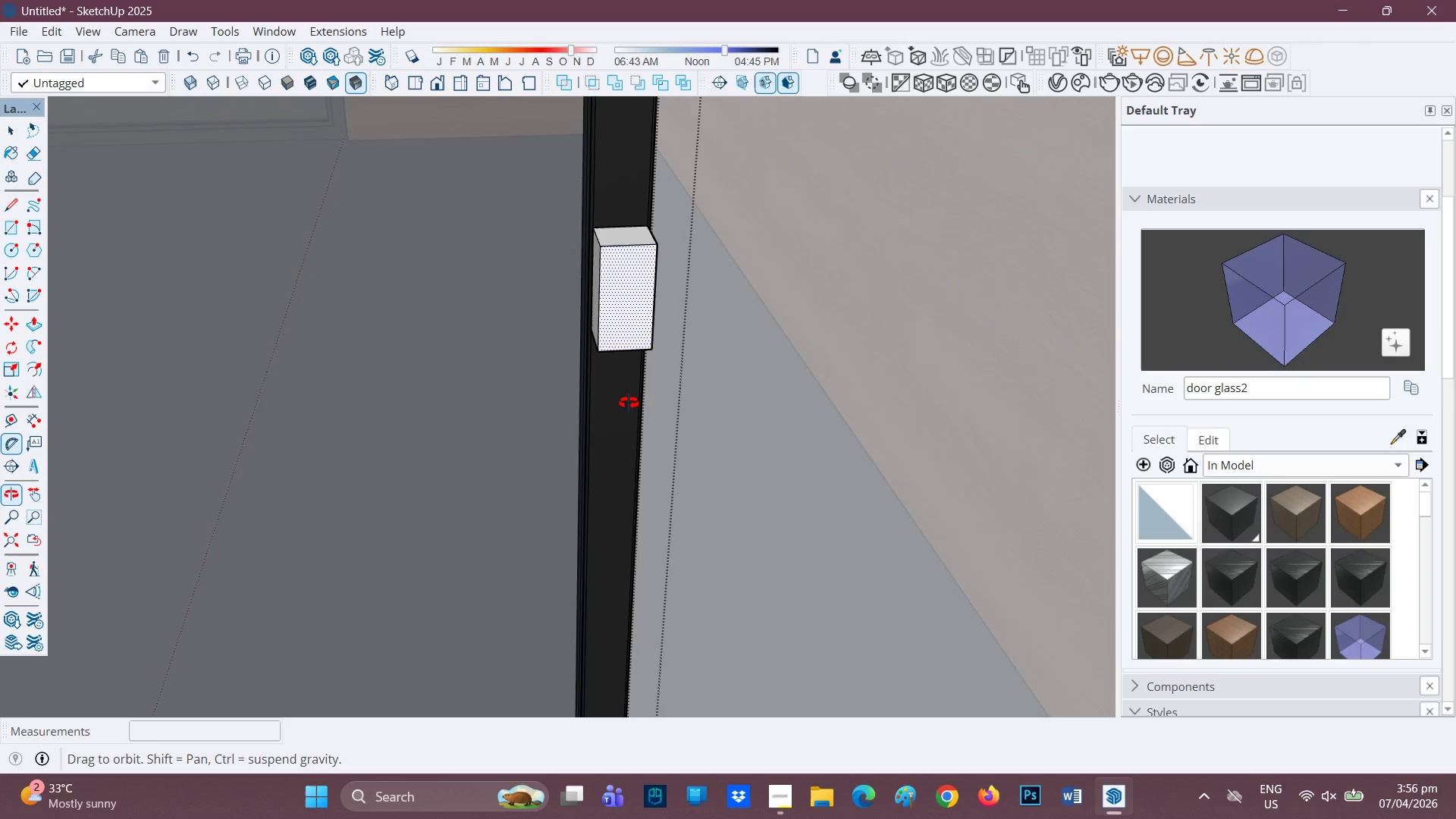 
type(hp)
 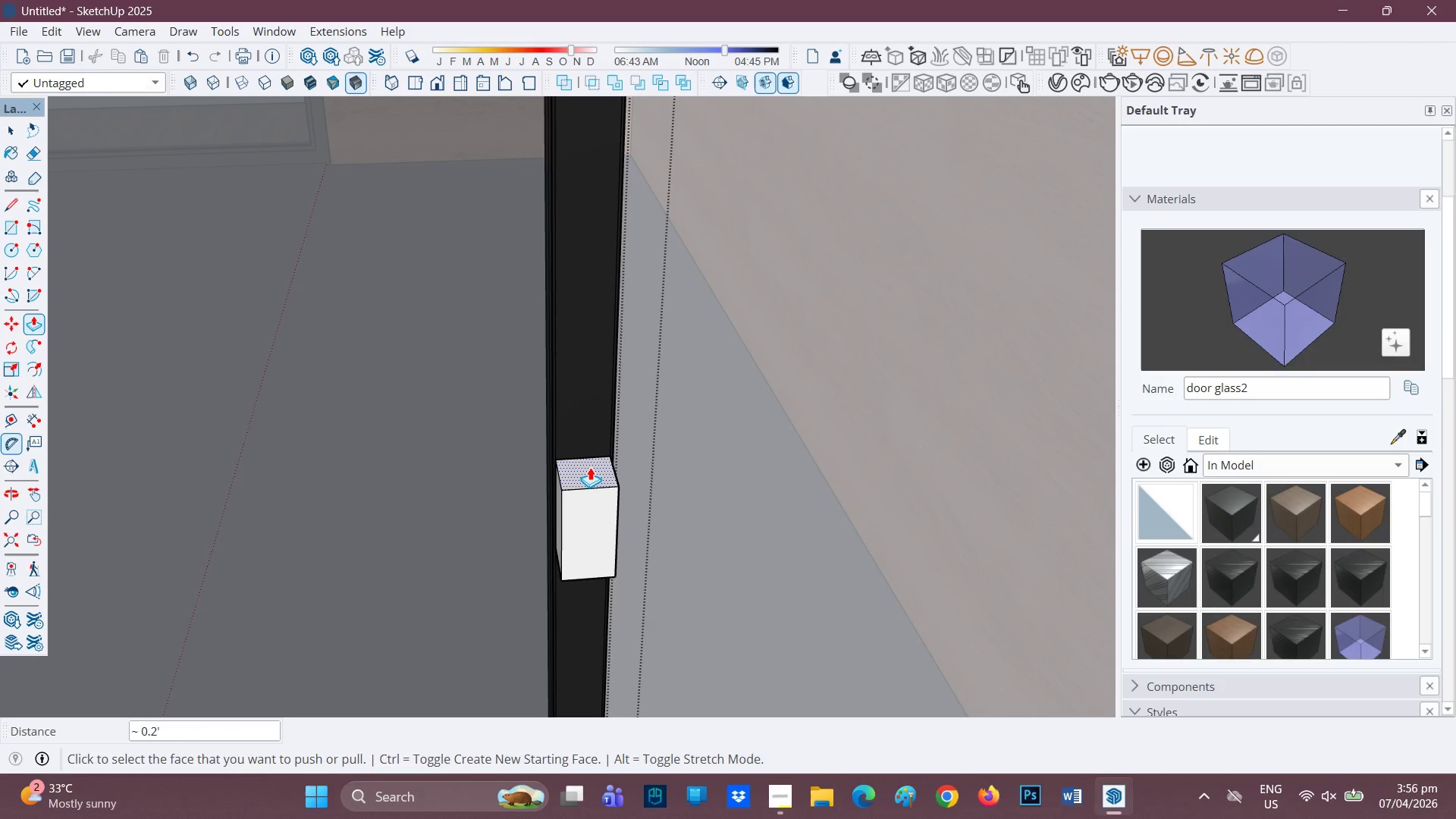 
left_click_drag(start_coordinate=[639, 271], to_coordinate=[602, 510])
 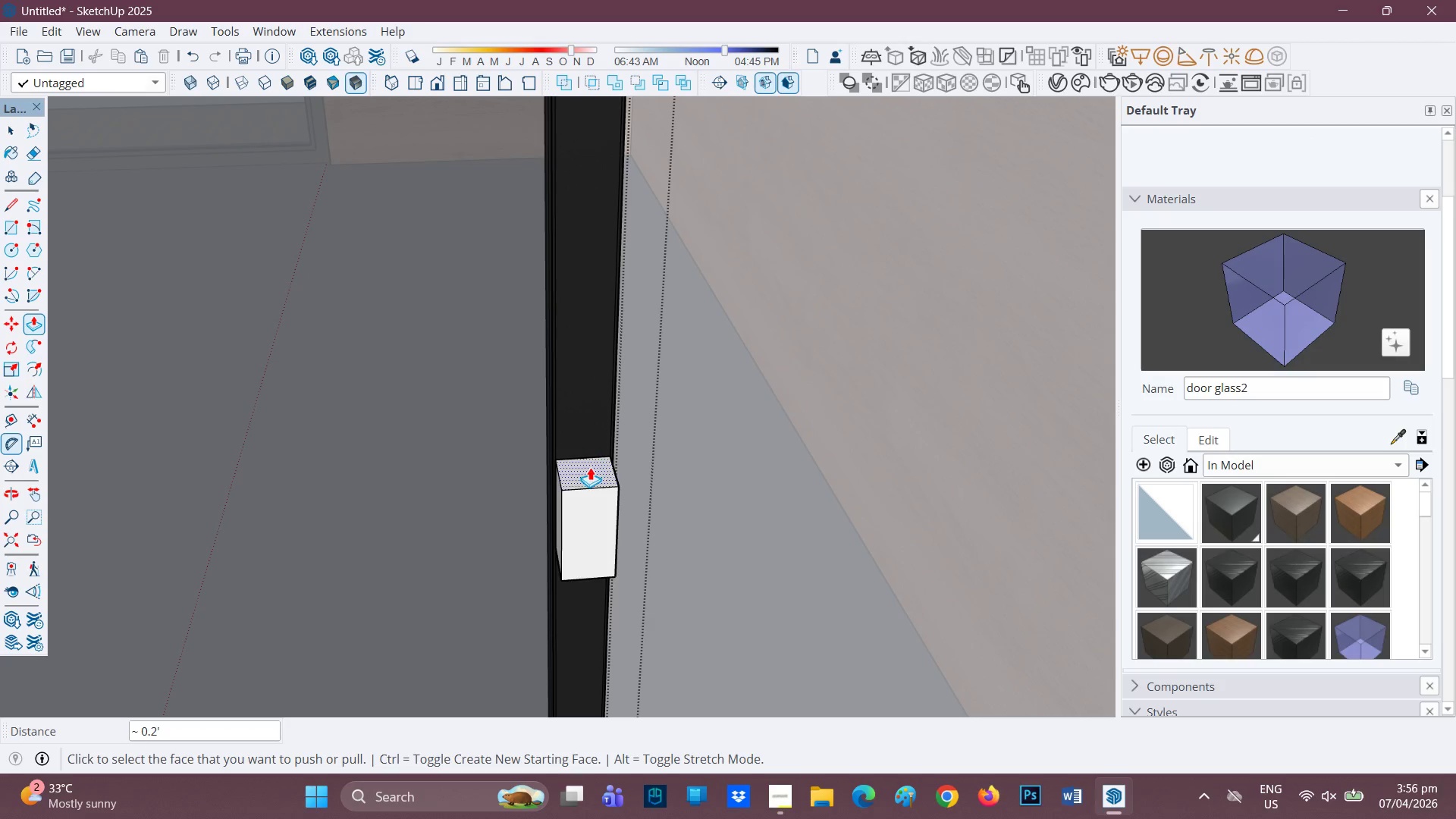 
left_click([590, 467])
 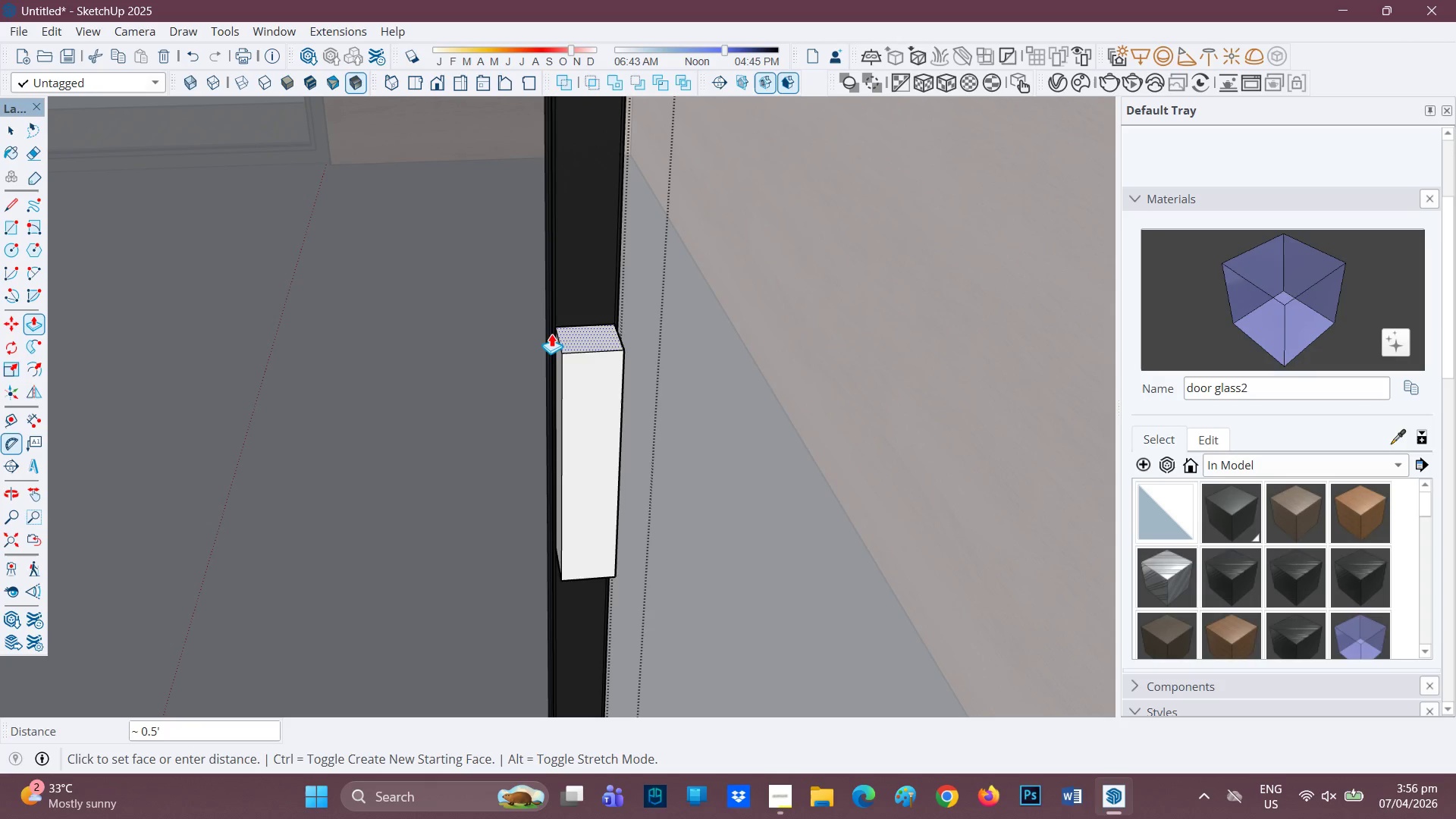 
scroll: coordinate [619, 515], scroll_direction: down, amount: 7.0
 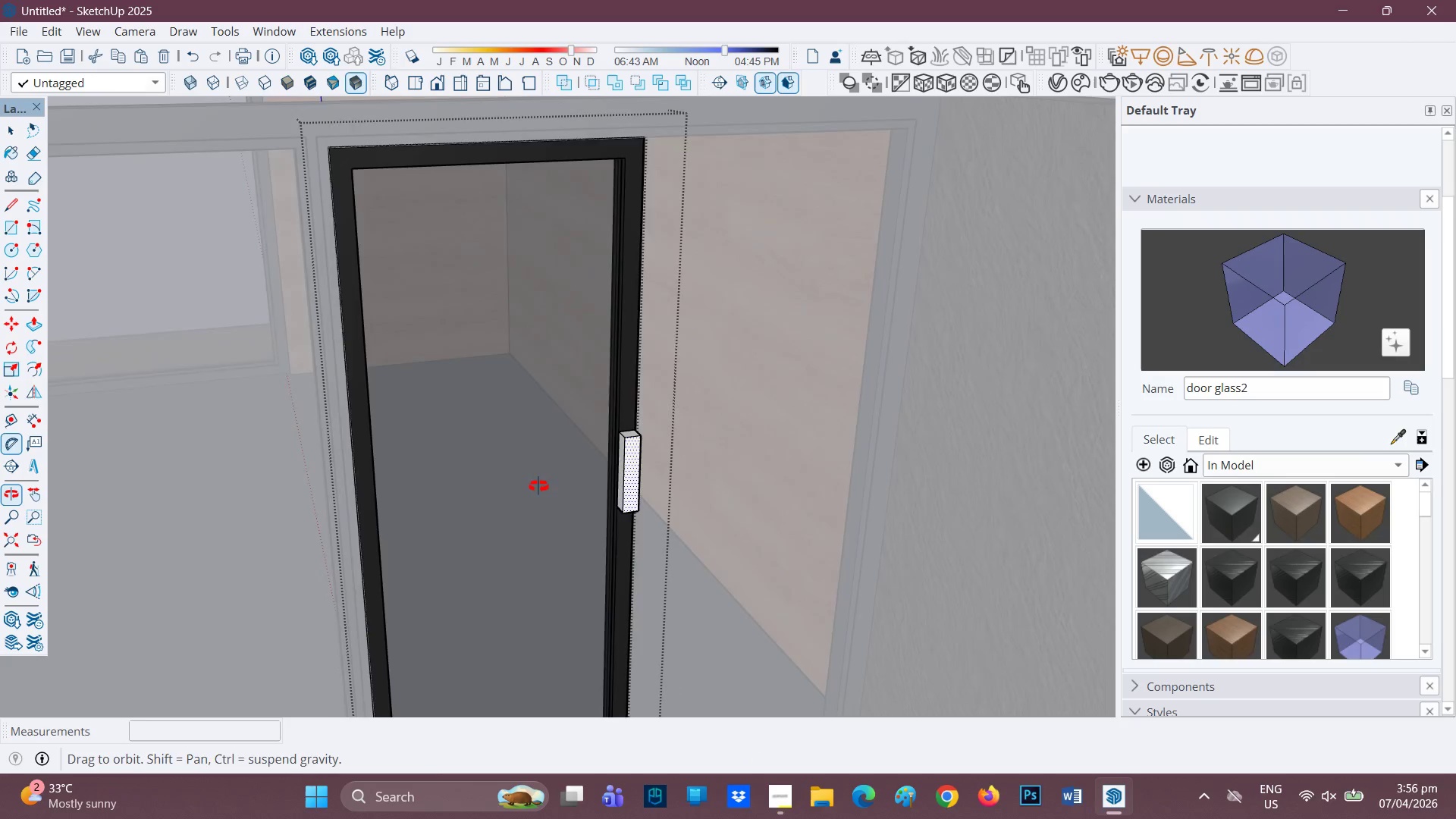 
scroll: coordinate [650, 450], scroll_direction: up, amount: 8.0
 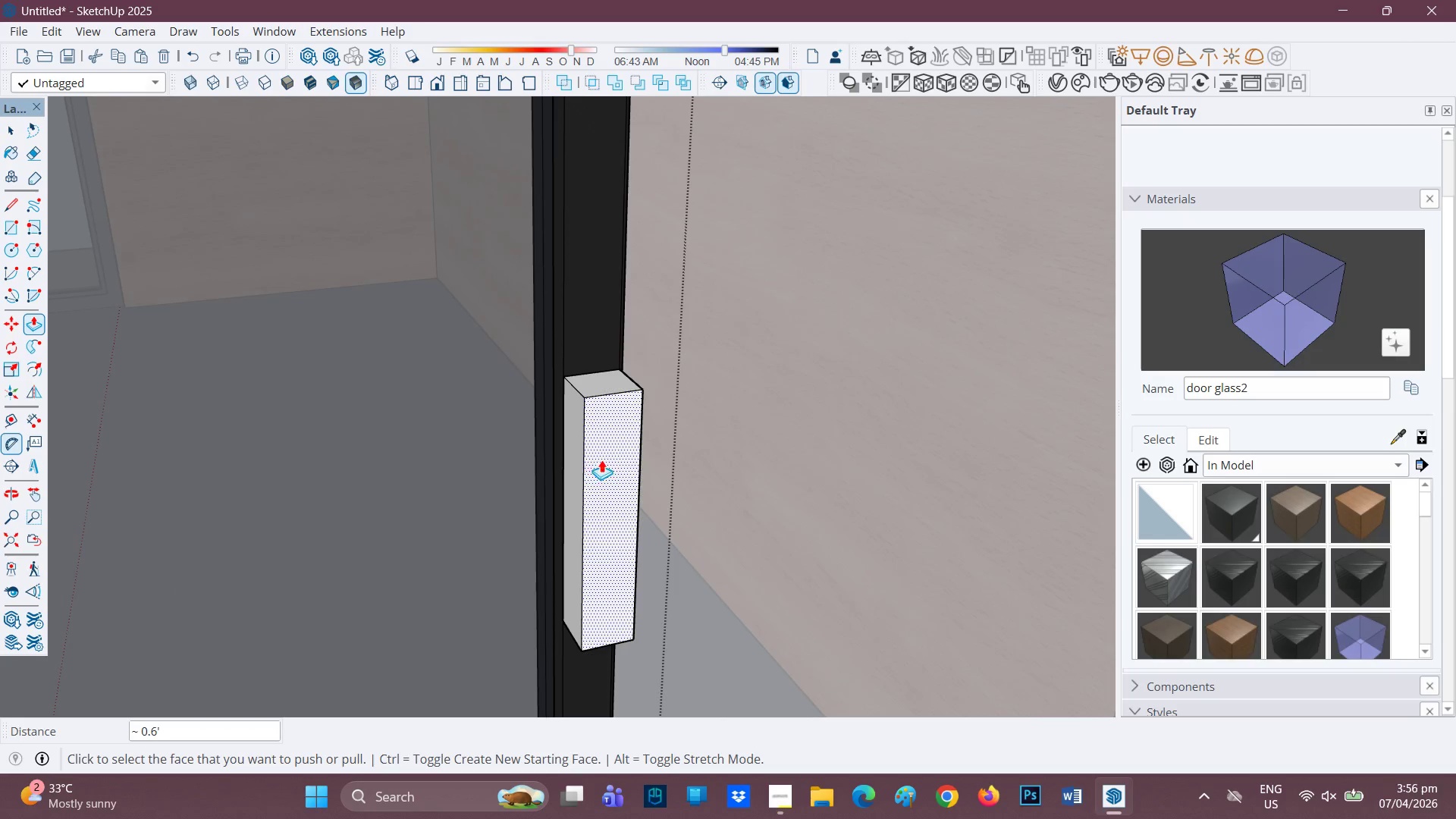 
scroll: coordinate [560, 498], scroll_direction: none, amount: 0.0
 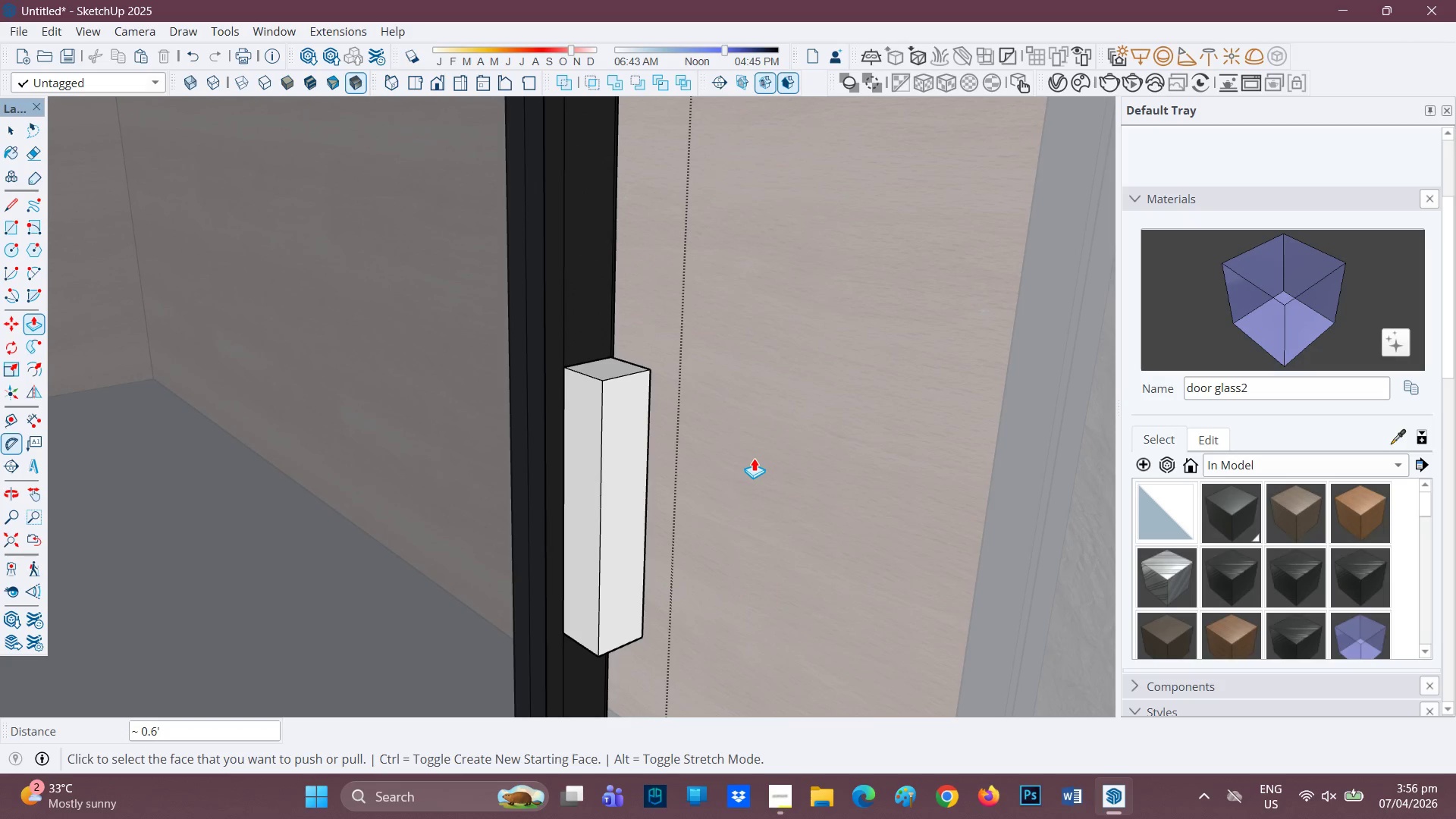 
wait(6.99)
 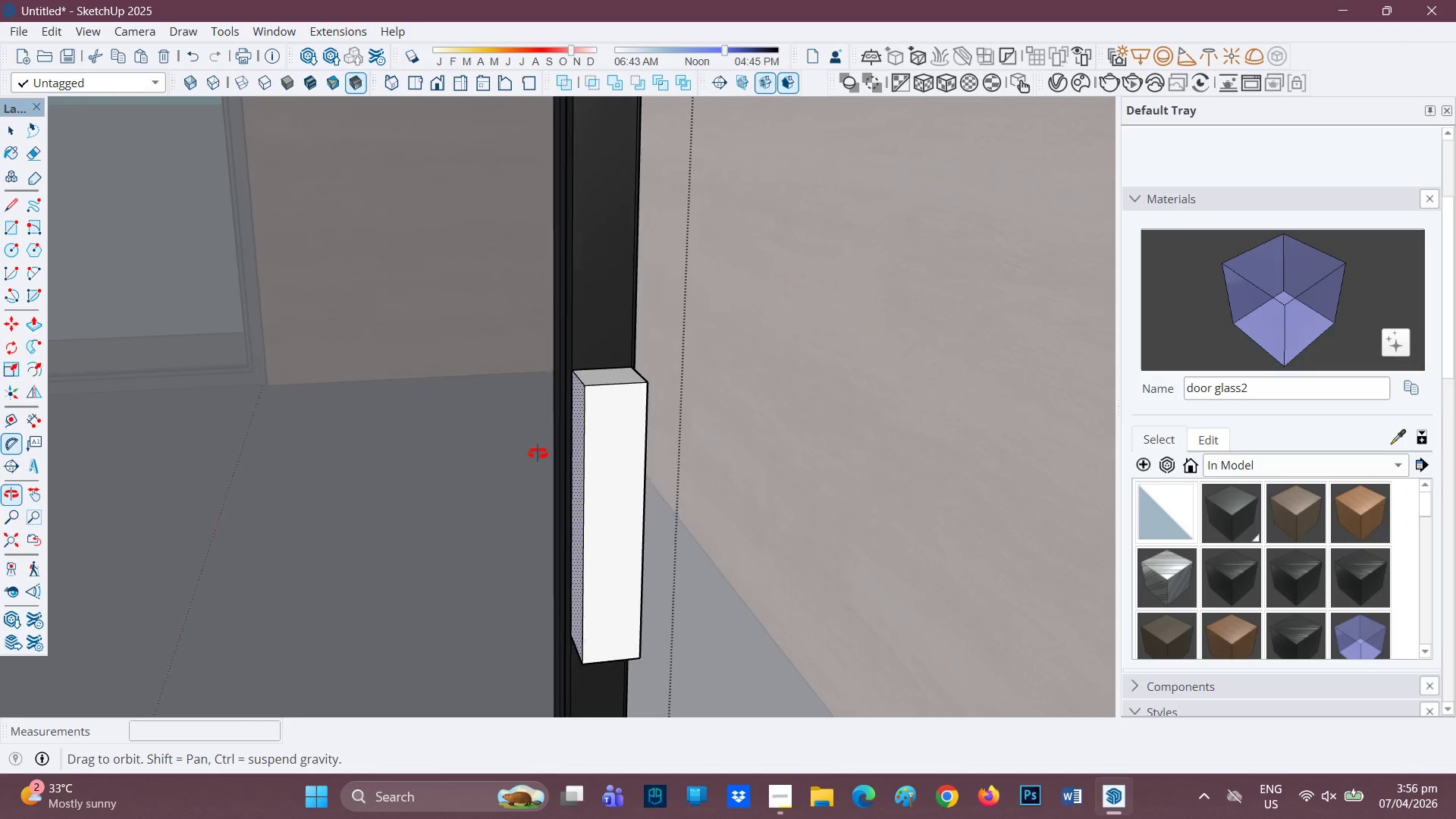 
scroll: coordinate [582, 363], scroll_direction: up, amount: 3.0
 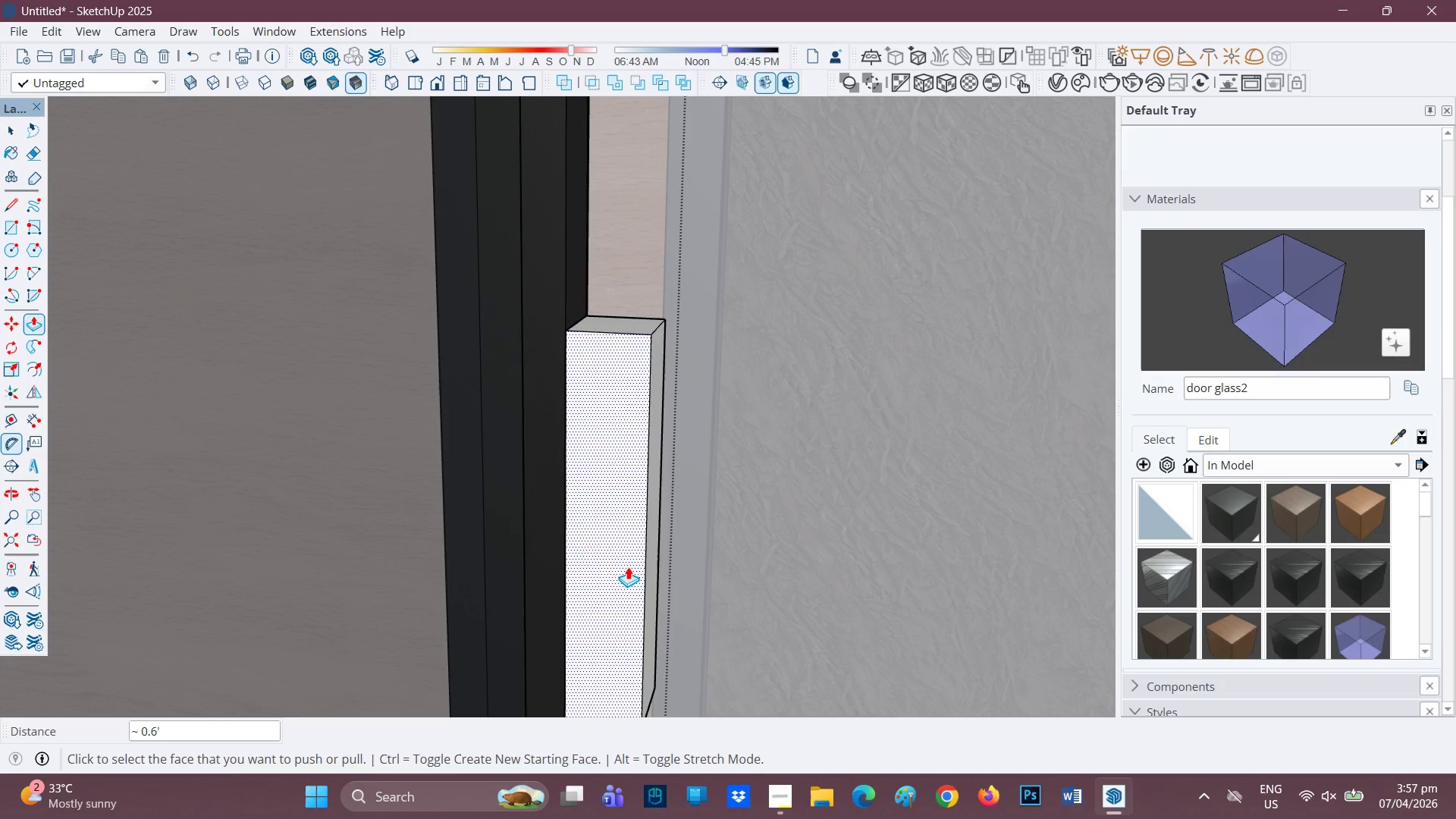 
scroll: coordinate [595, 553], scroll_direction: down, amount: 1.0
 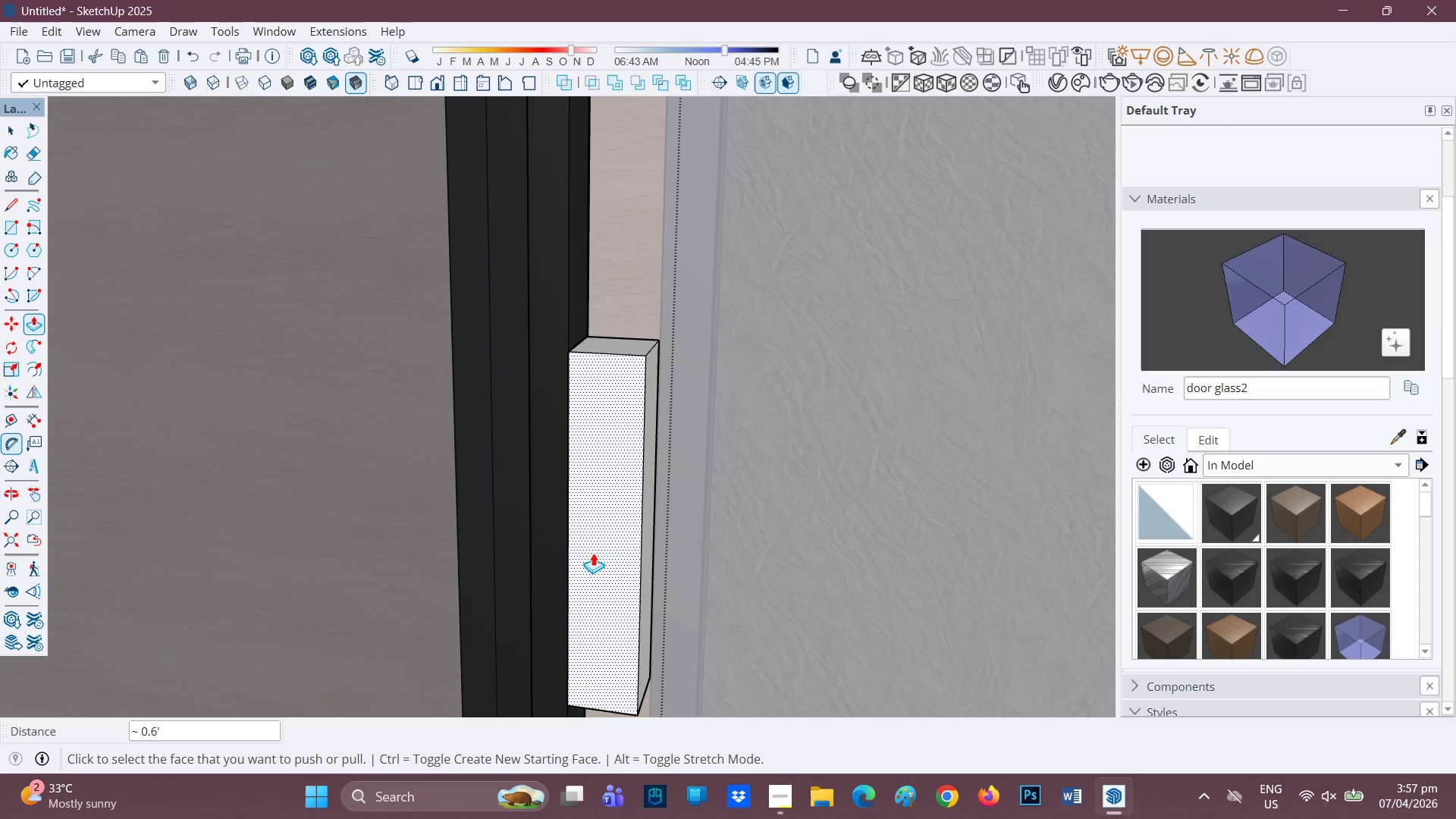 
scroll: coordinate [596, 551], scroll_direction: up, amount: 1.0
 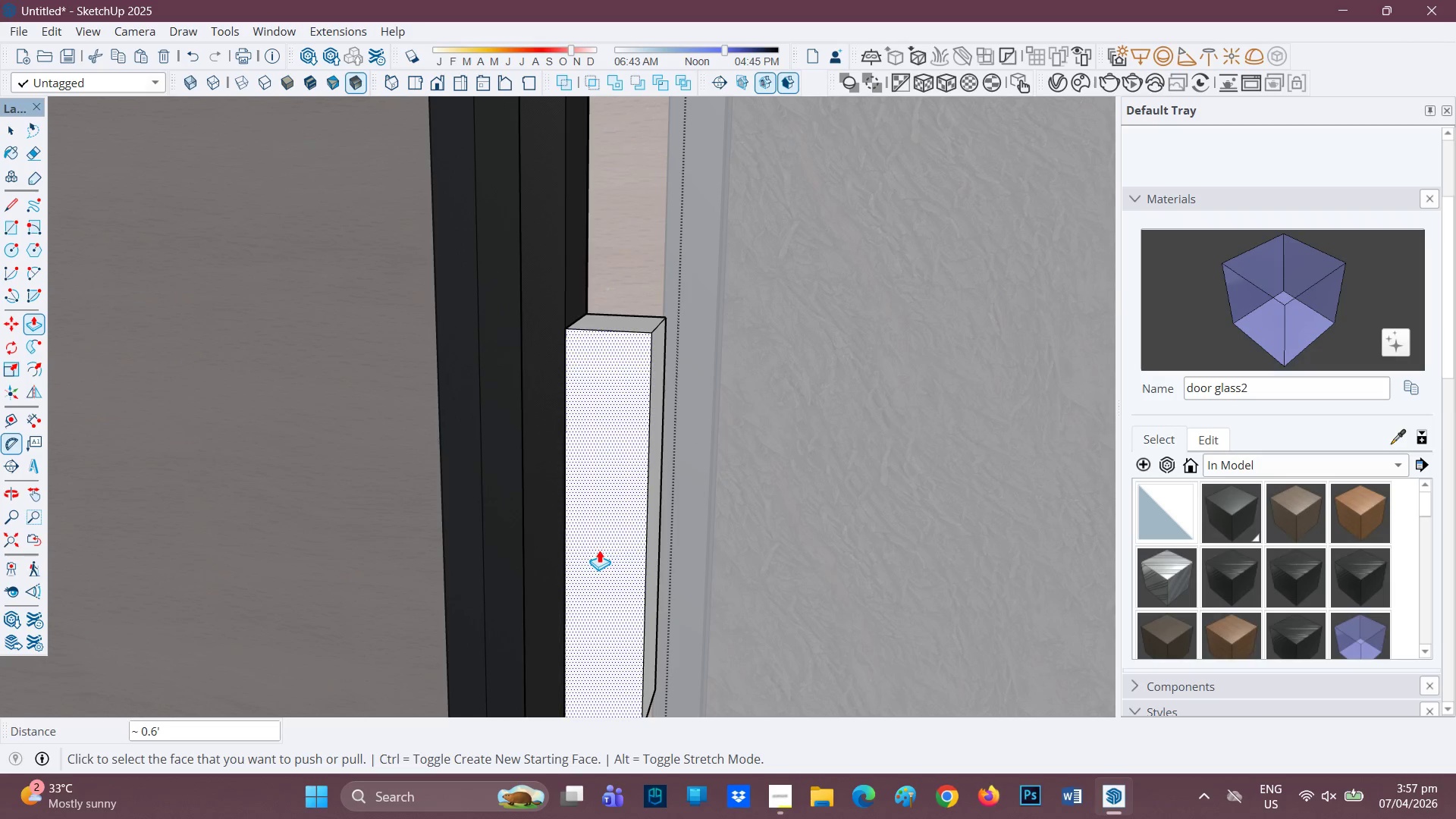 
key(Space)
 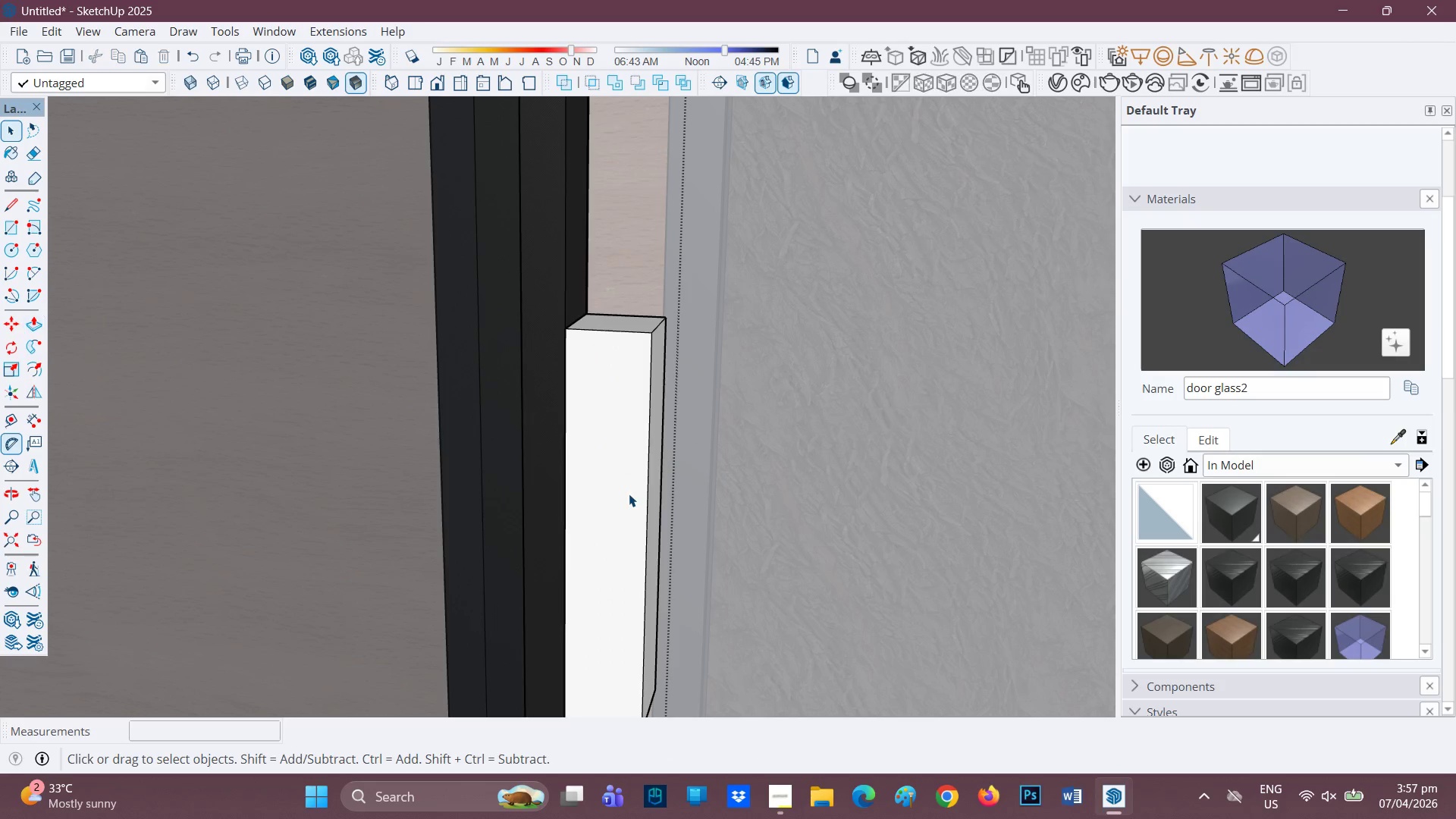 
double_click([629, 494])
 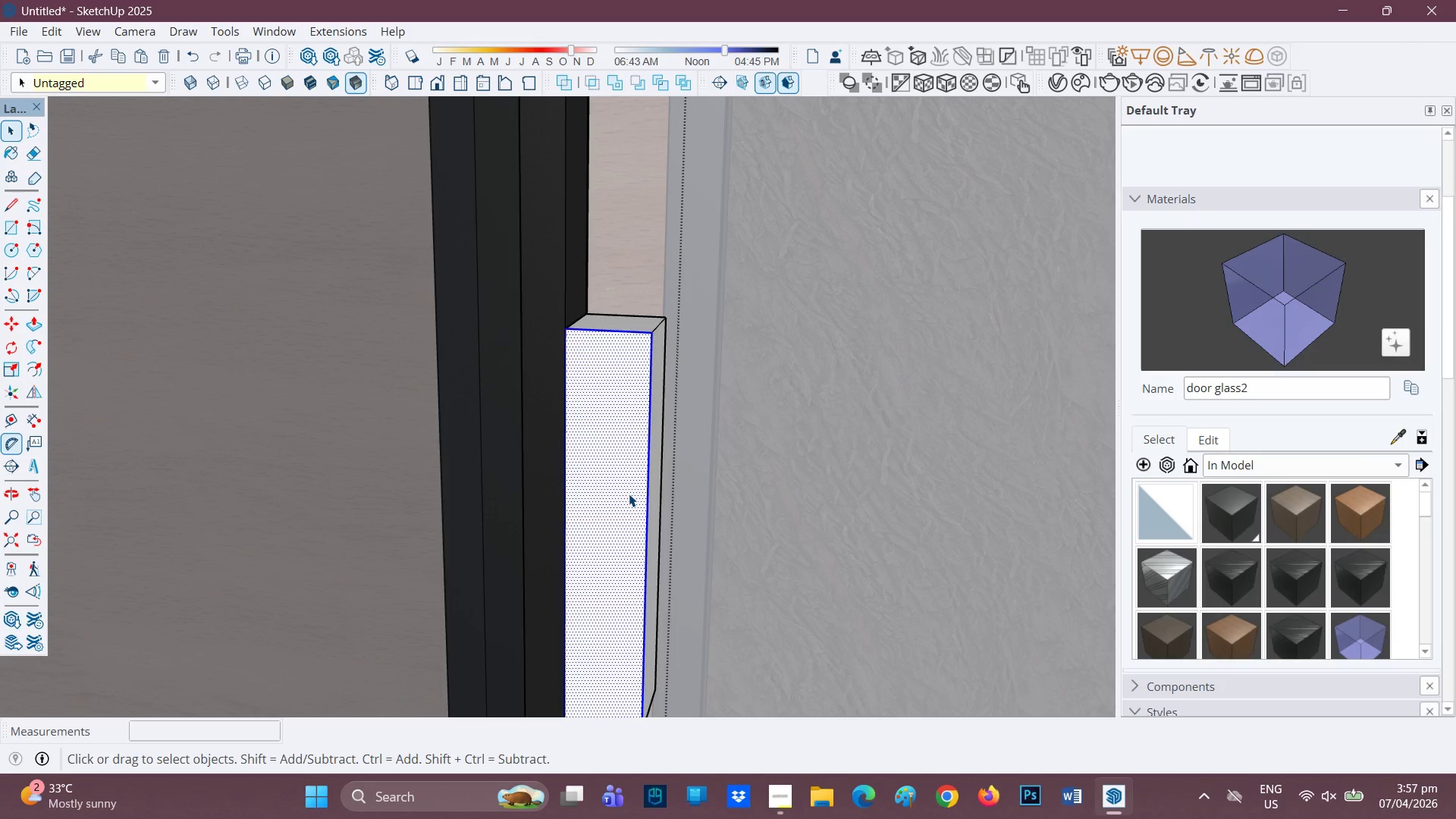 
triple_click([629, 494])
 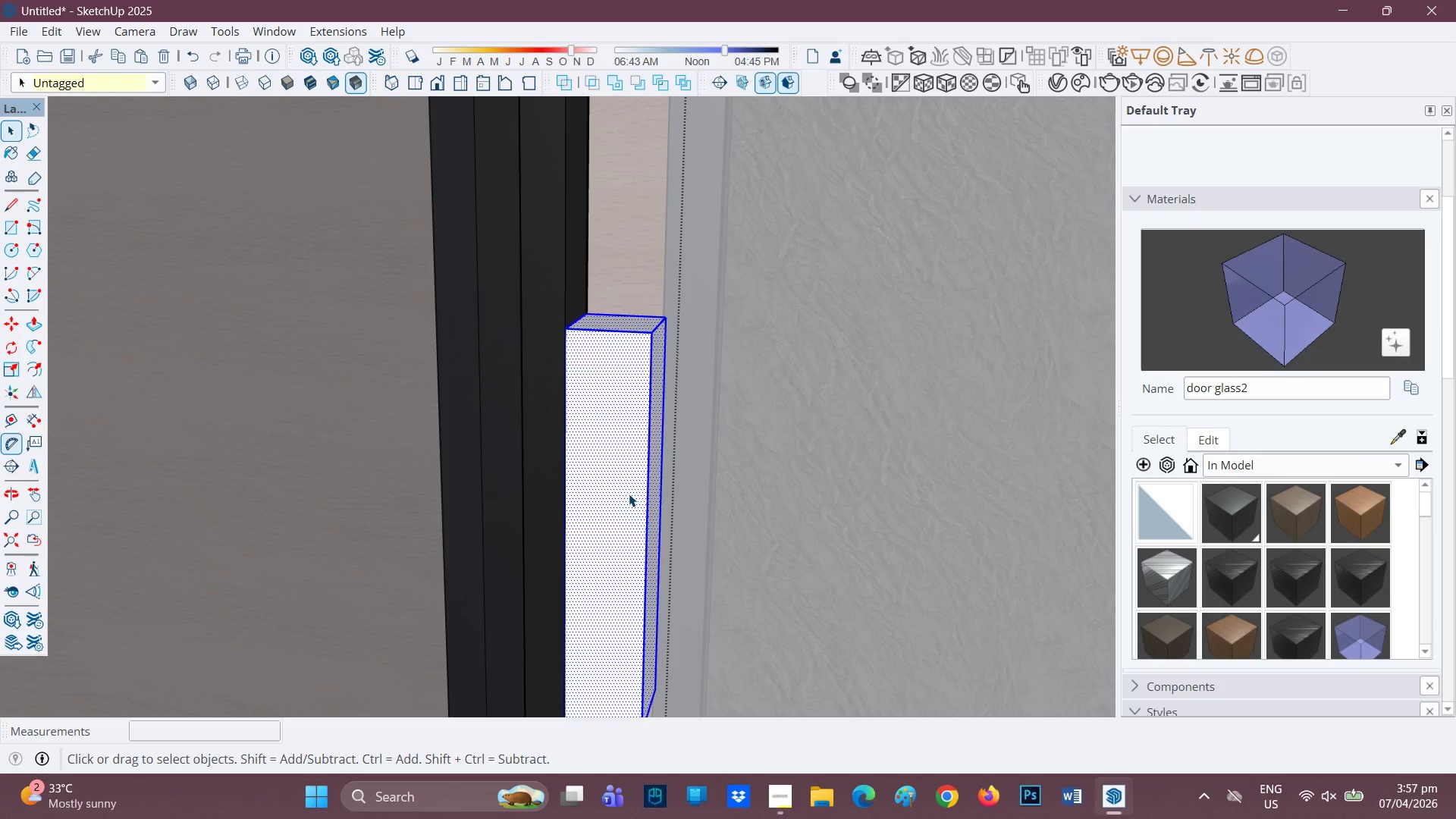 
right_click([629, 494])
 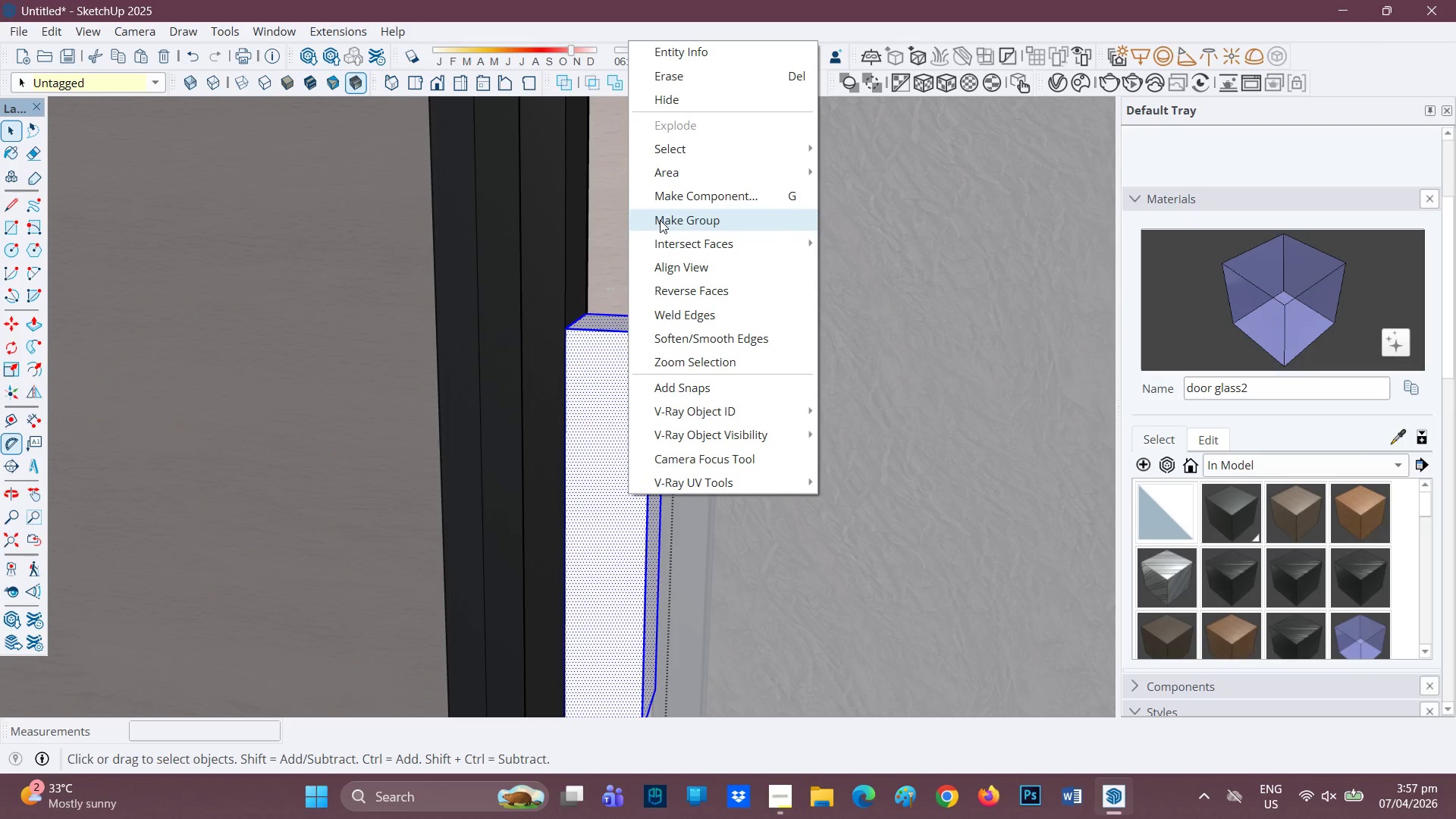 
scroll: coordinate [559, 472], scroll_direction: up, amount: 1.0
 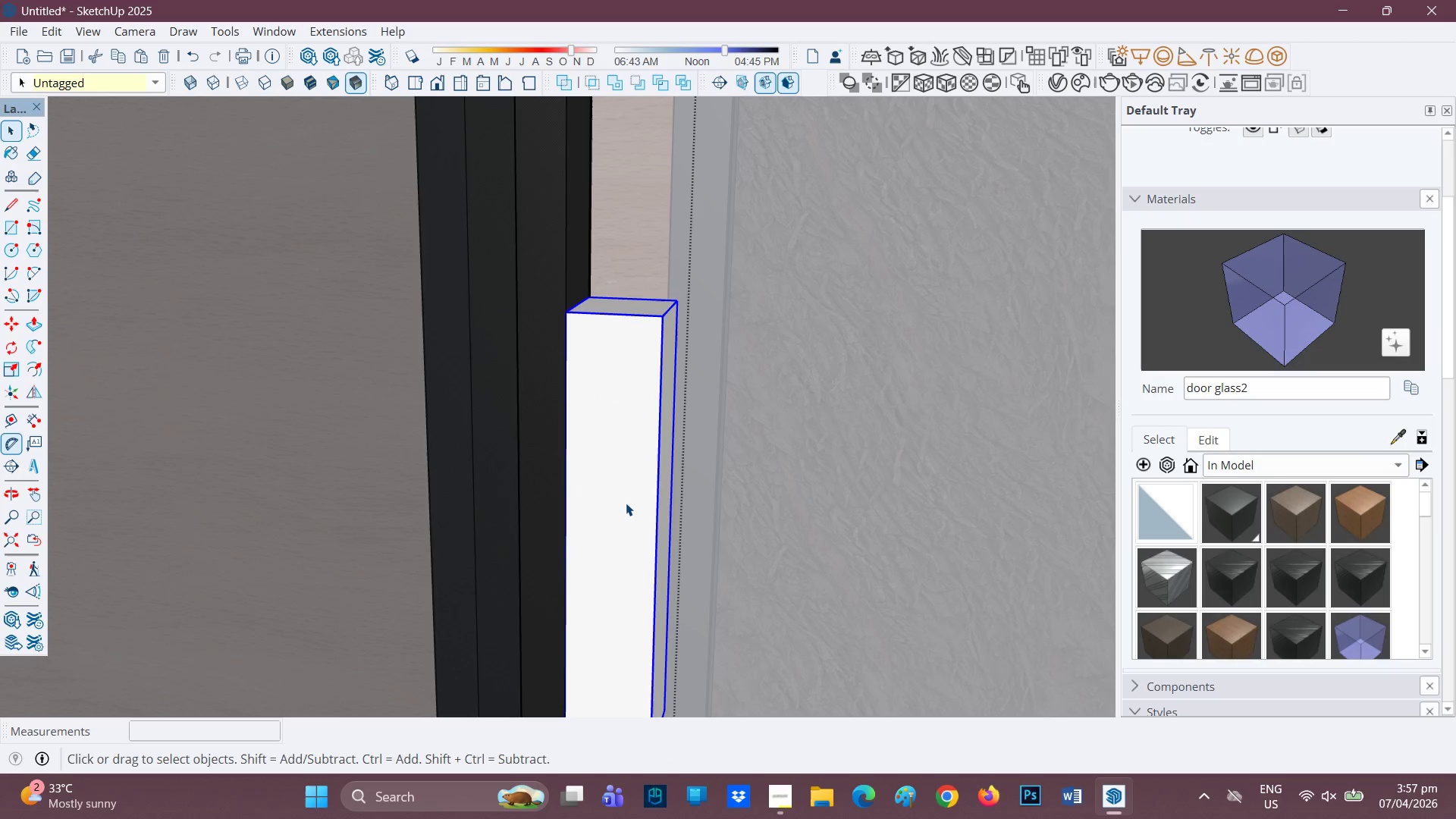 
double_click([626, 503])
 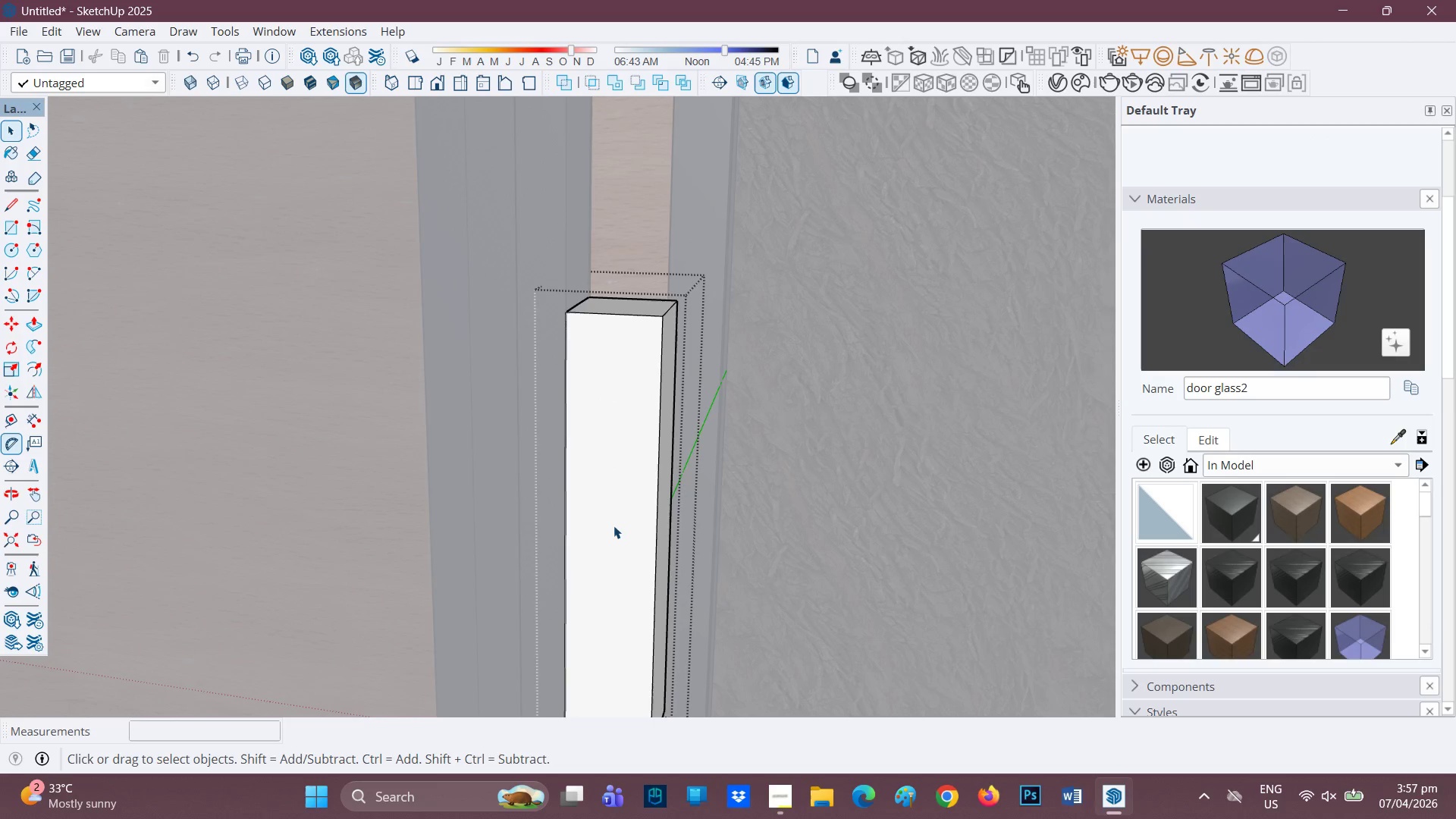 
scroll: coordinate [614, 529], scroll_direction: up, amount: 2.0
 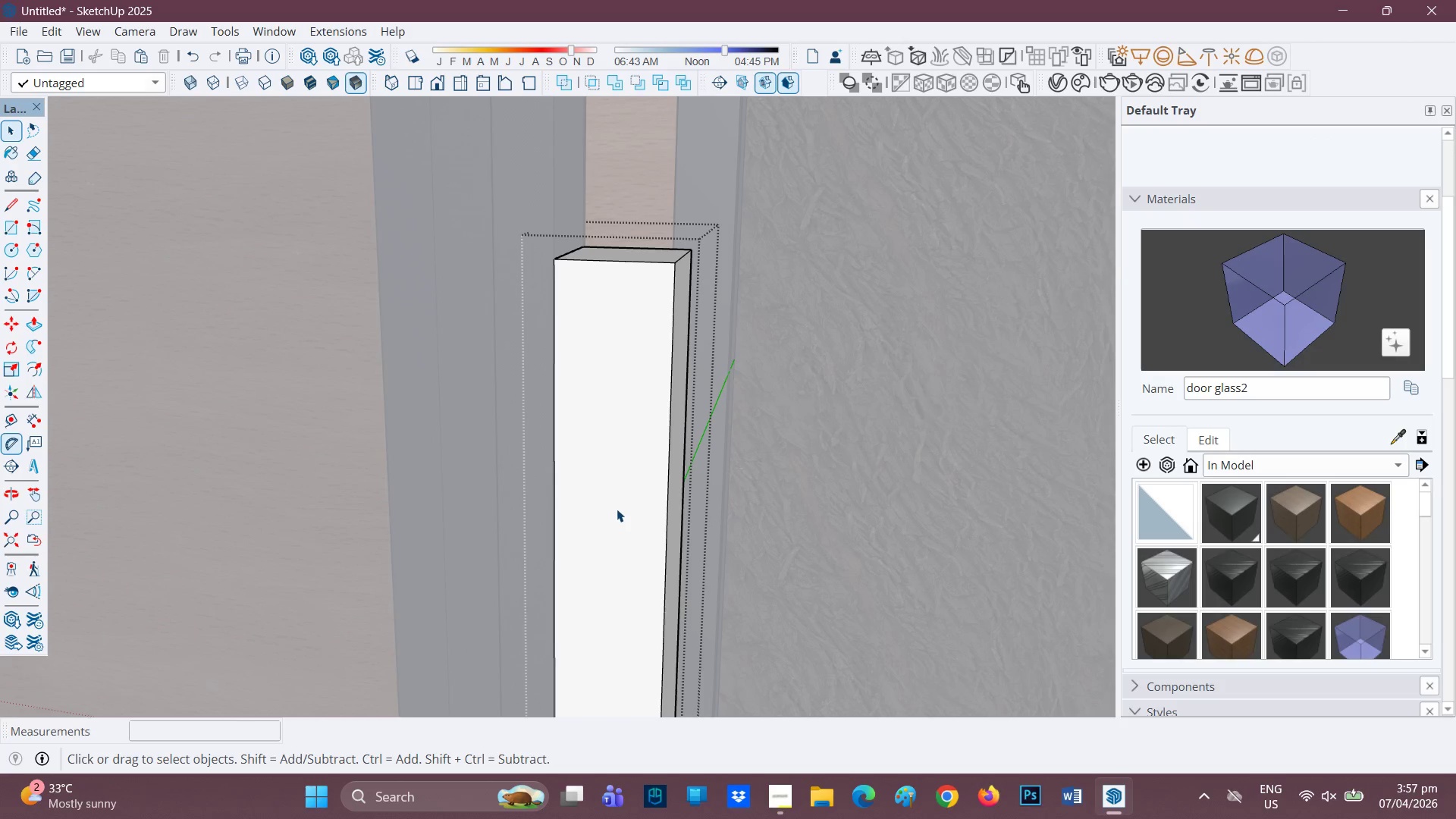 
key(F)
 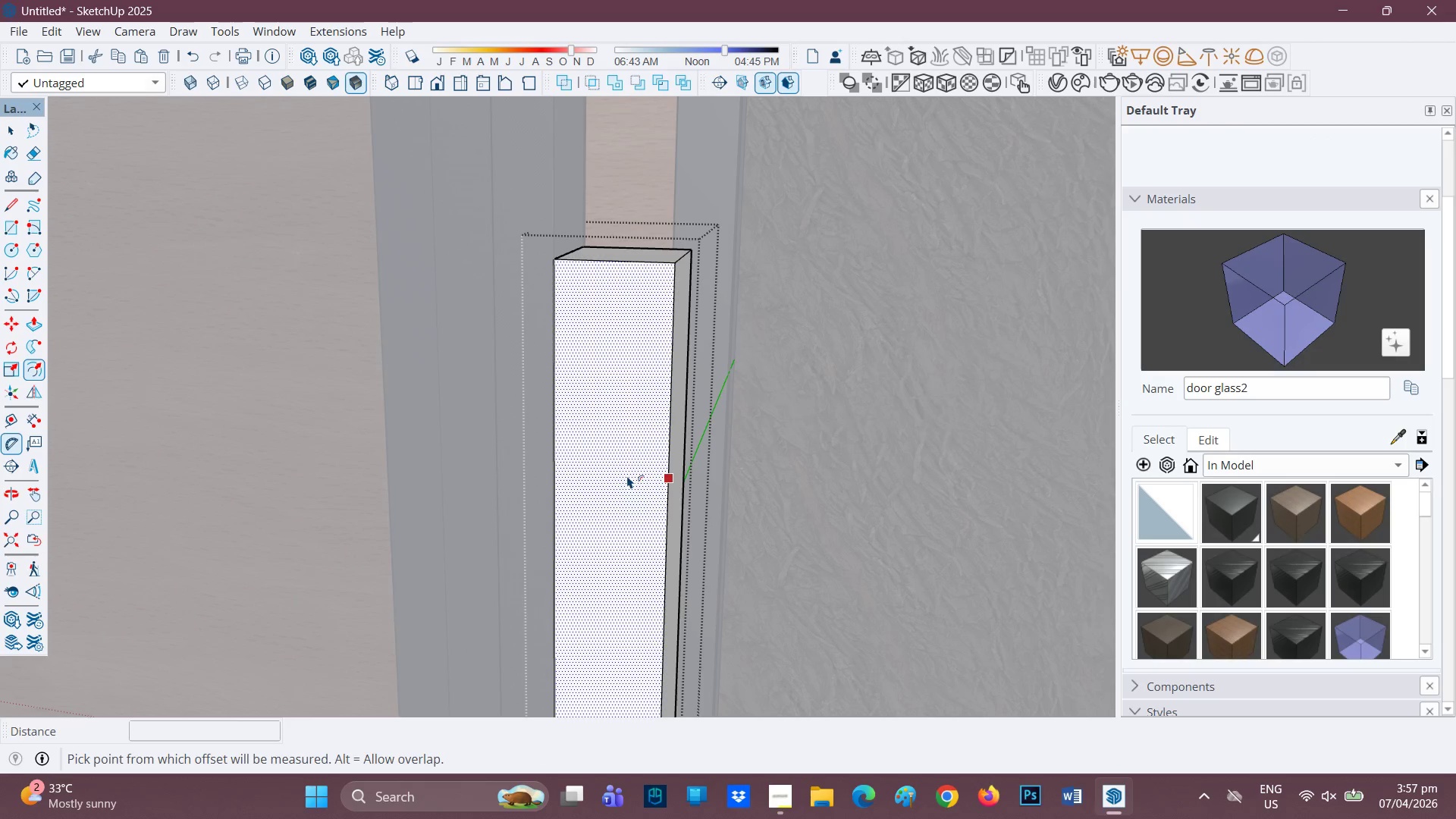 
left_click([627, 475])
 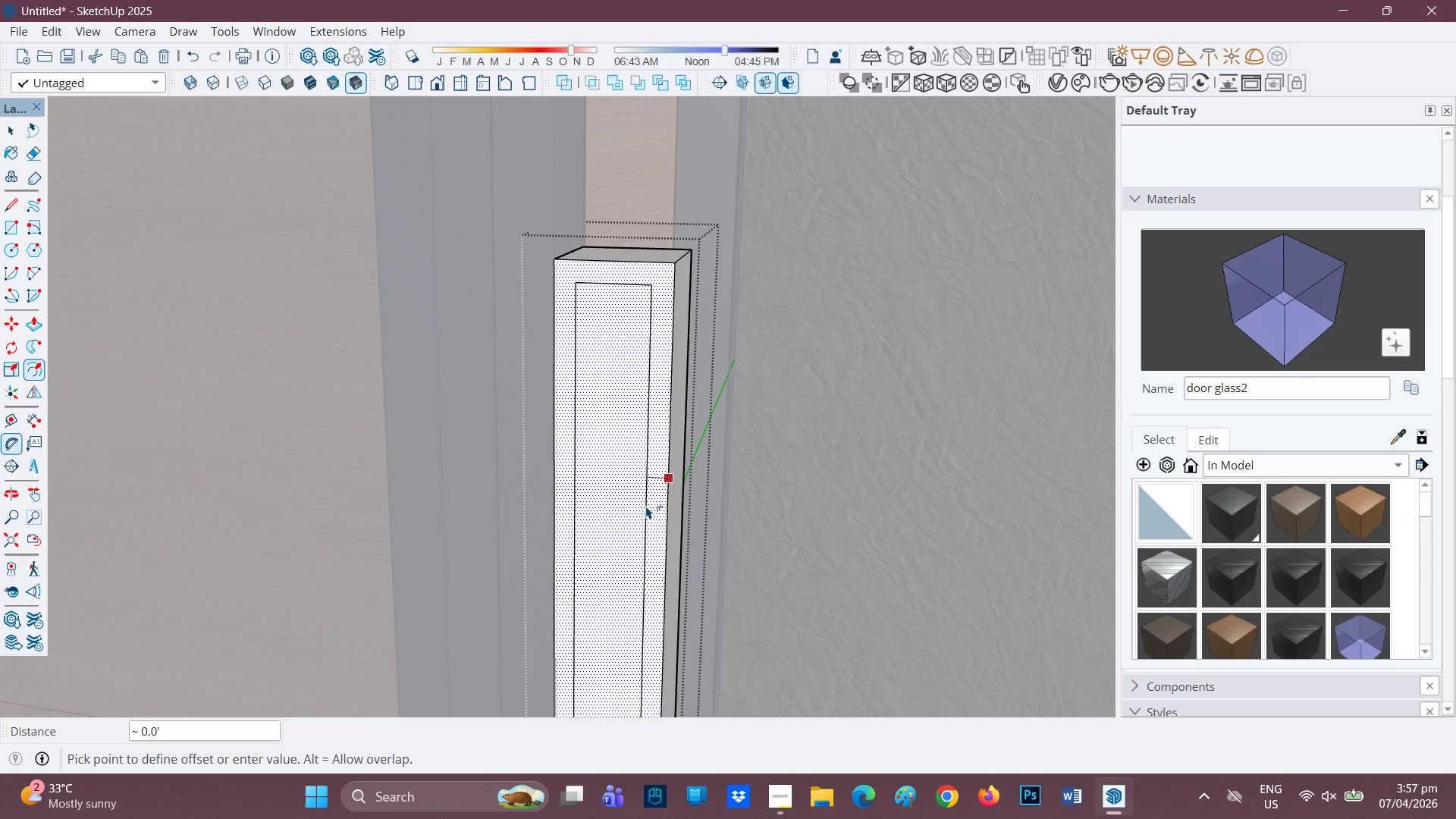 
wait(11.17)
 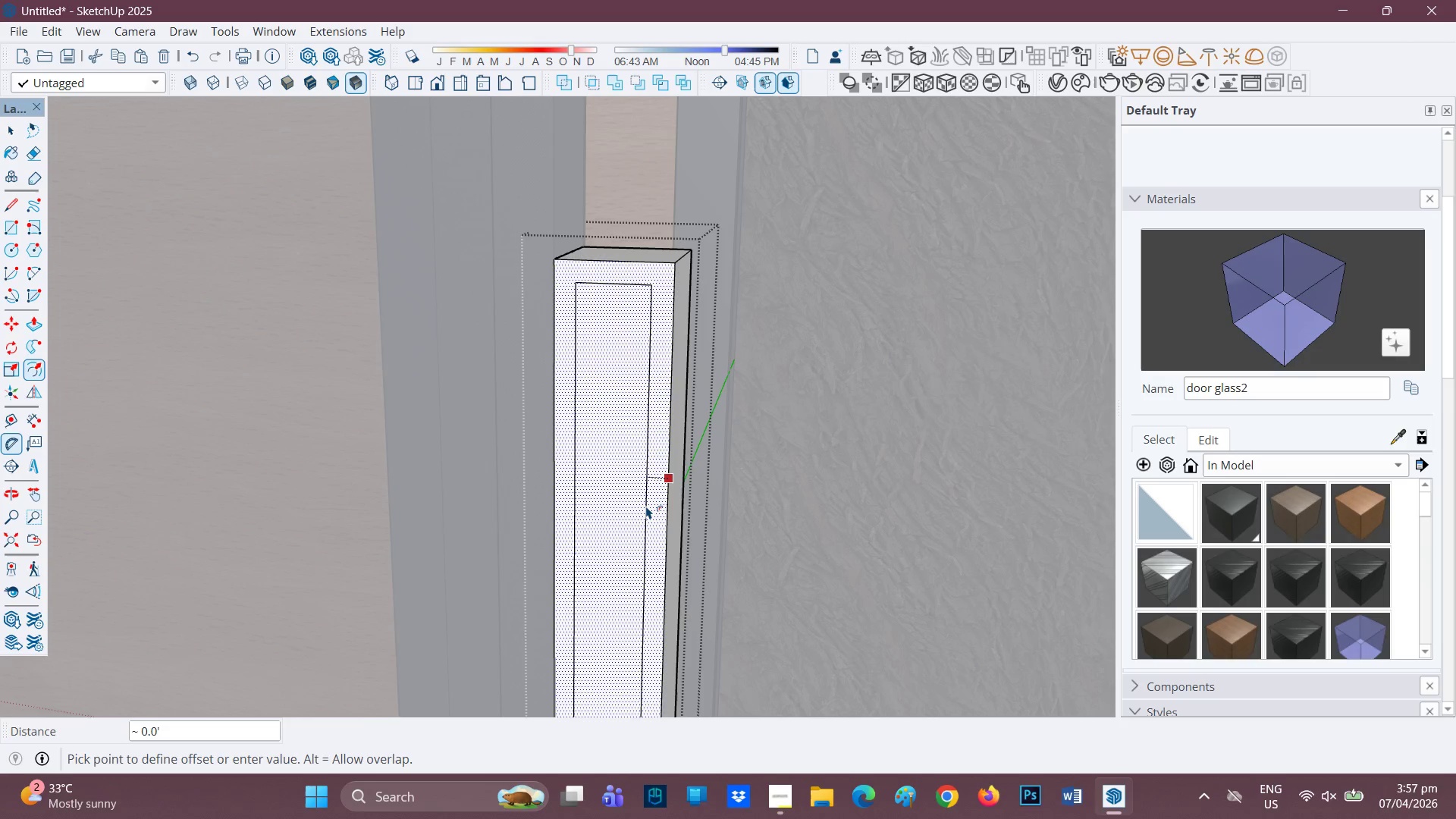 
left_click([646, 506])
 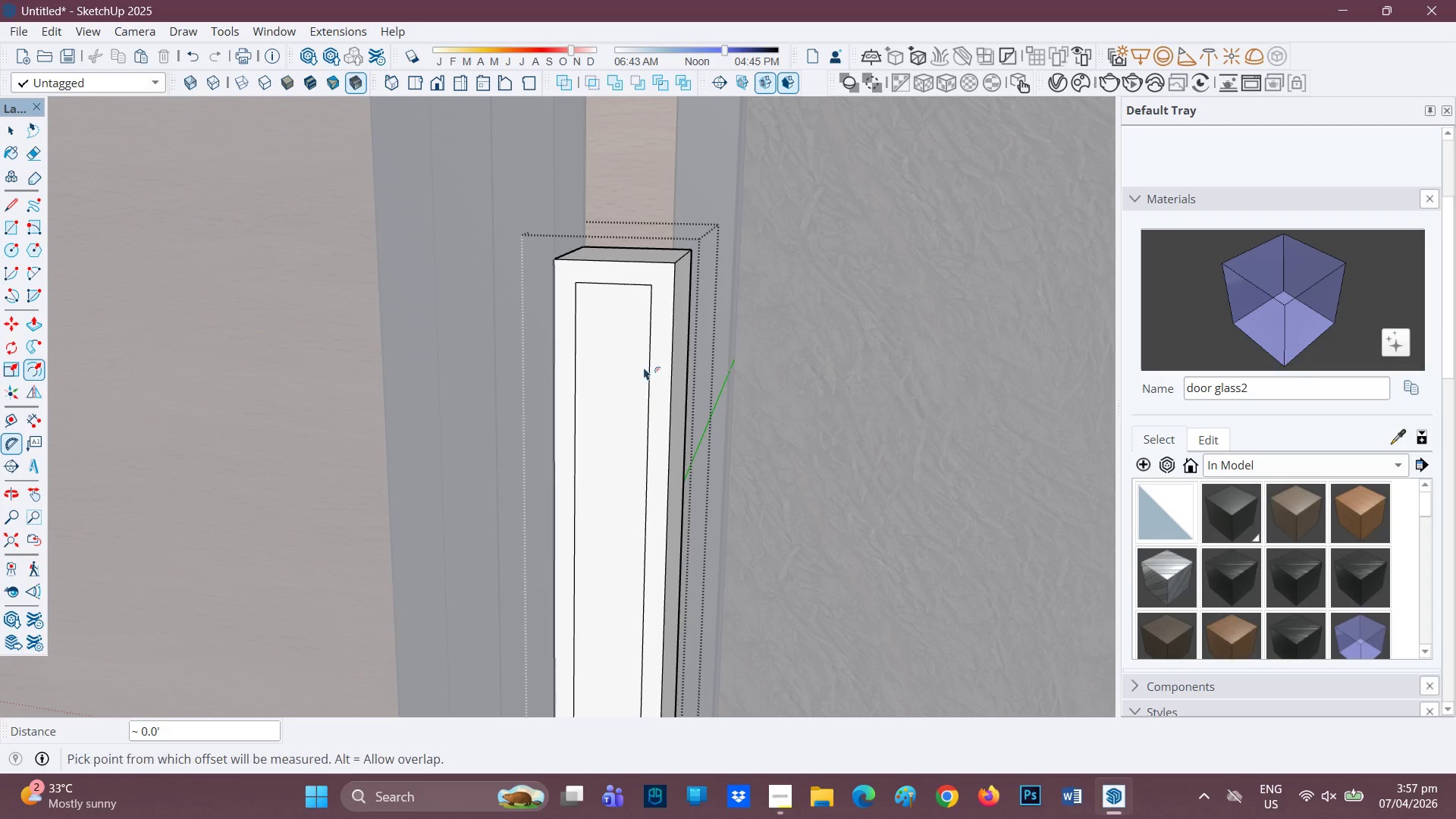 
scroll: coordinate [639, 274], scroll_direction: up, amount: 3.0
 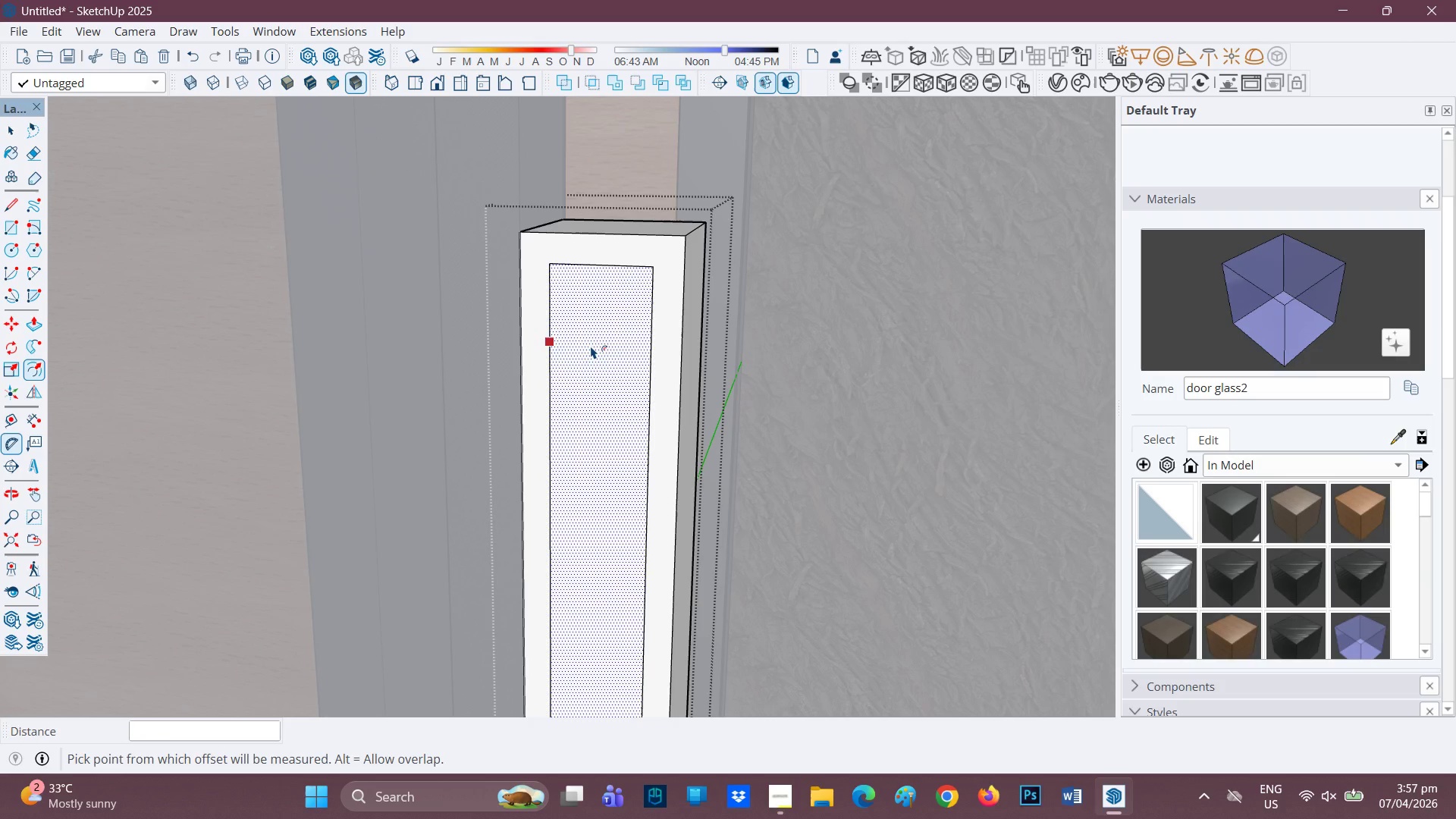 
key(P)
 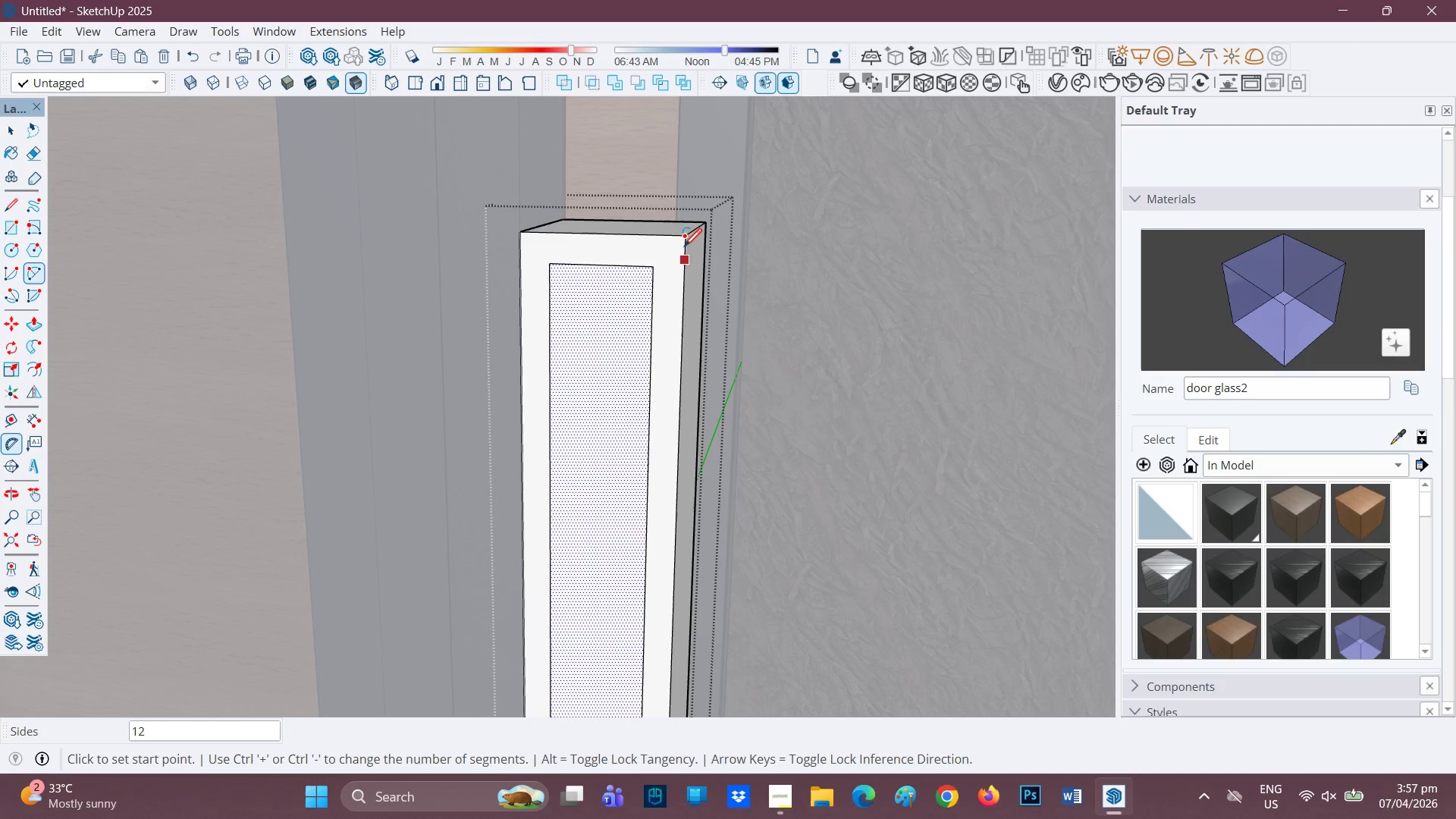 
wait(7.34)
 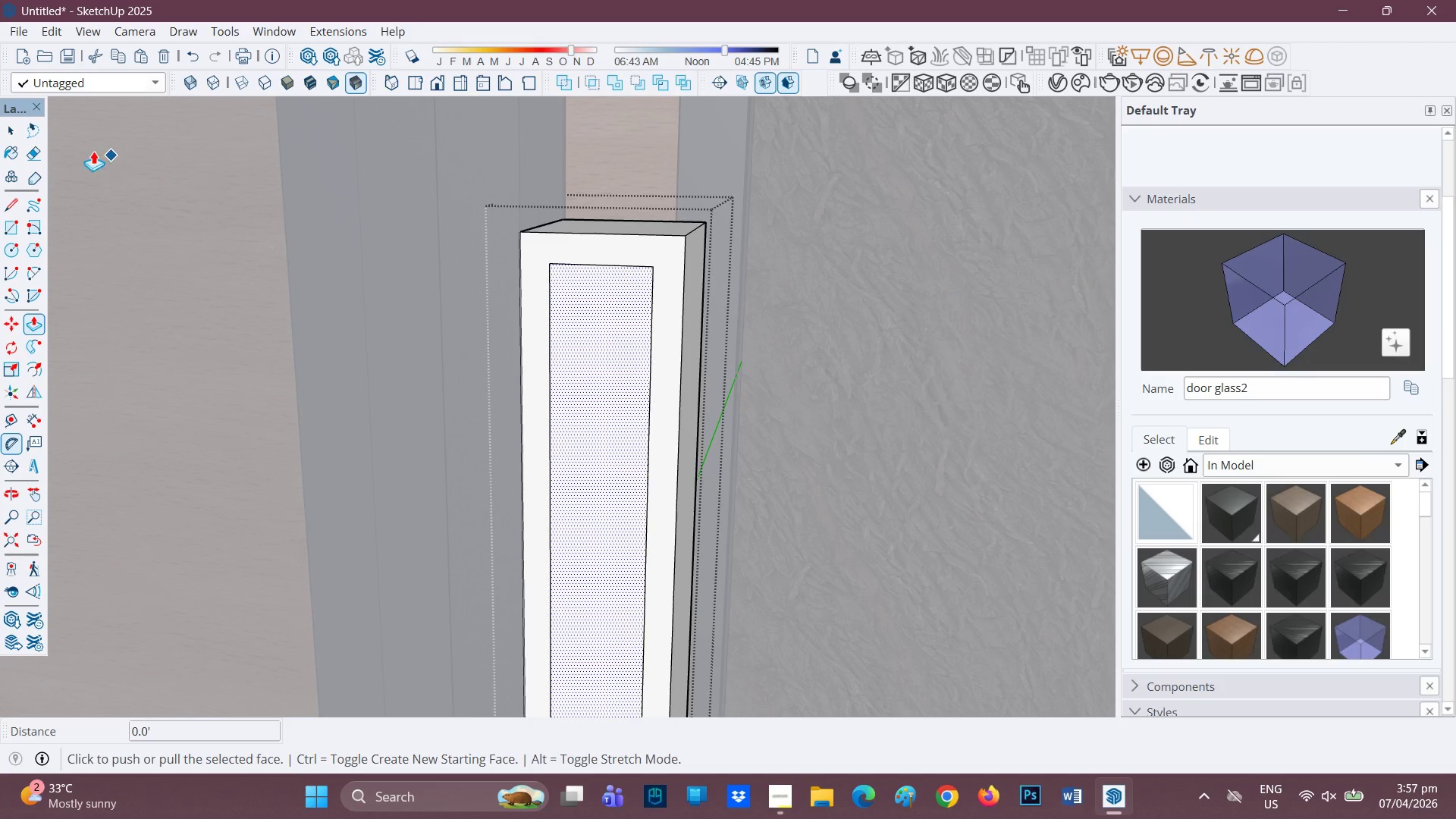 
left_click([651, 235])
 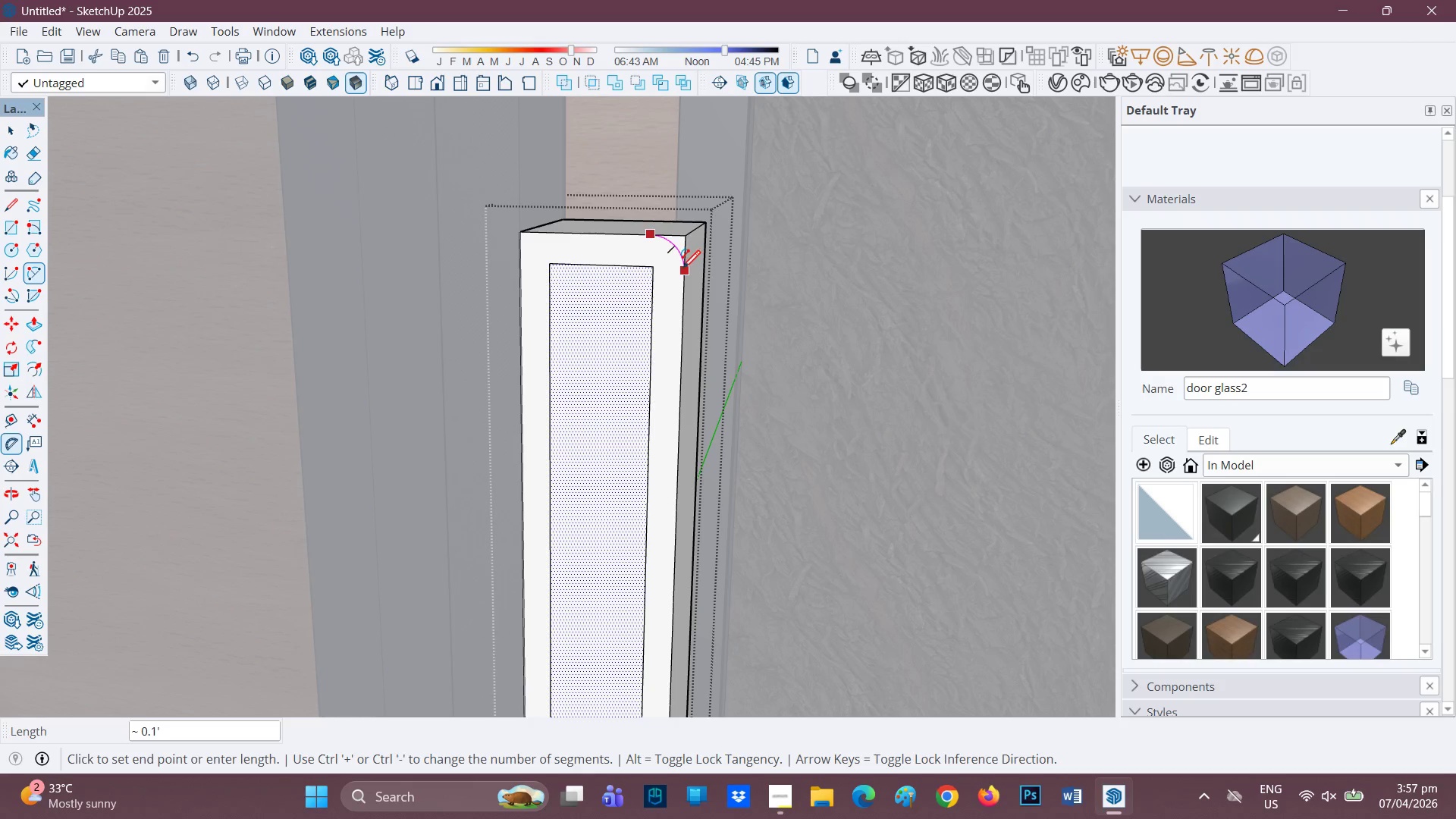 
left_click([682, 270])
 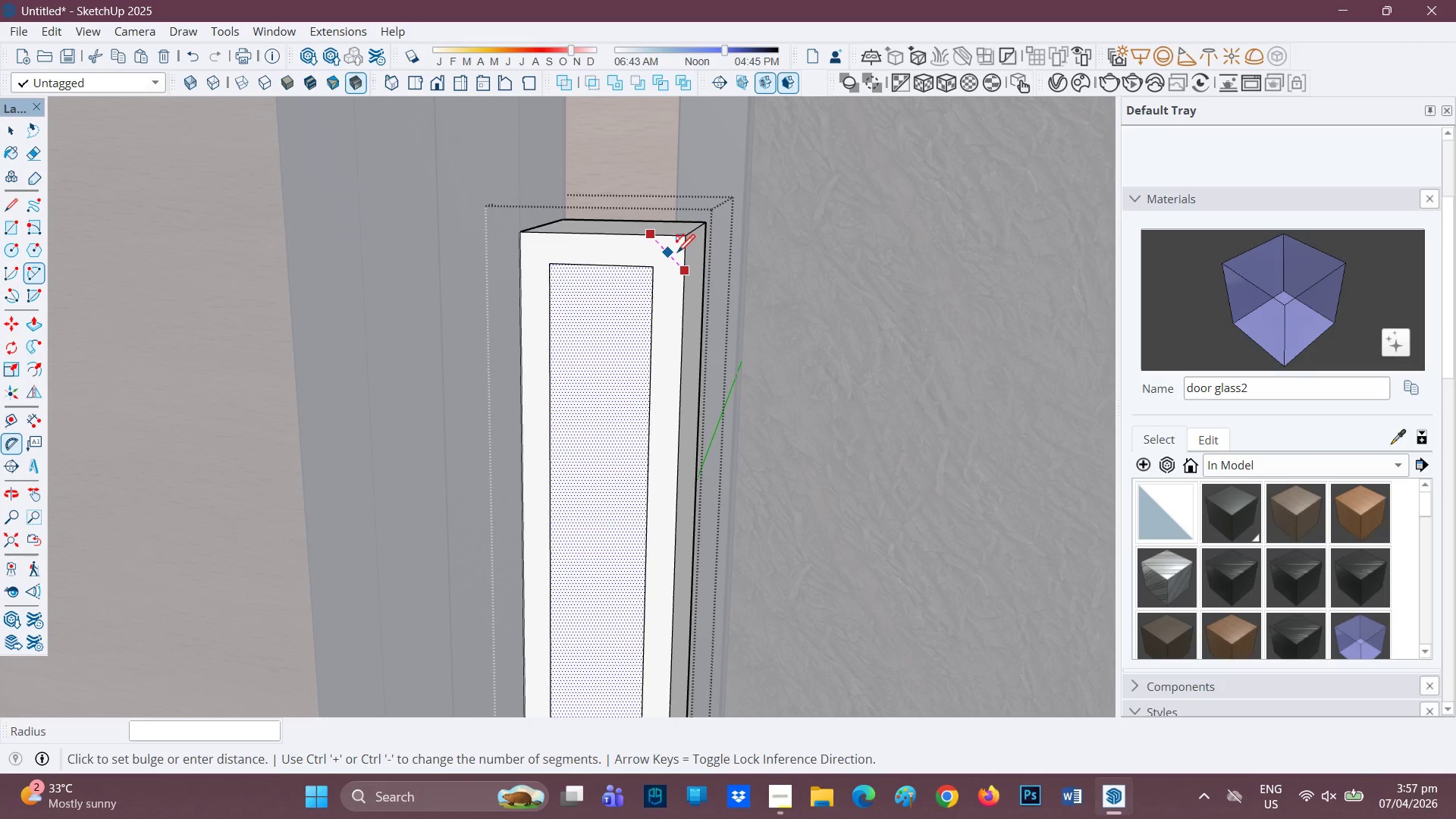 
left_click([685, 253])
 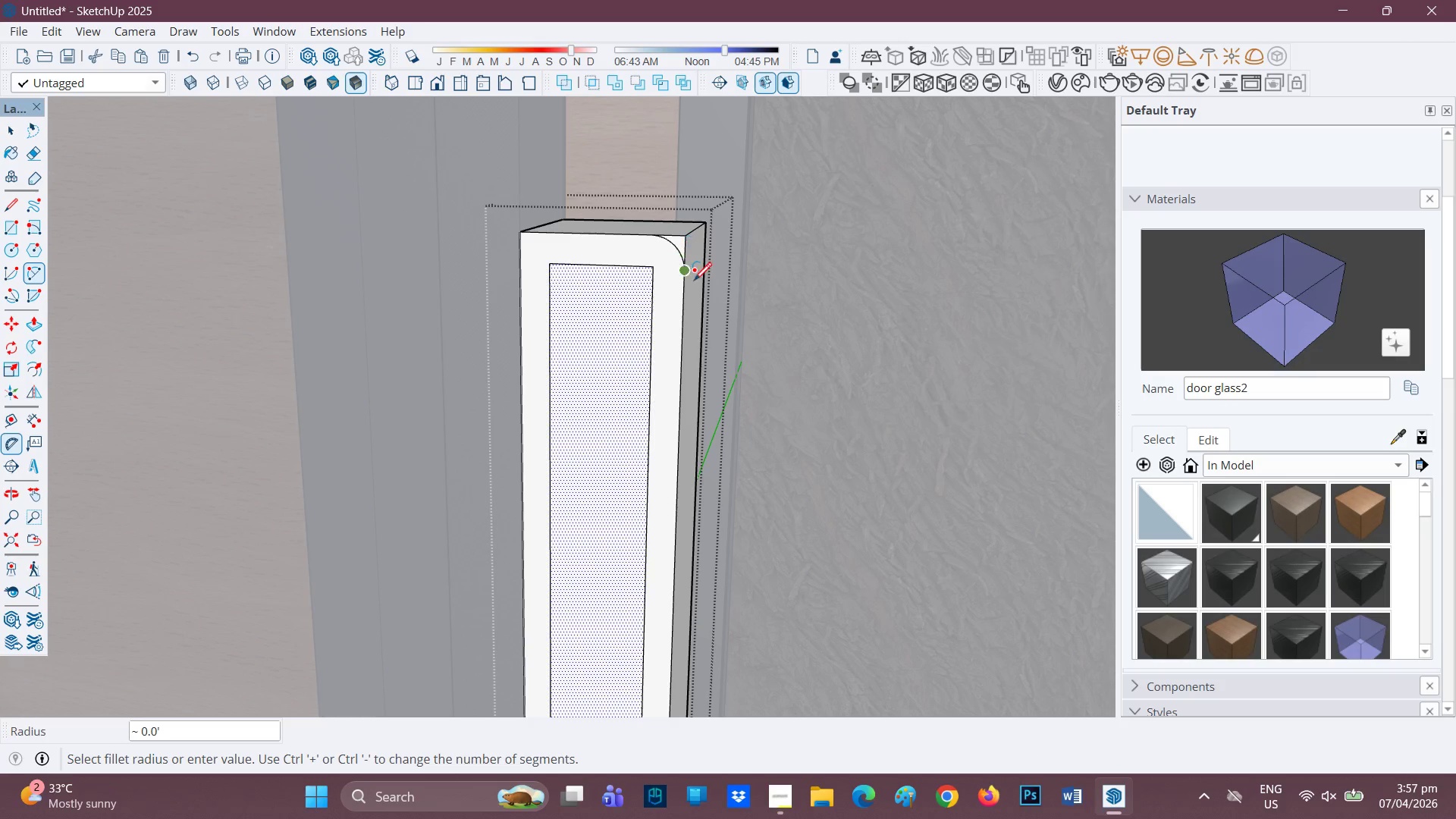 
scroll: coordinate [610, 231], scroll_direction: none, amount: 0.0
 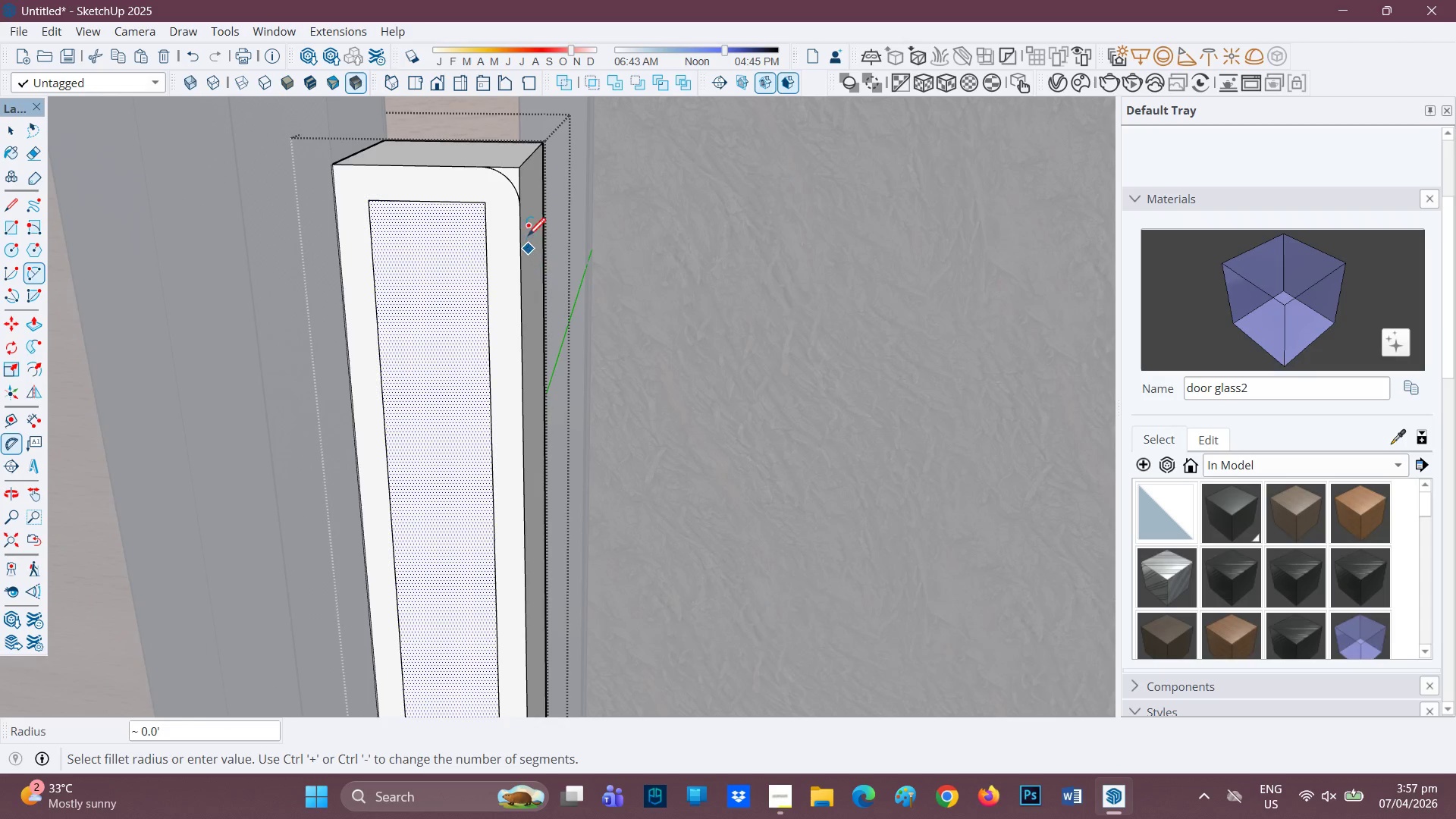 
type(pp )
 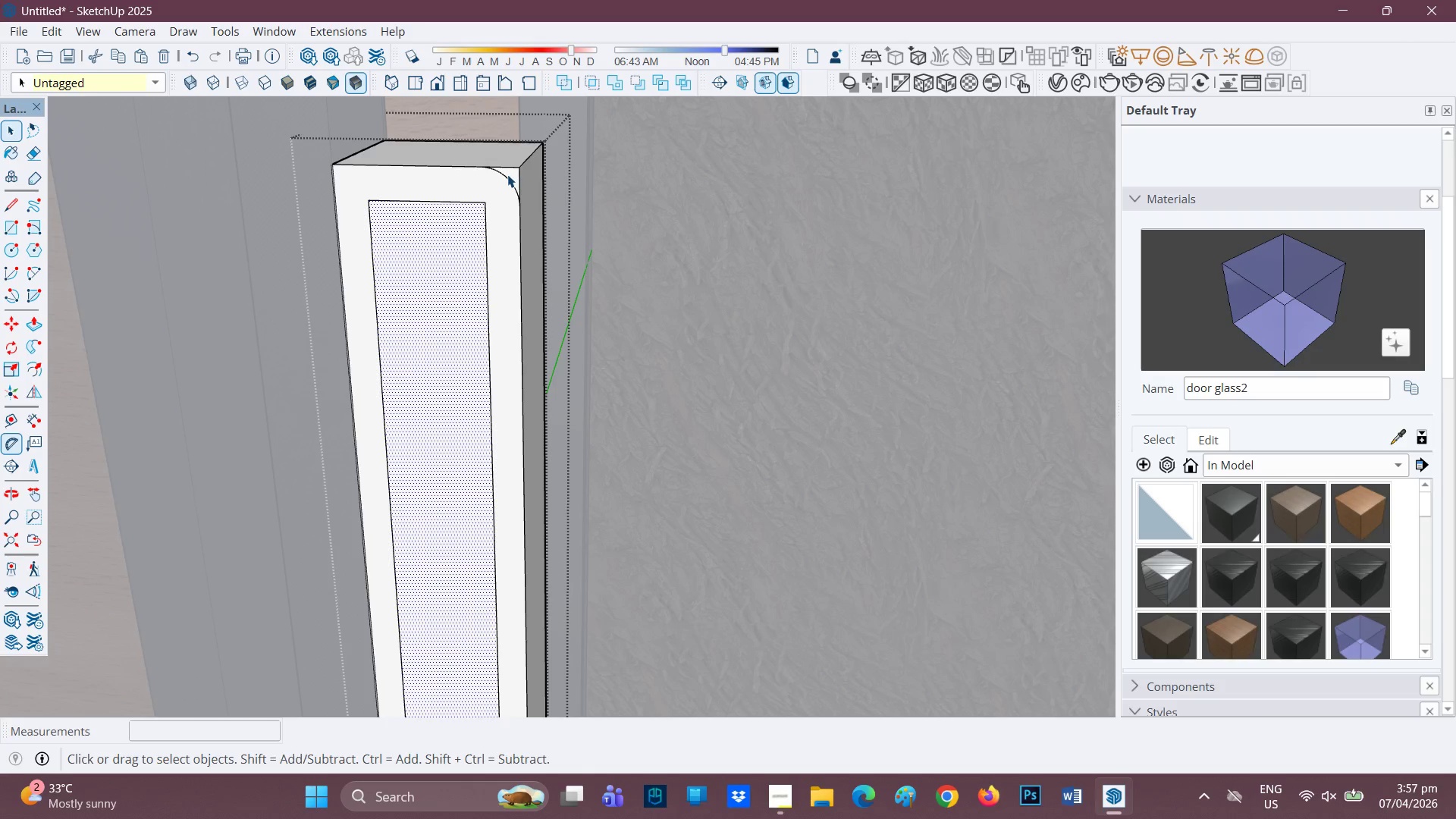 
left_click([507, 174])
 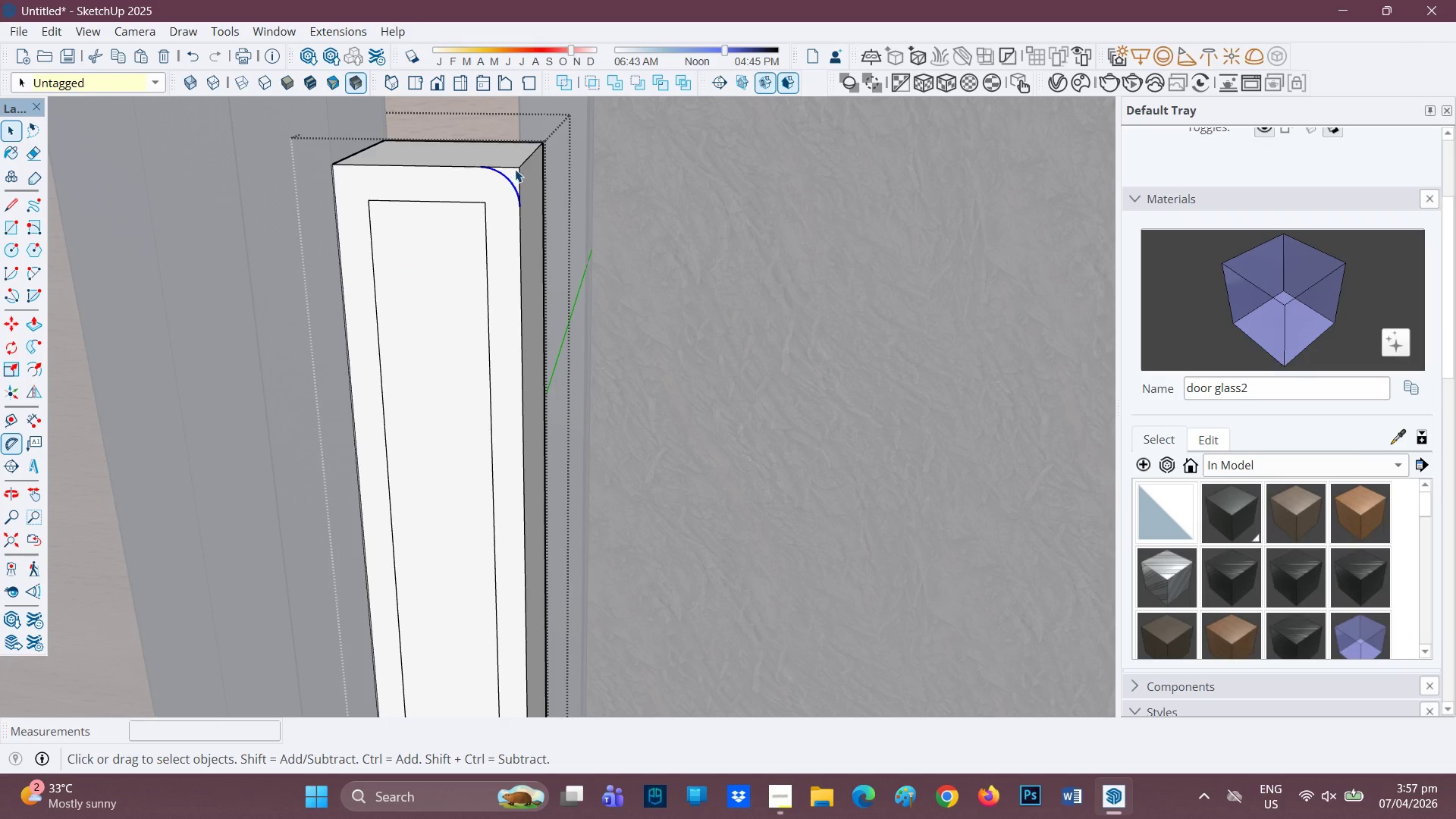 
left_click([515, 169])
 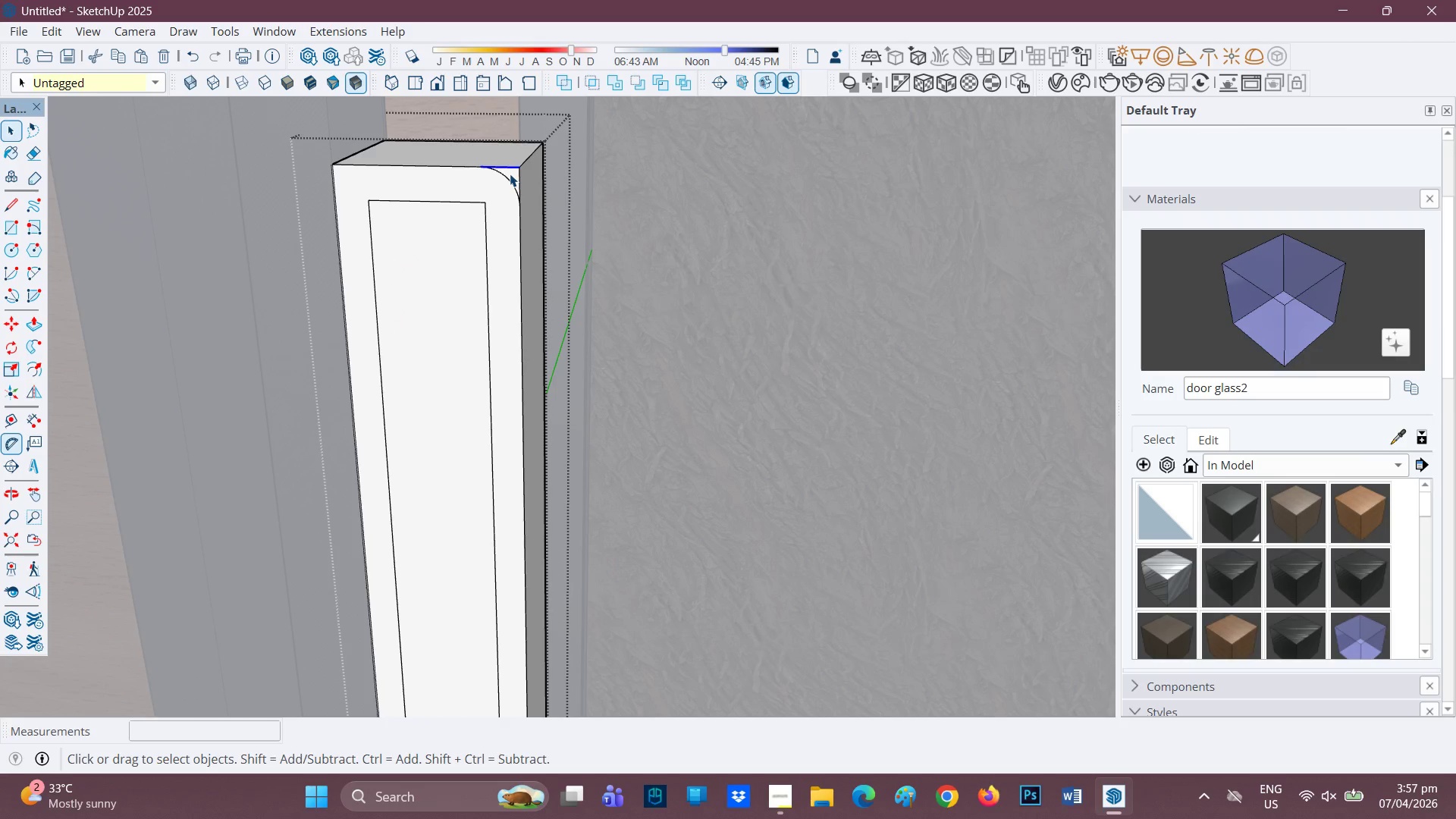 
left_click([510, 174])
 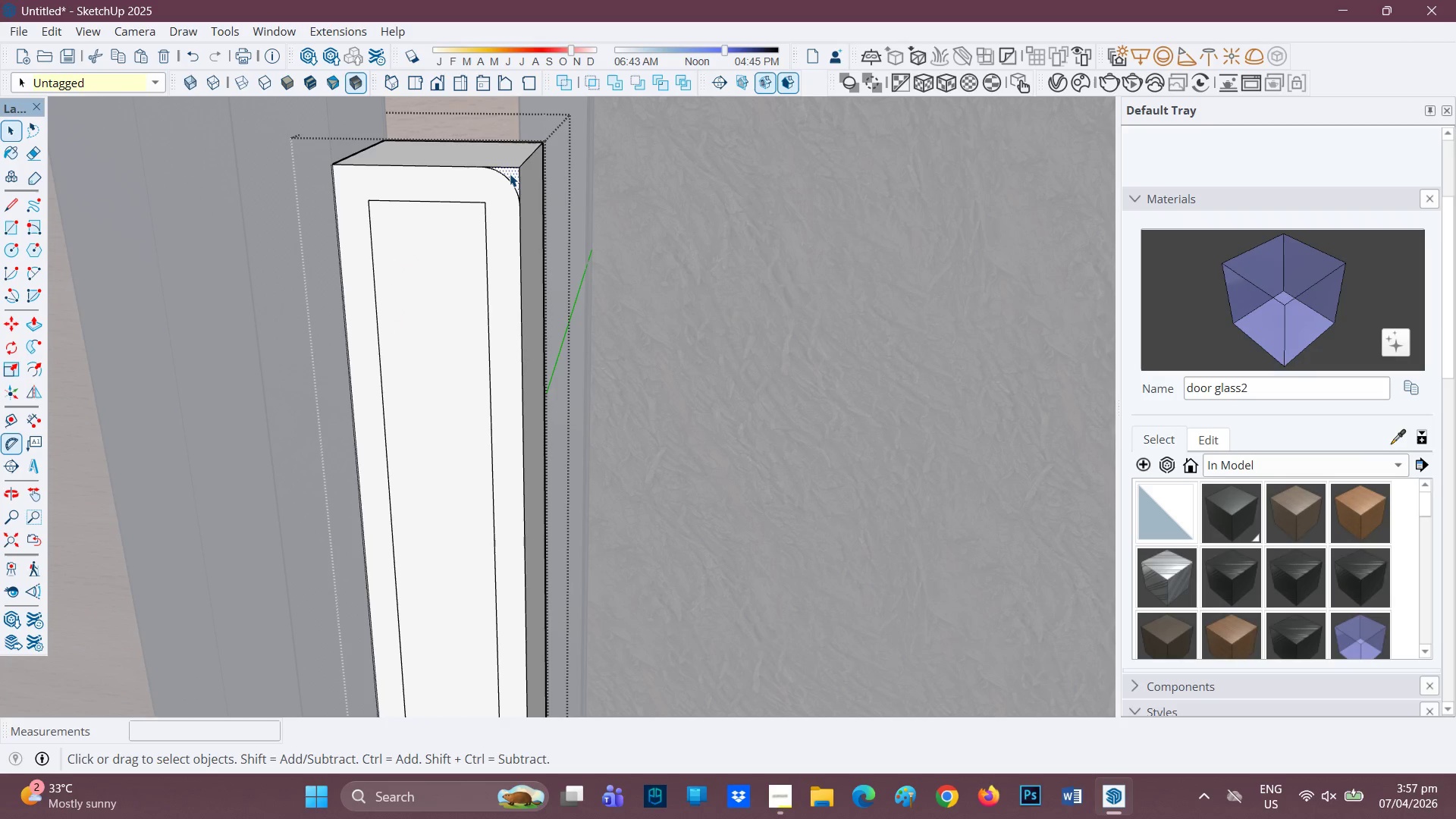 
key(P)
 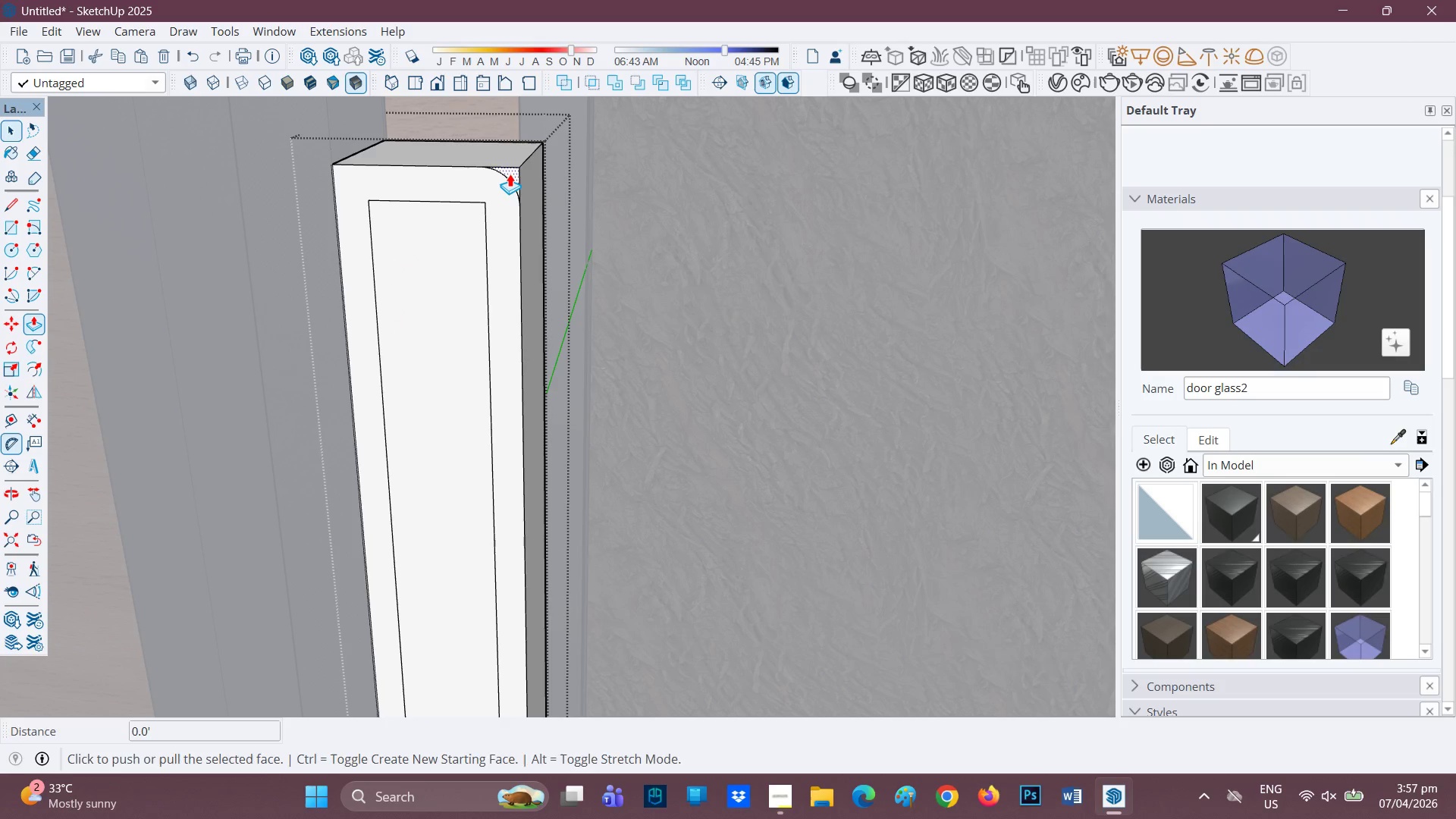 
left_click([510, 174])
 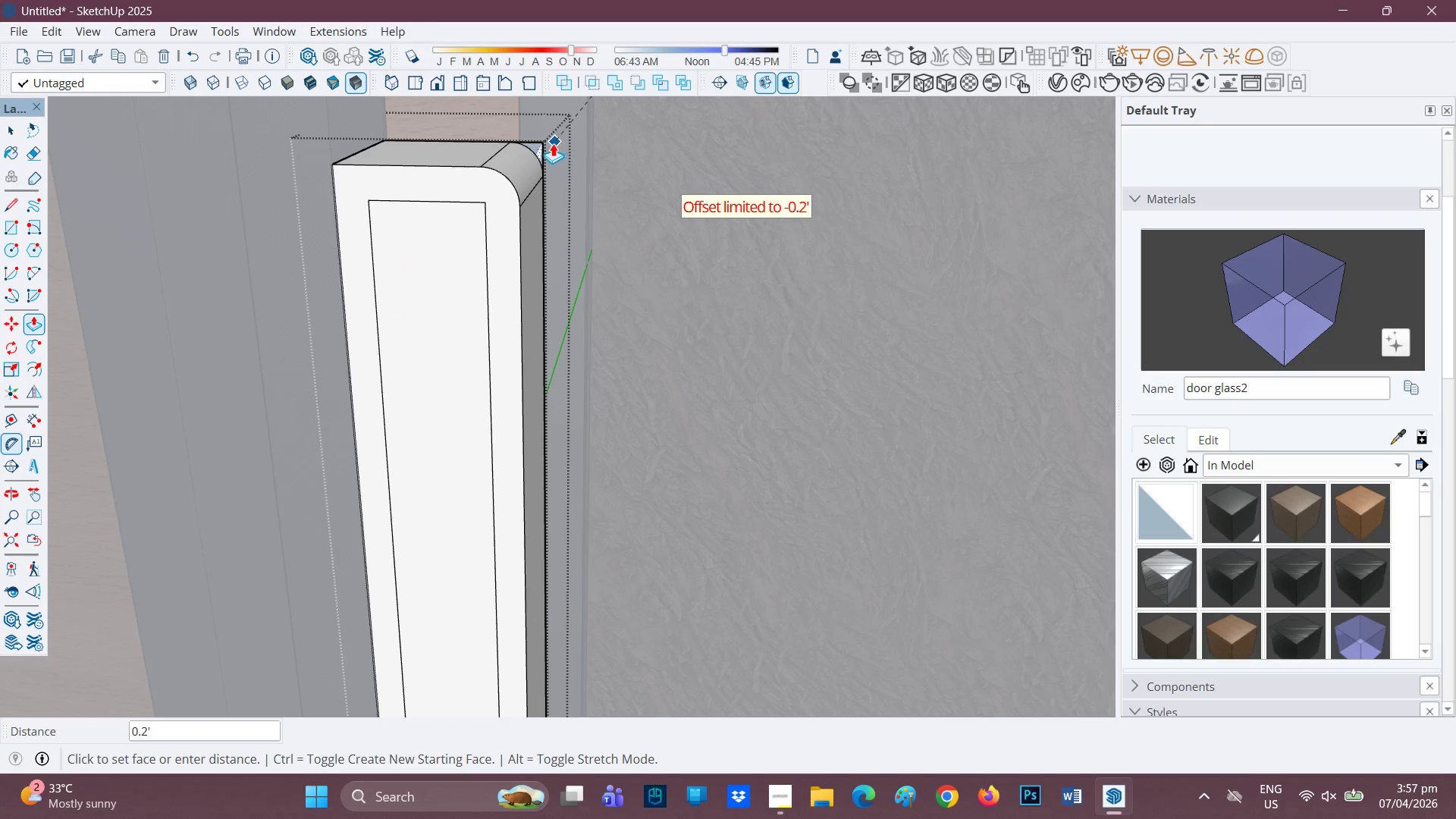 
left_click([546, 147])
 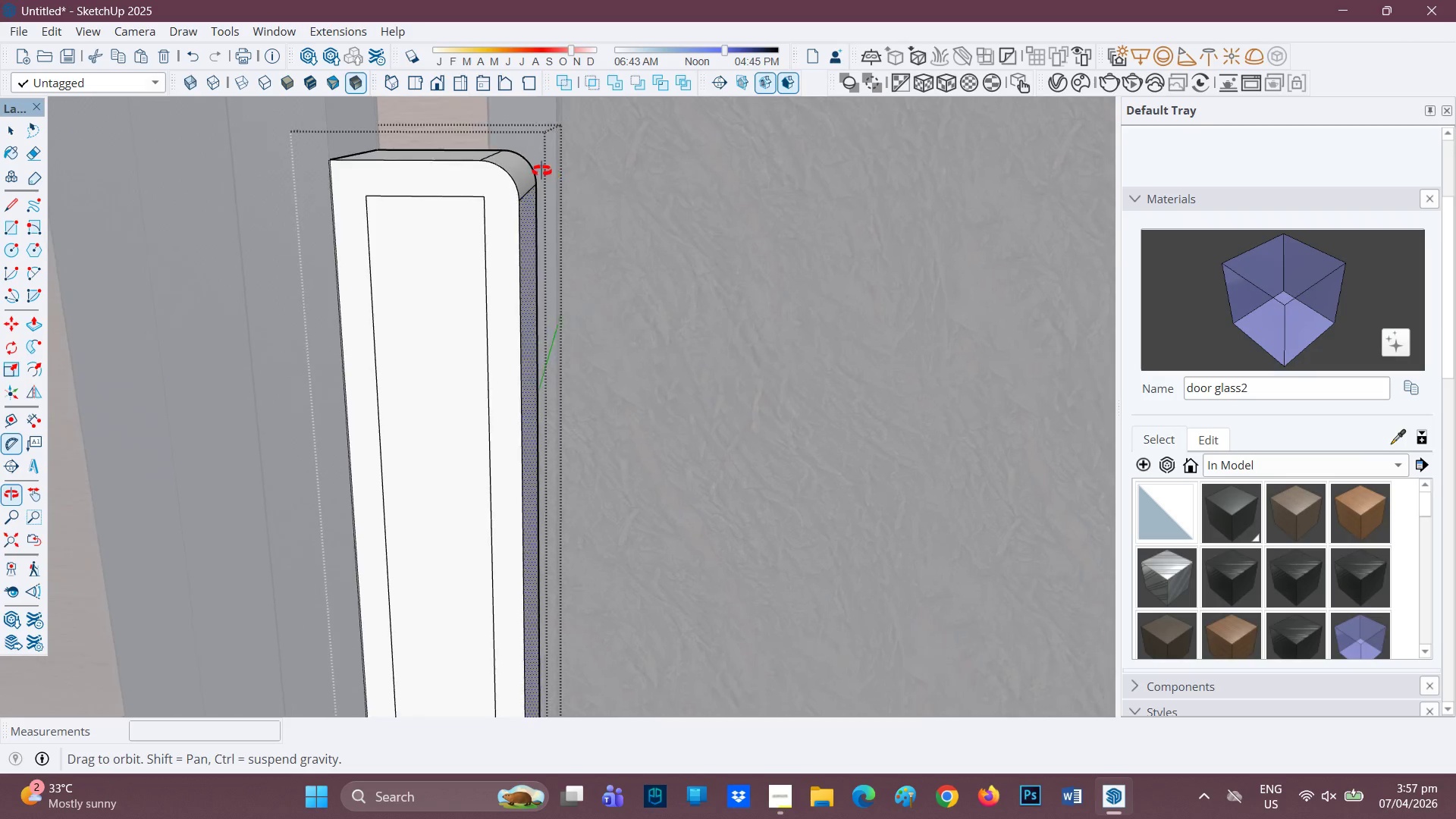 
scroll: coordinate [497, 206], scroll_direction: up, amount: 1.0
 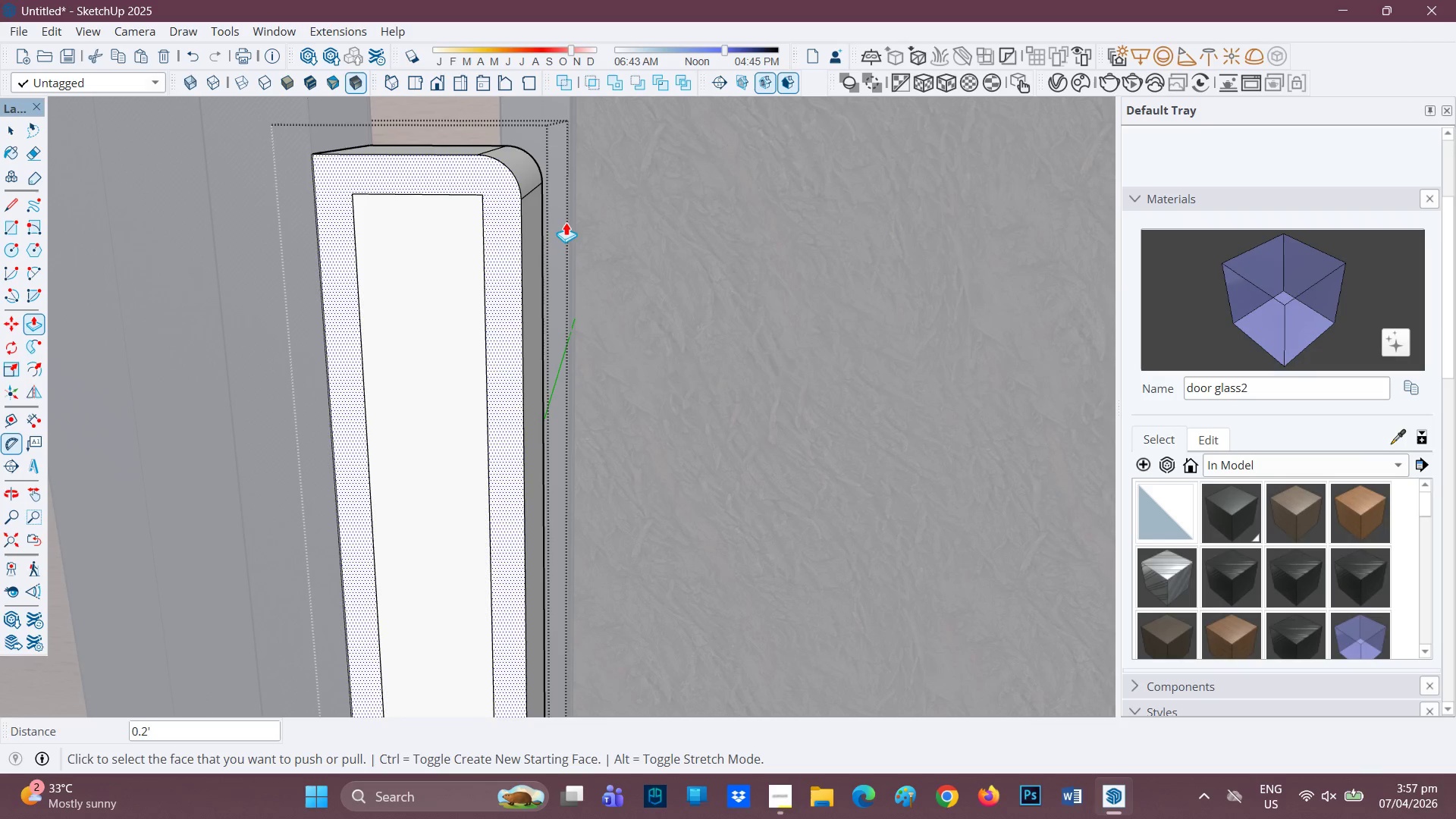 
scroll: coordinate [386, 249], scroll_direction: down, amount: 1.0
 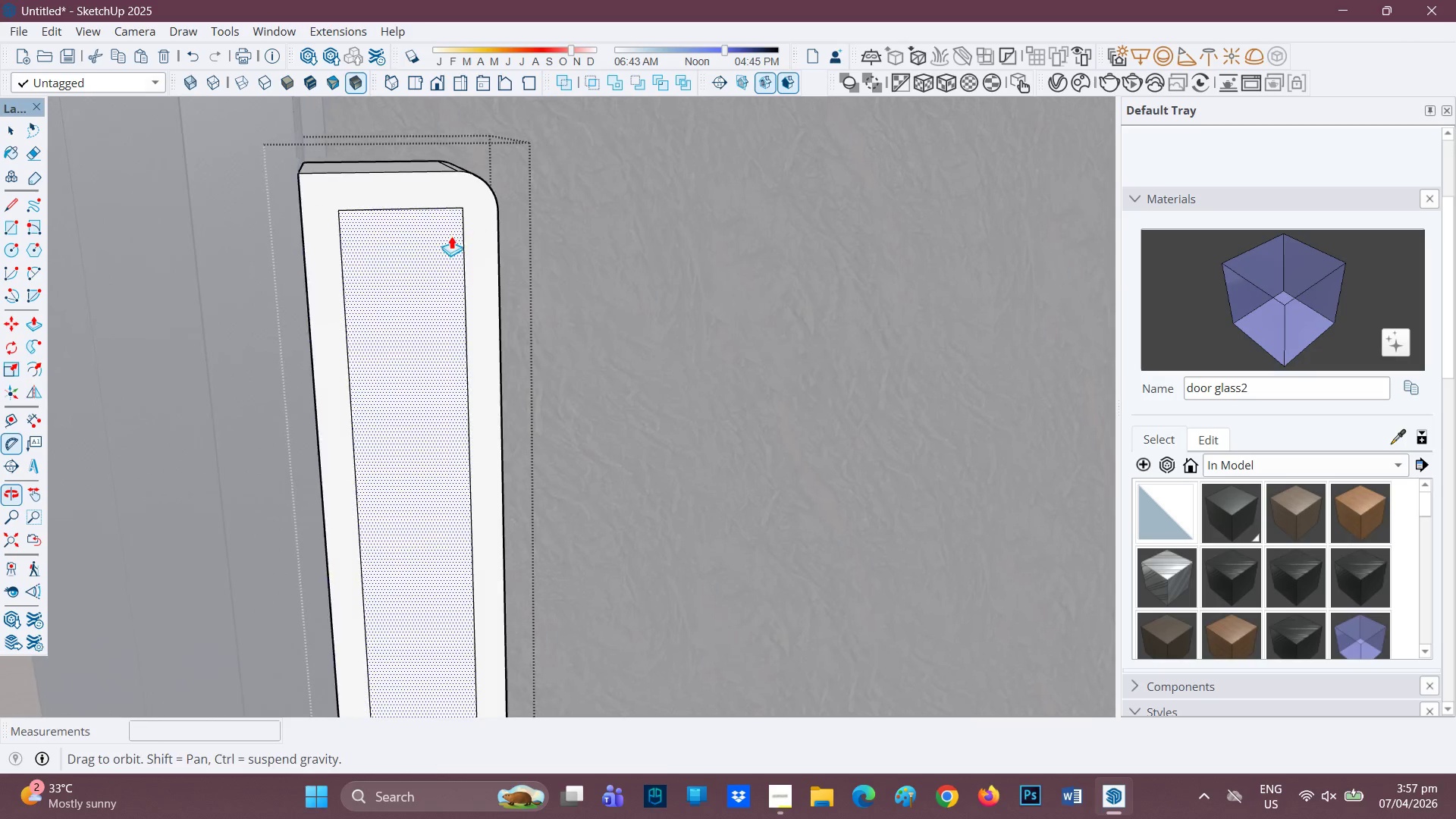 
scroll: coordinate [375, 227], scroll_direction: up, amount: 2.0
 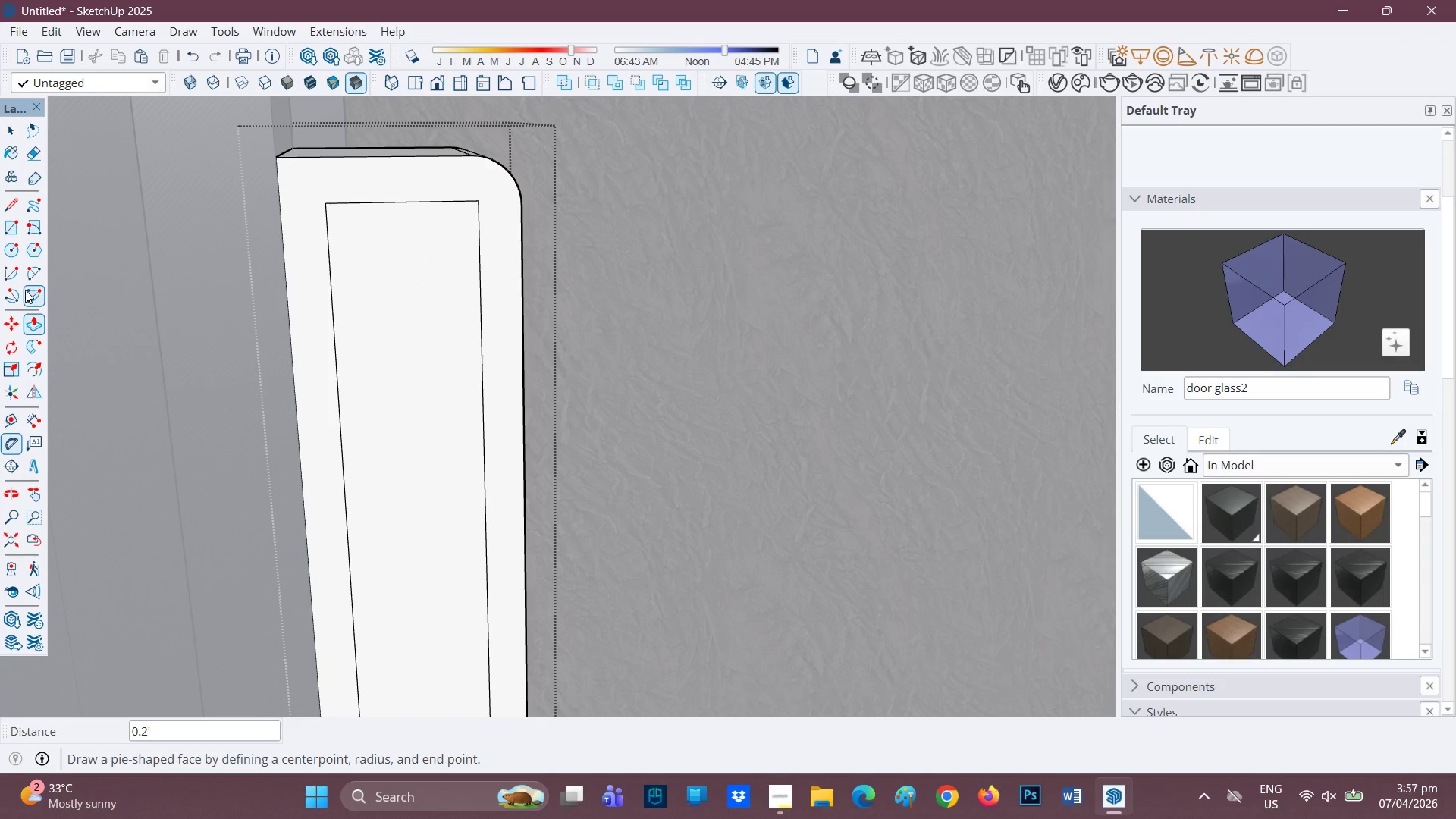 
left_click([29, 273])
 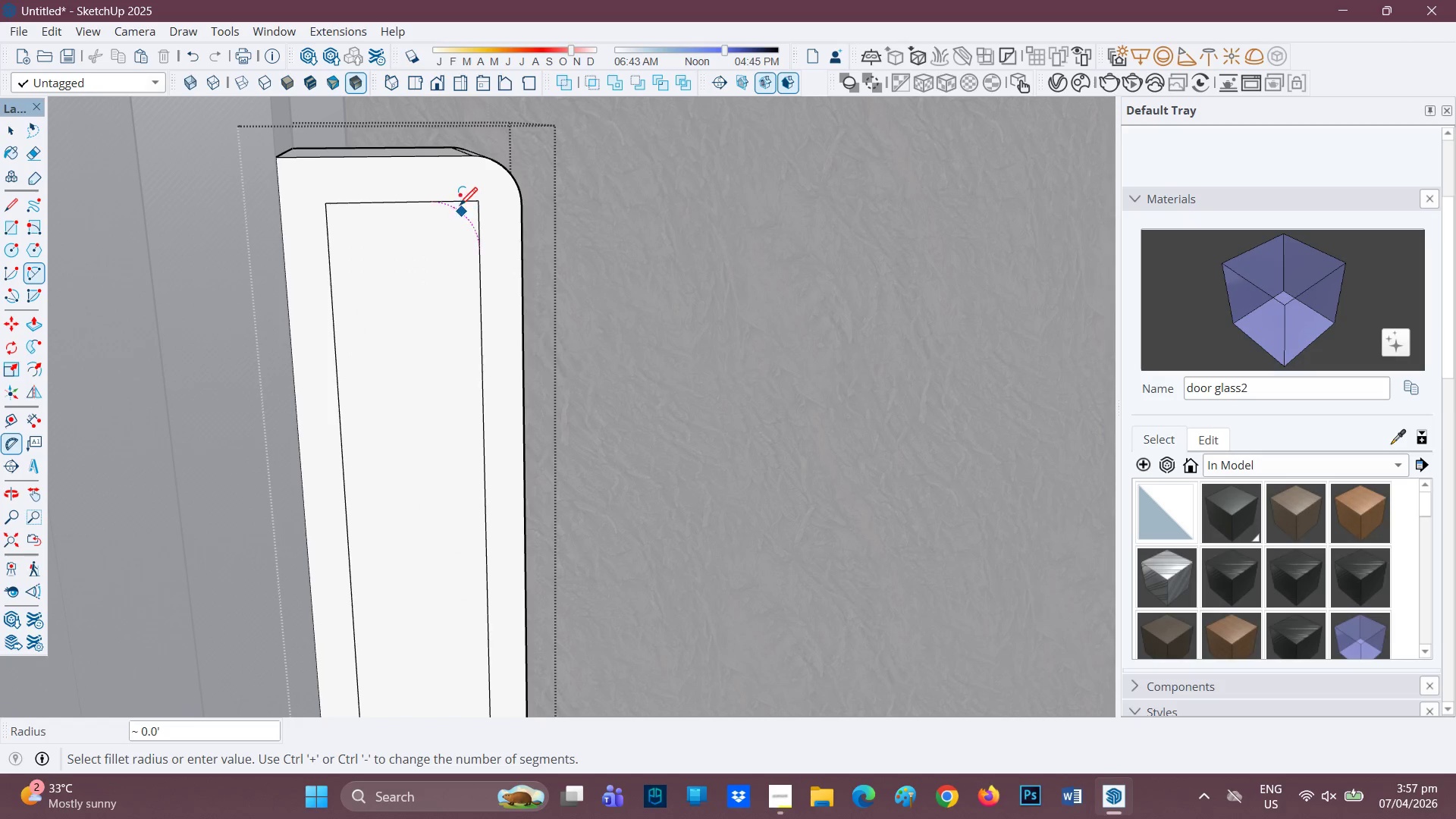 
left_click([447, 210])
 